 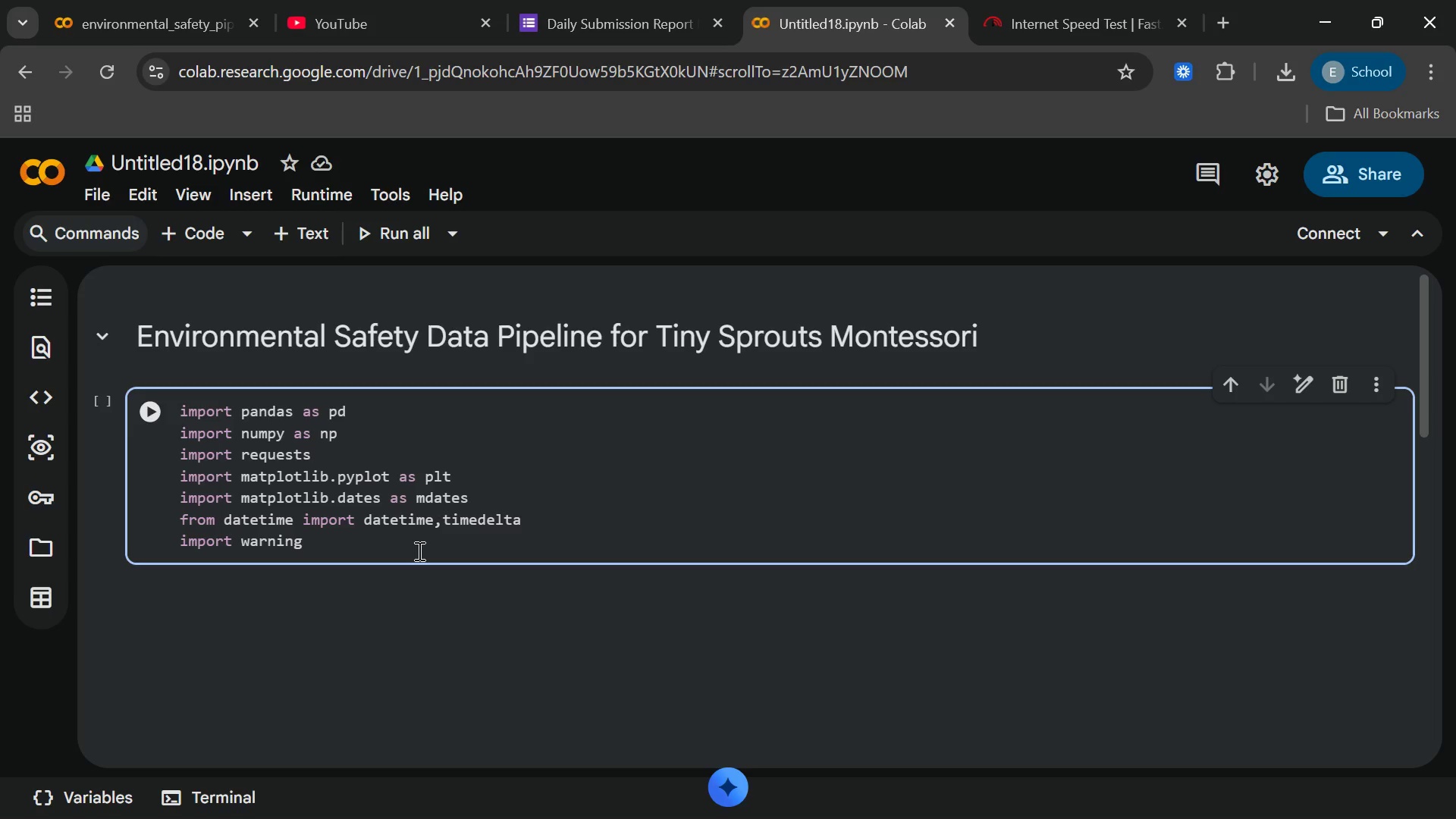 
key(Space)
 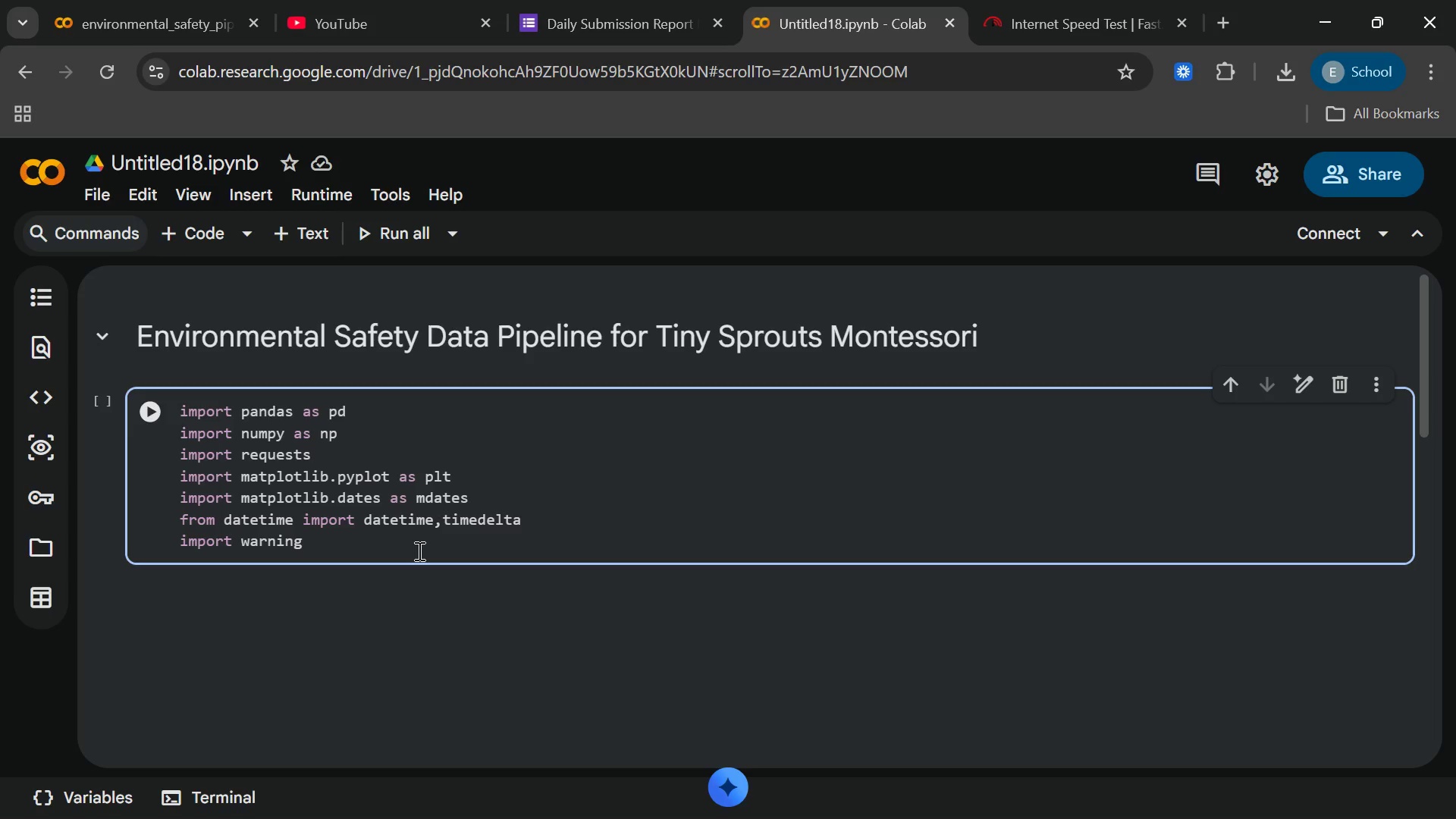 
key(Backspace)
 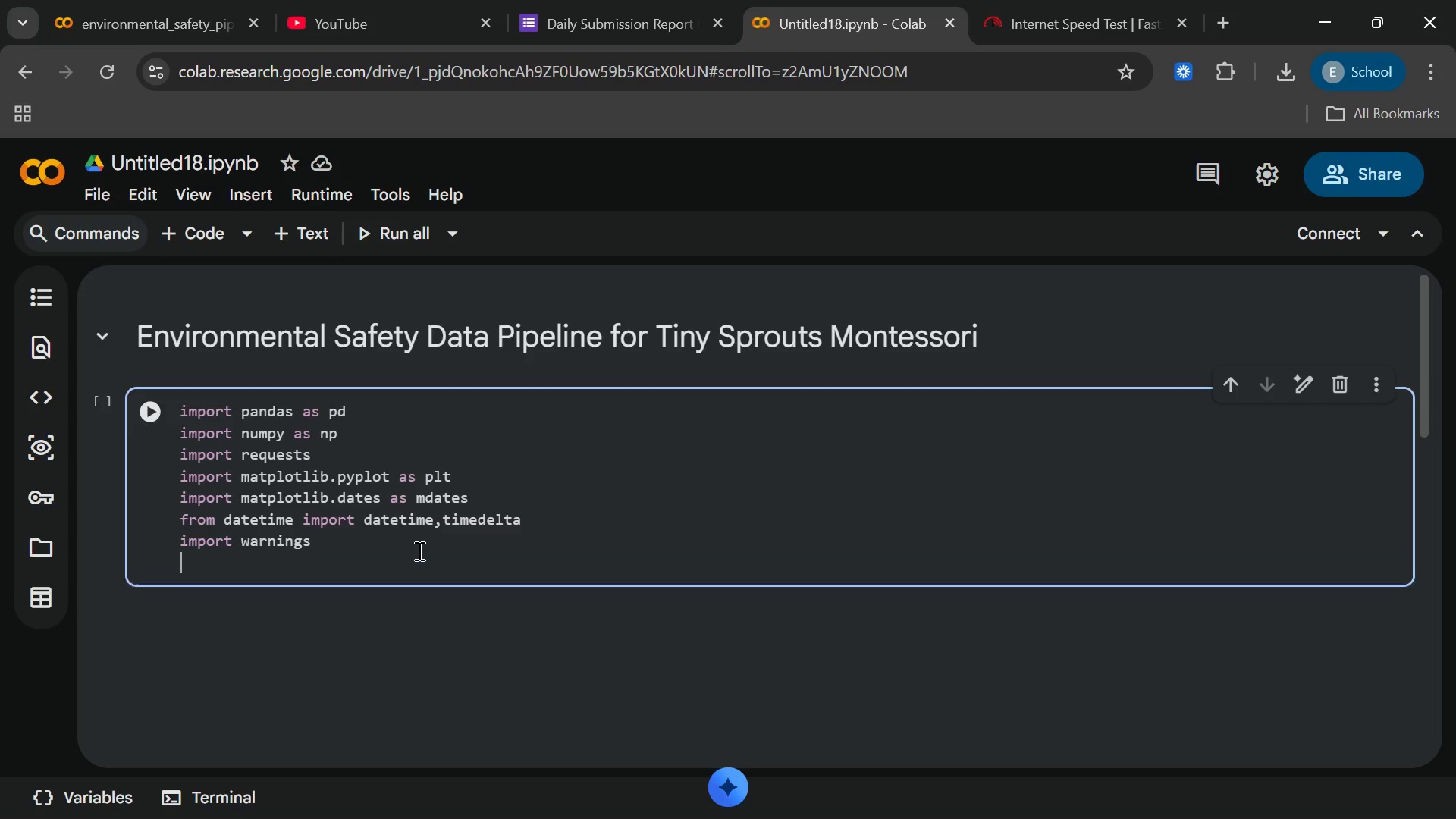 
key(S)
 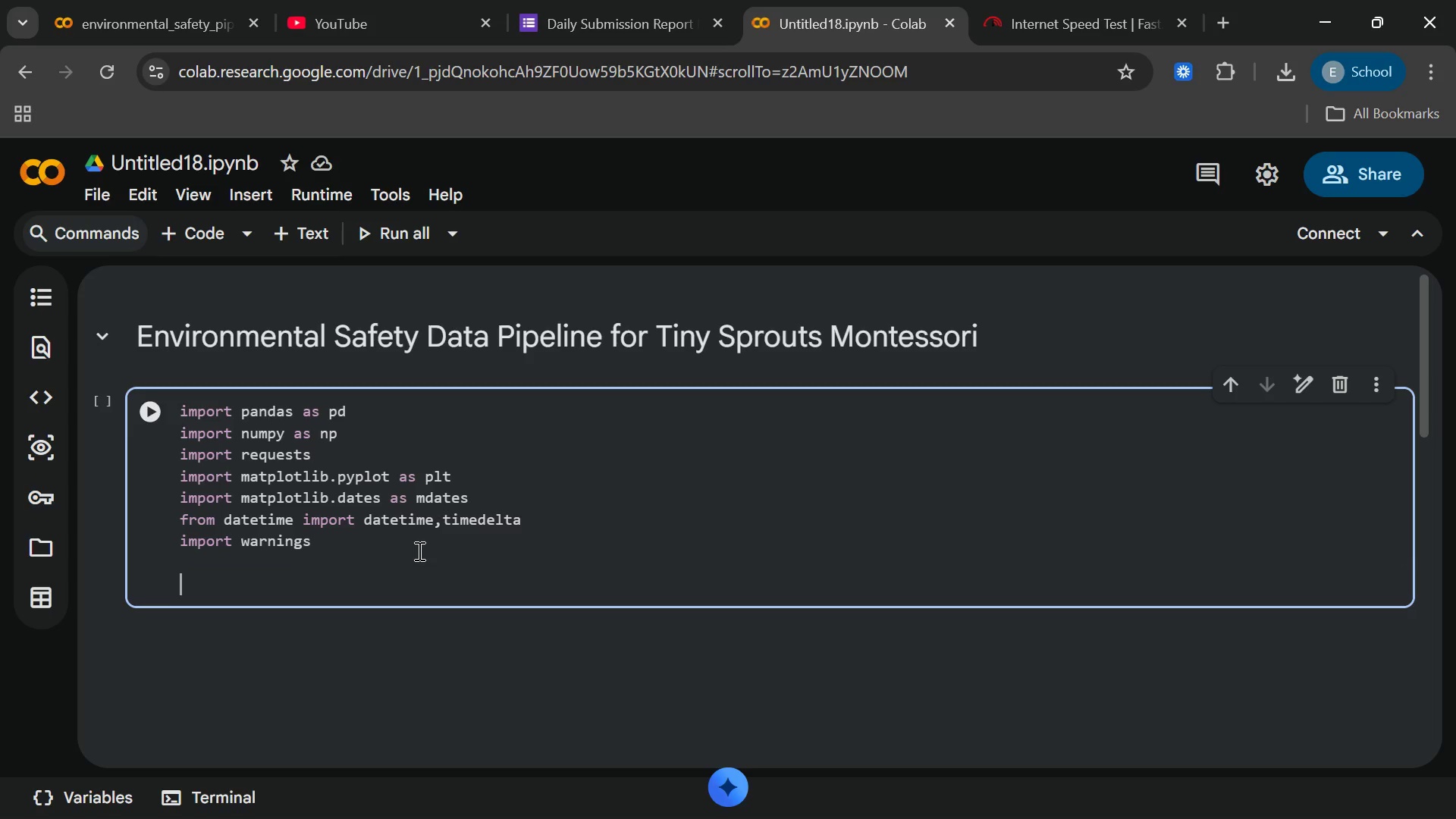 
key(Enter)
 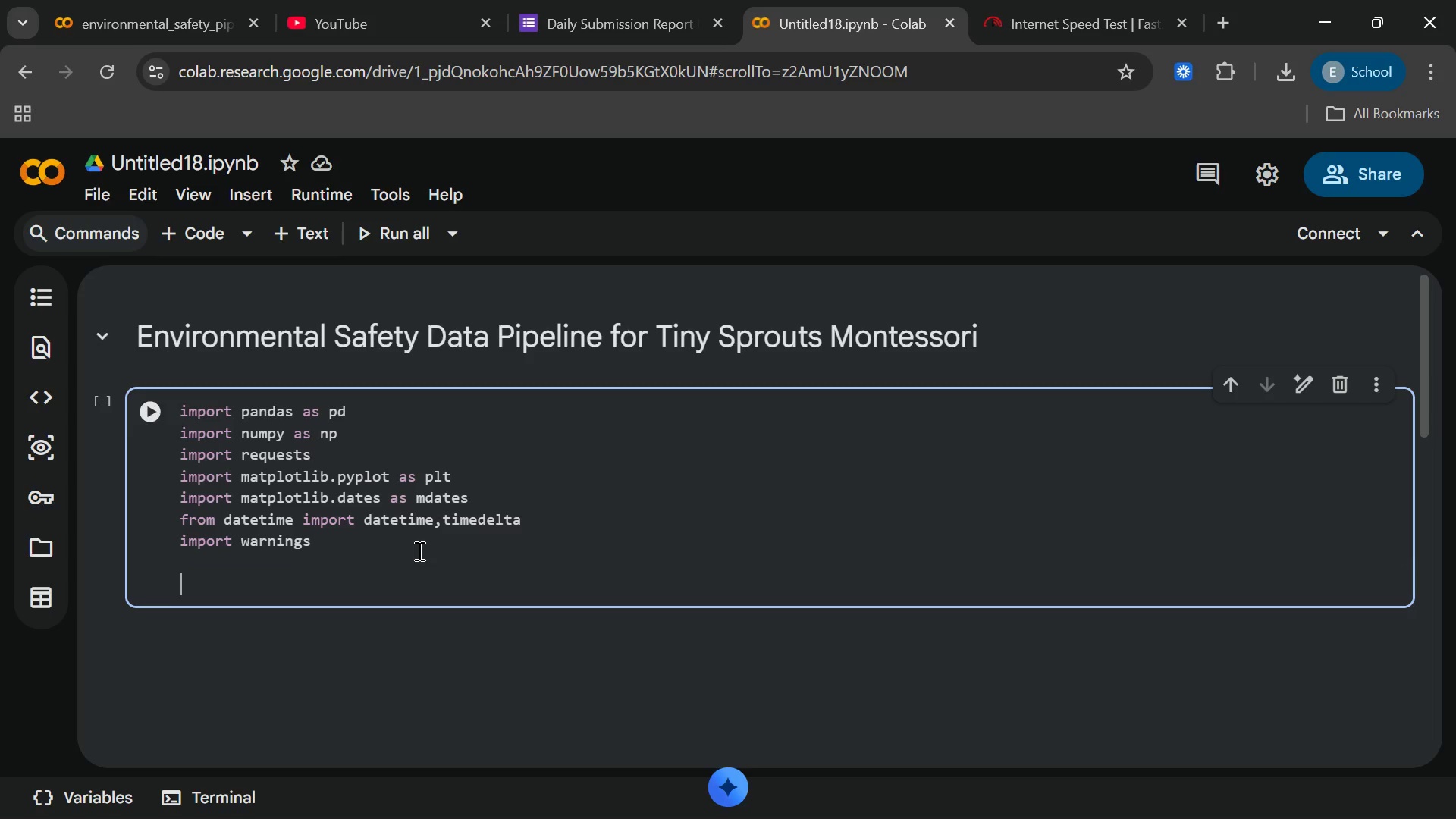 
key(Enter)
 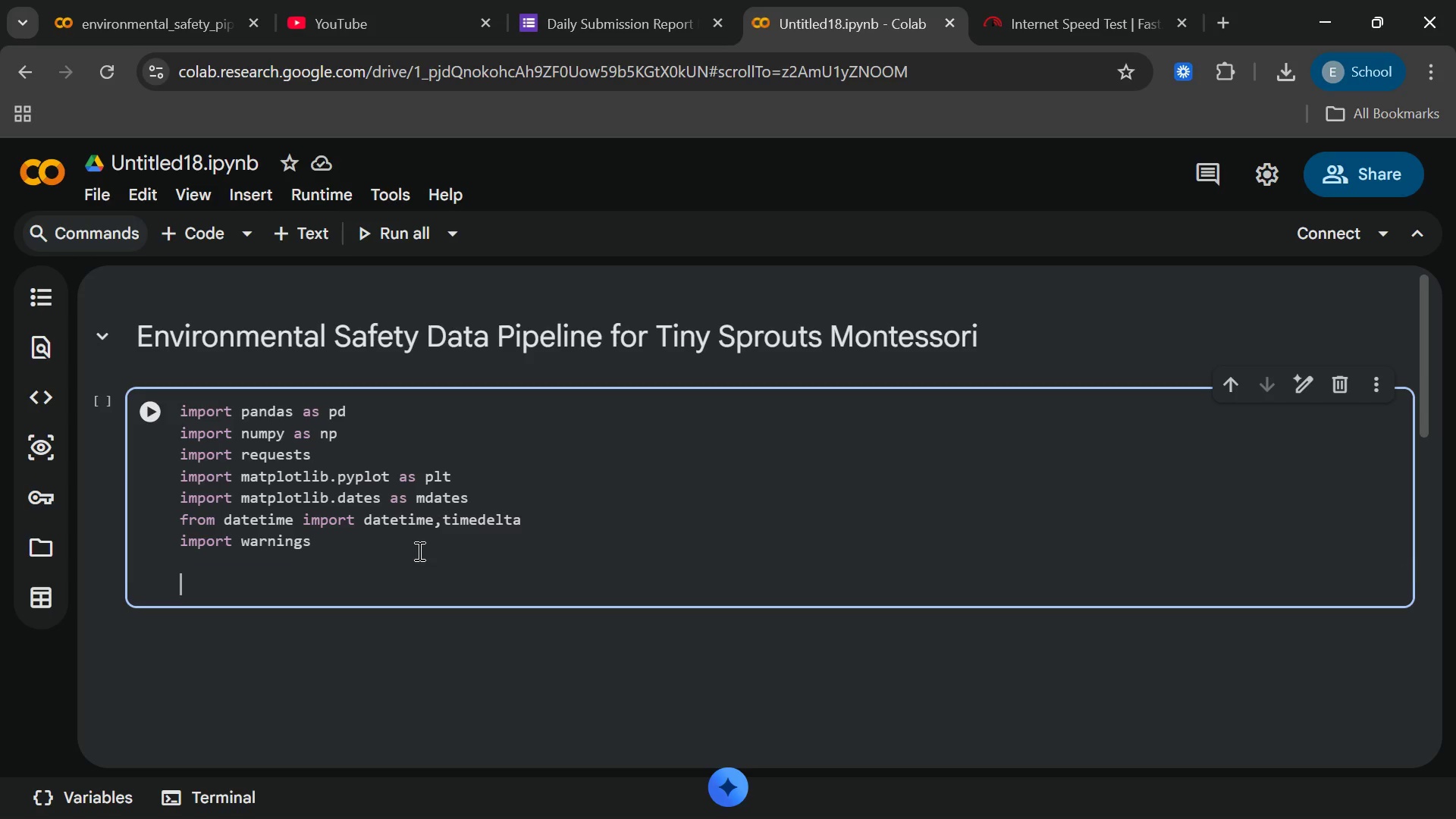 
key(Backspace)
type(import json )
key(Backspace)
 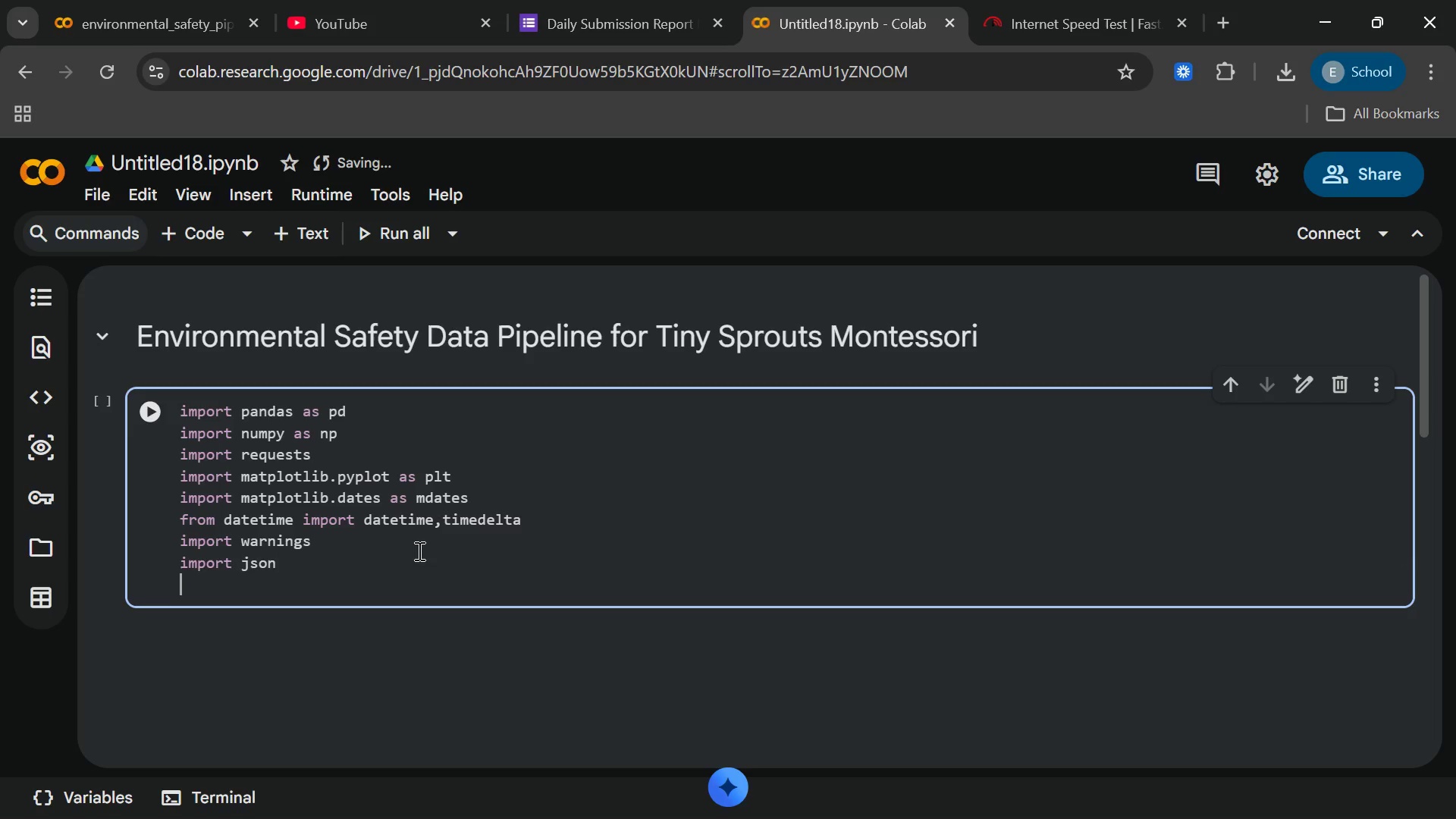 
key(Enter)
 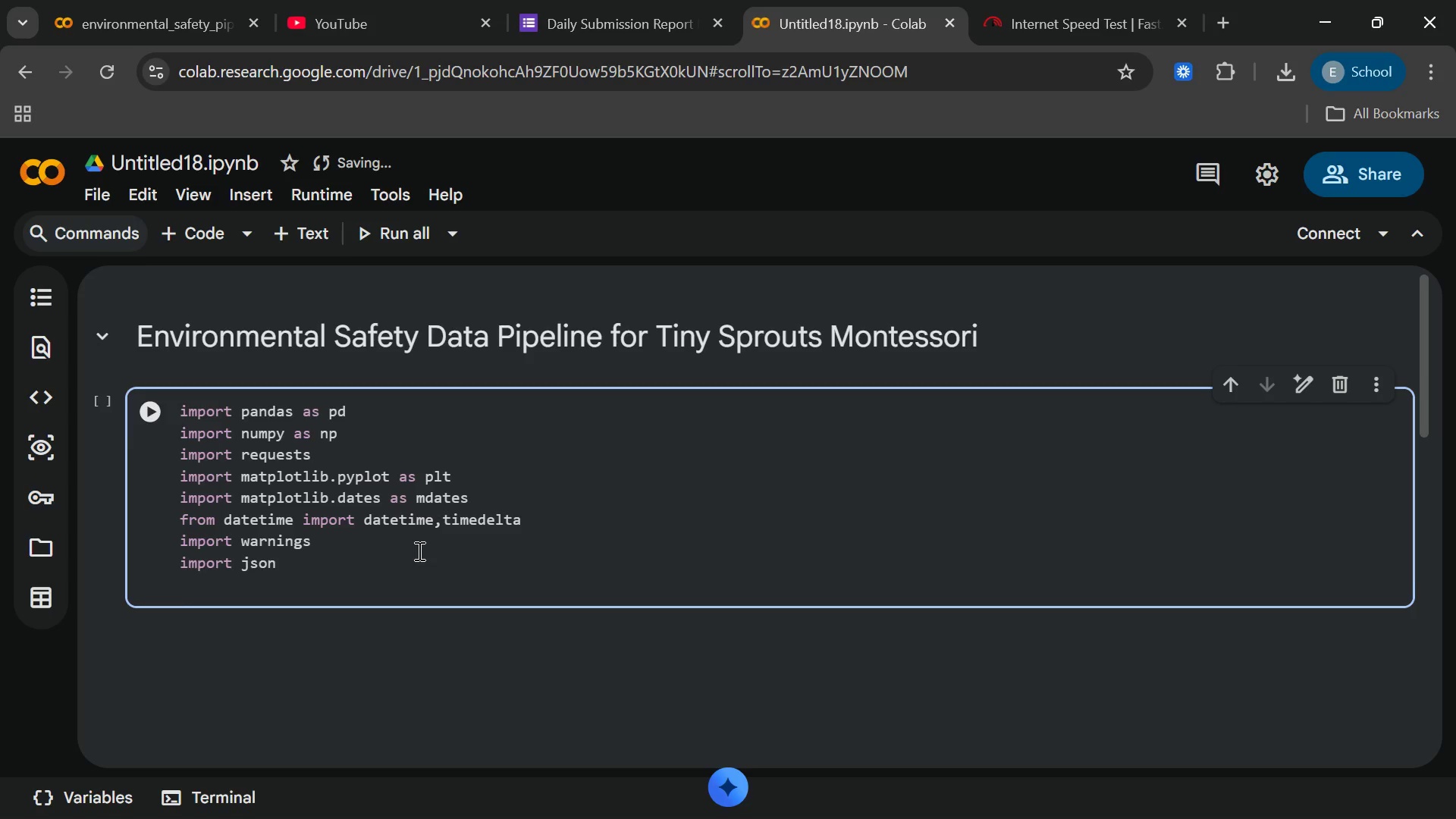 
type(importos)
key(Backspace)
key(Backspace)
type( os)
 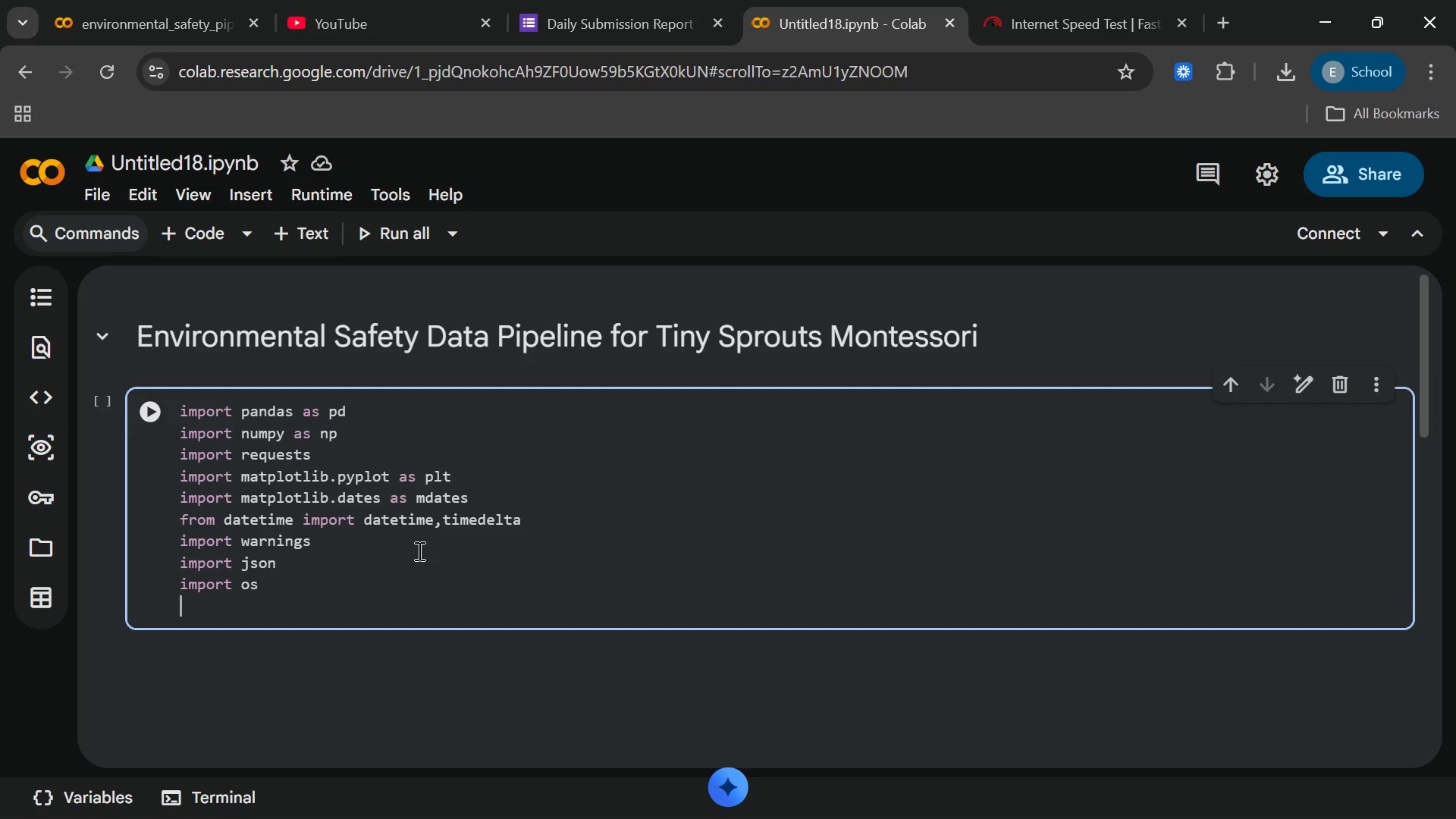 
key(Enter)
 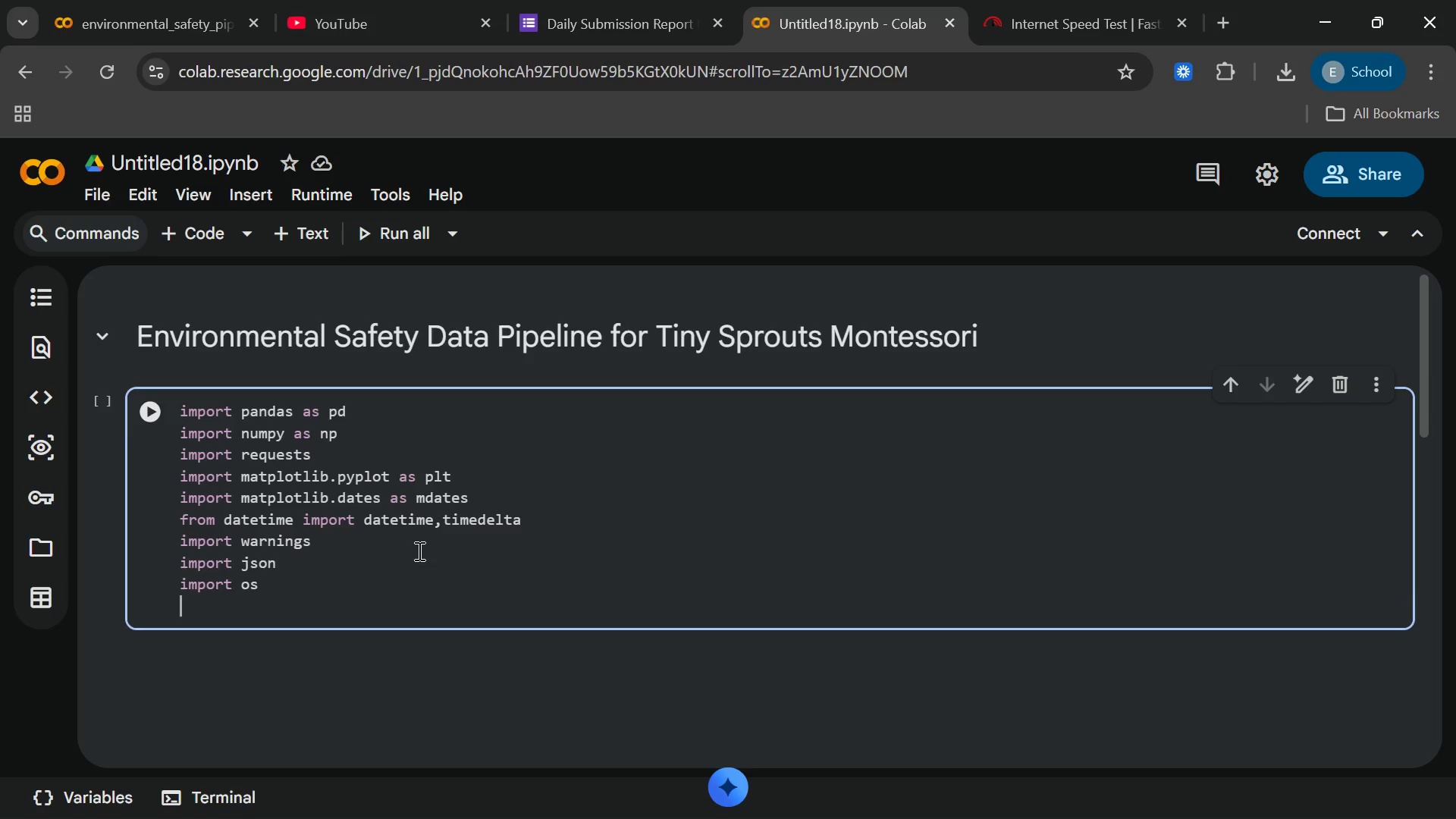 
type(warin)
key(Backspace)
key(Backspace)
type(nings.filterwarnings)
 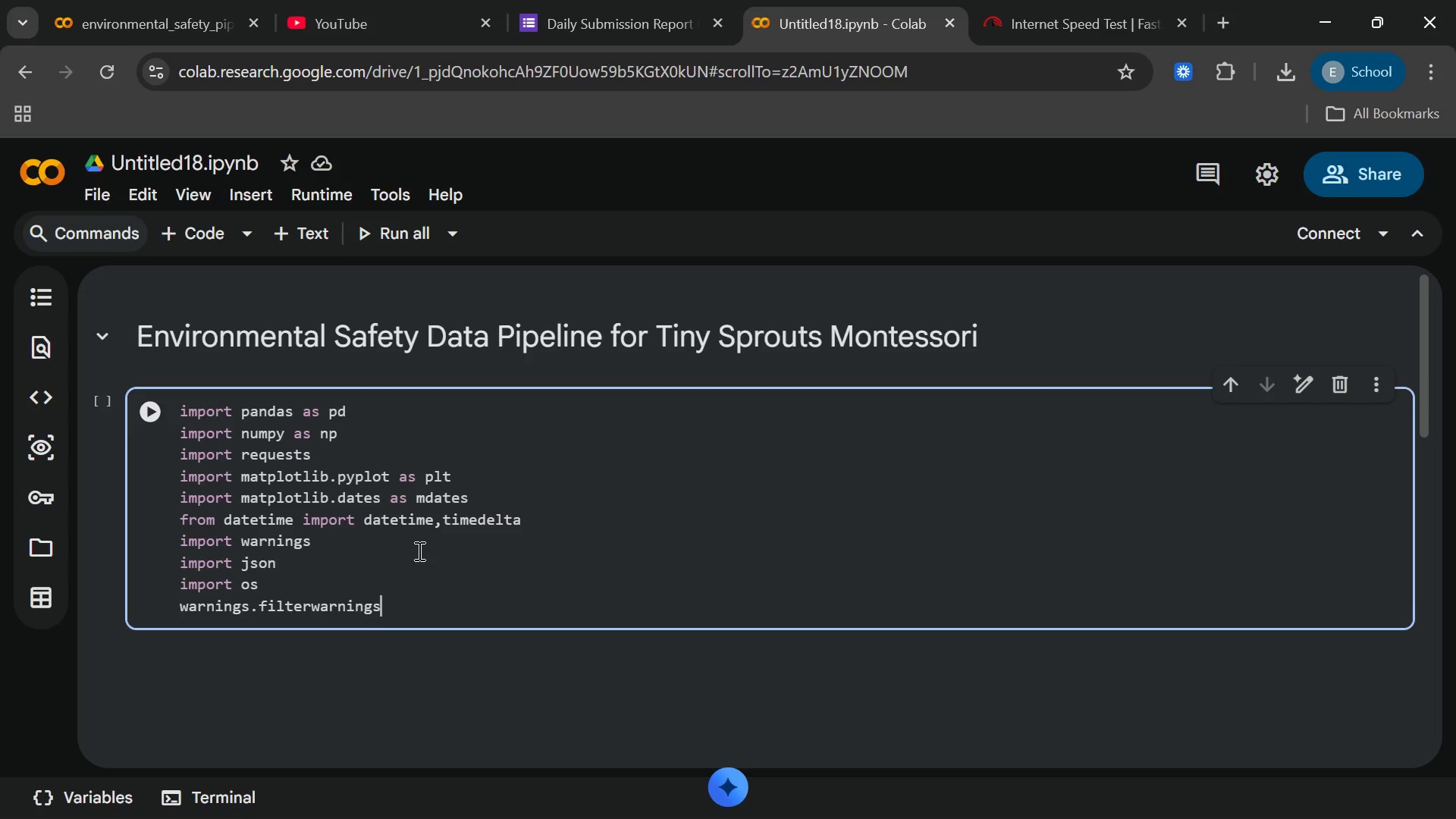 
type(("ignore)
 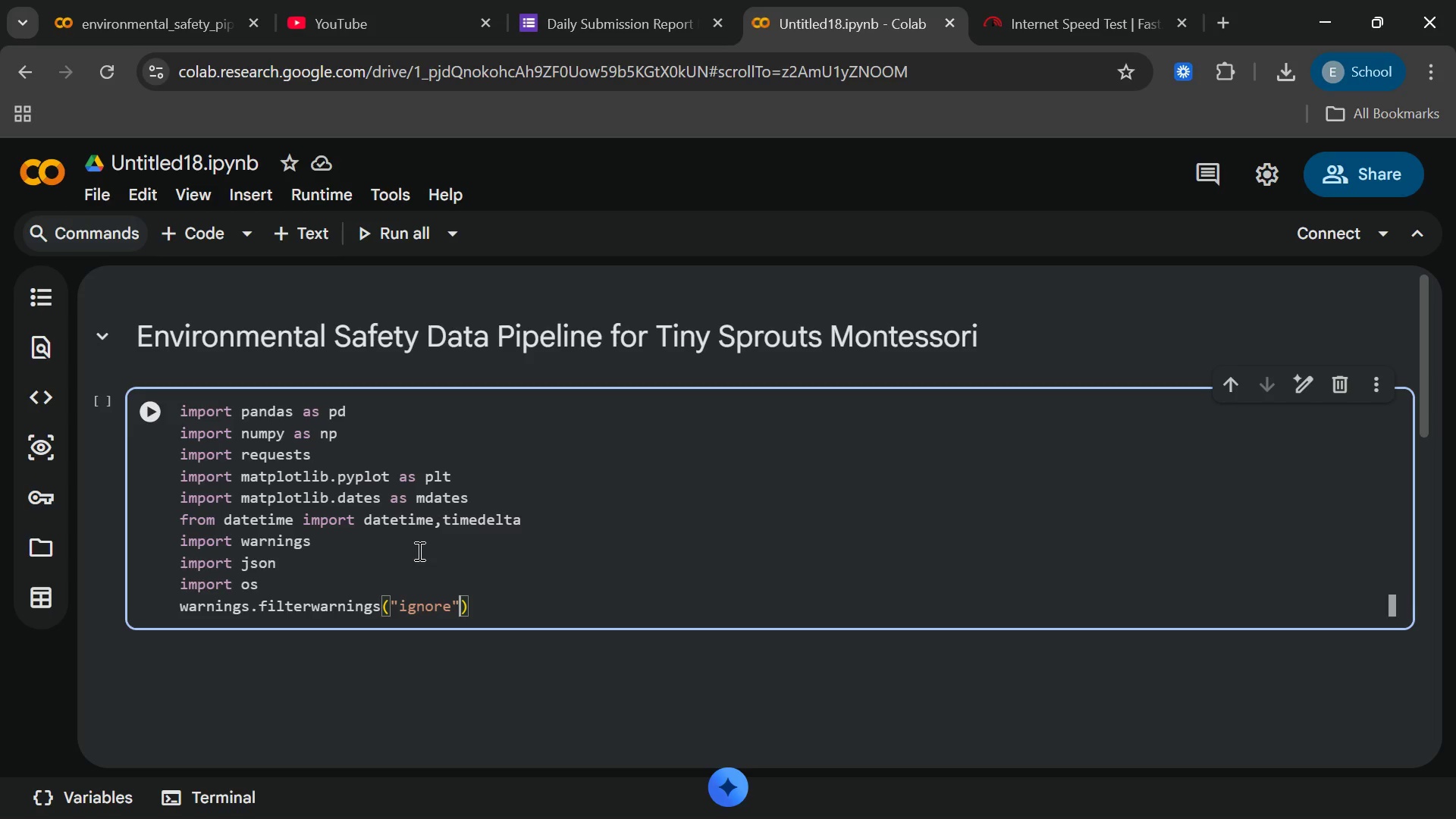 
key(ArrowRight)
 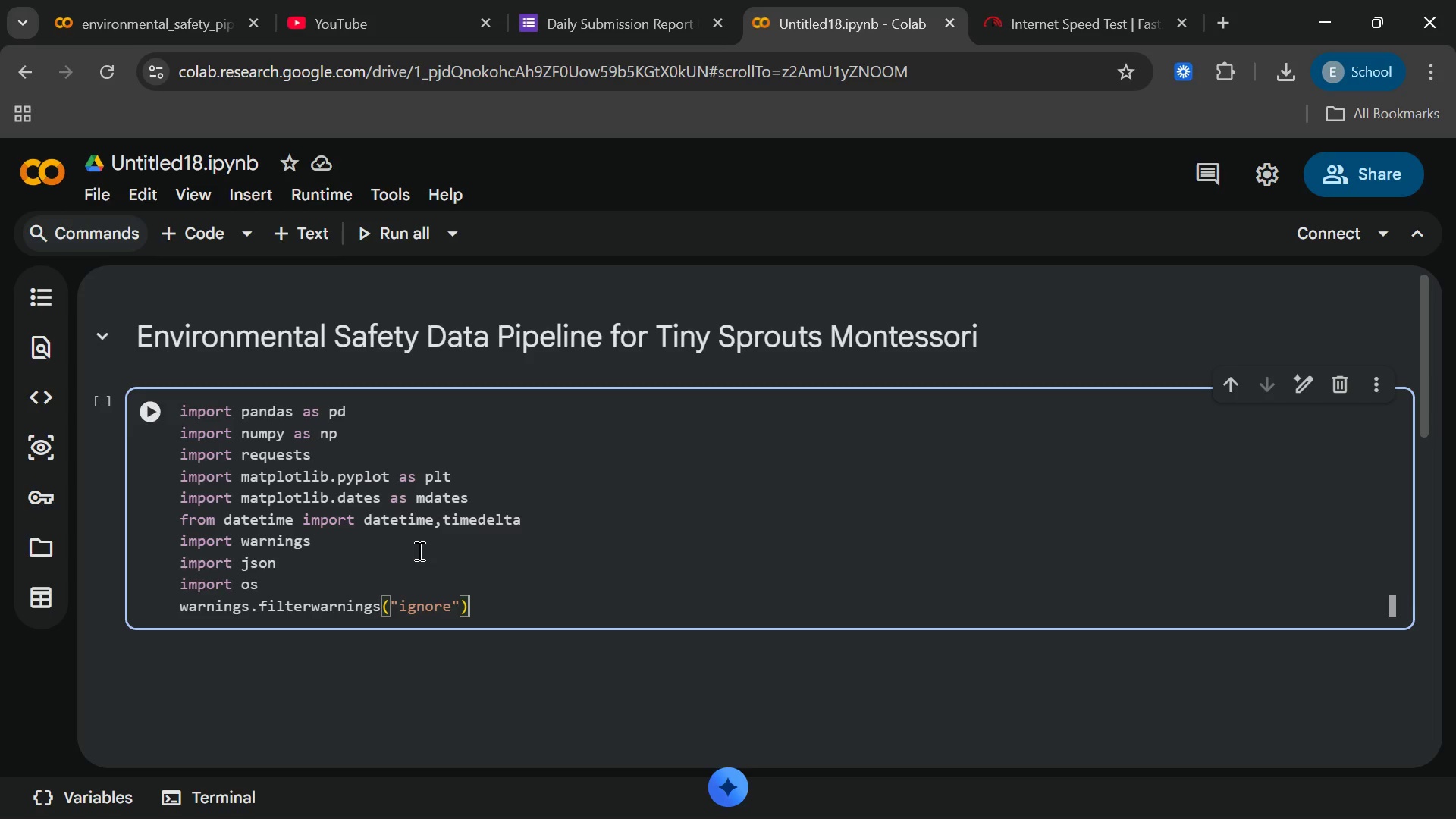 
key(ArrowRight)
 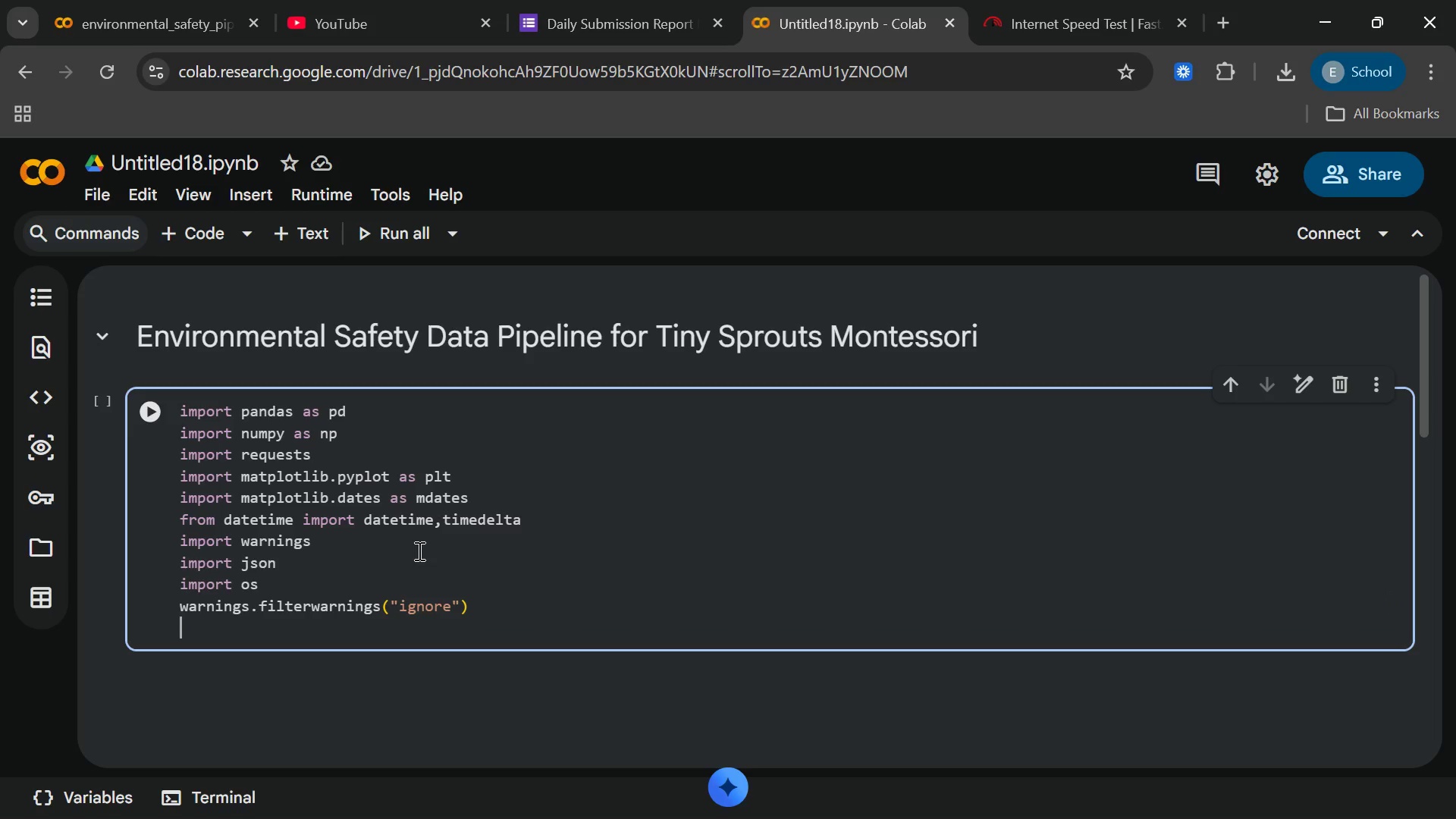 
key(Enter)
 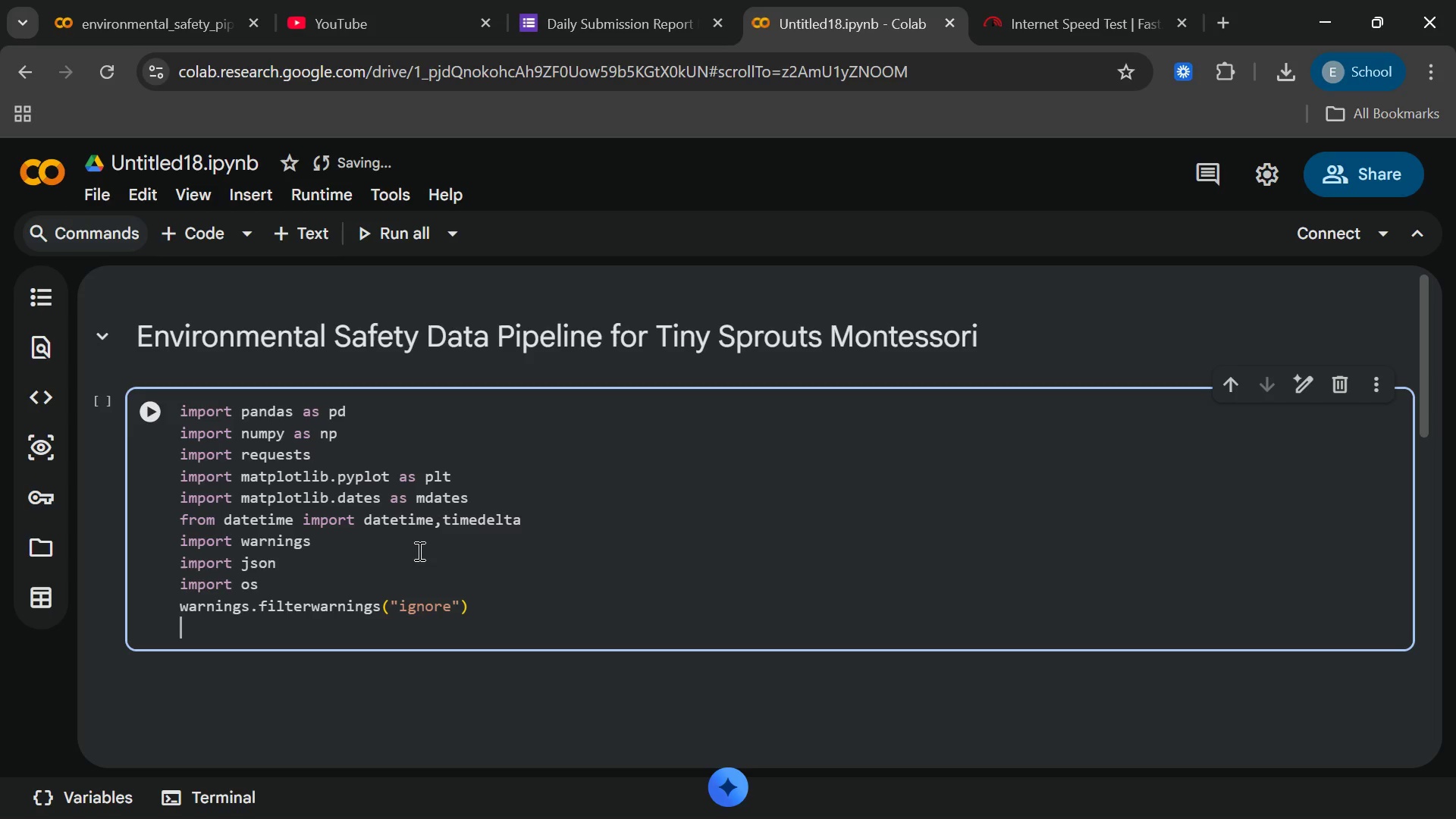 
wait(8.75)
 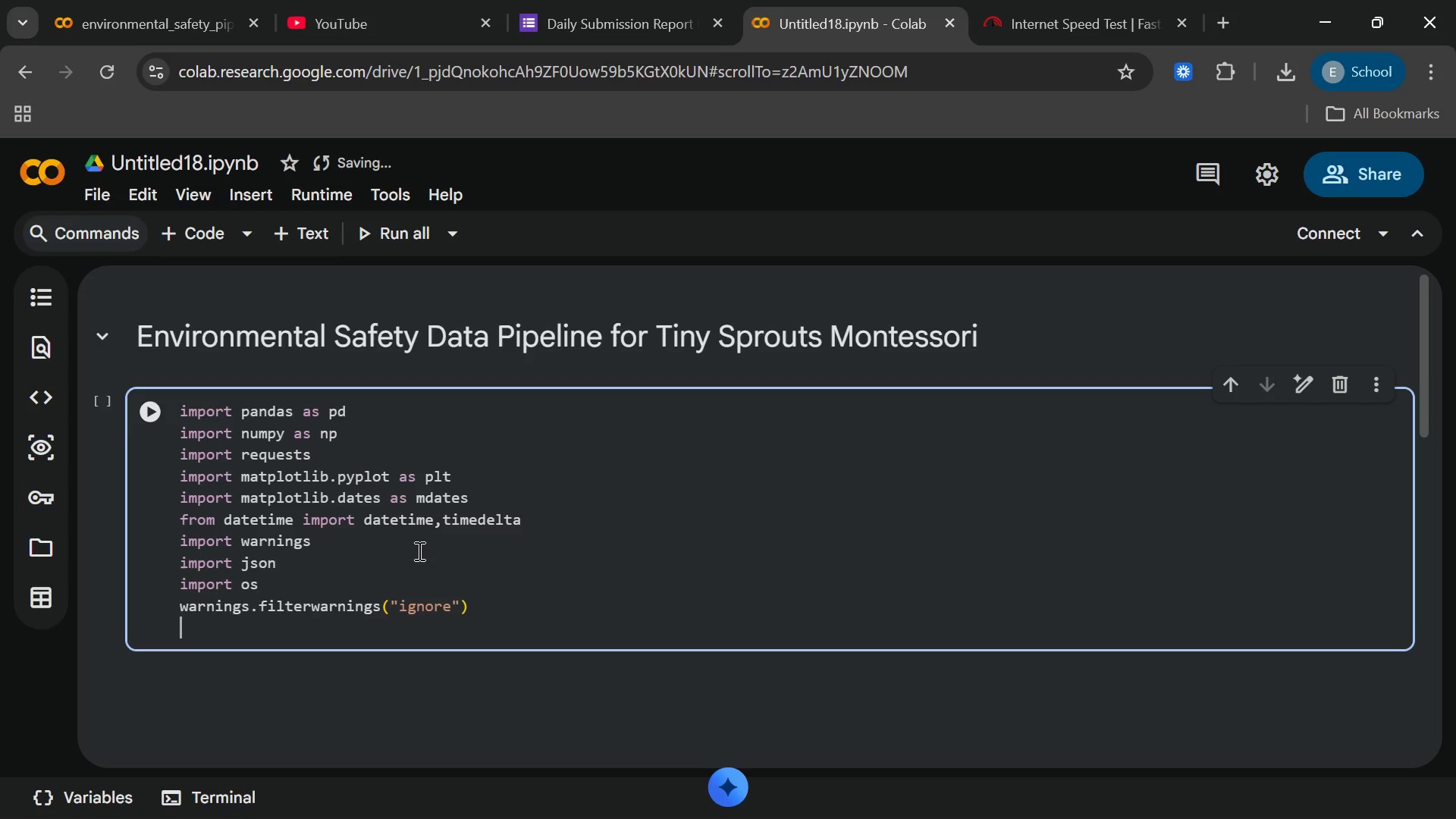 
key(Enter)
 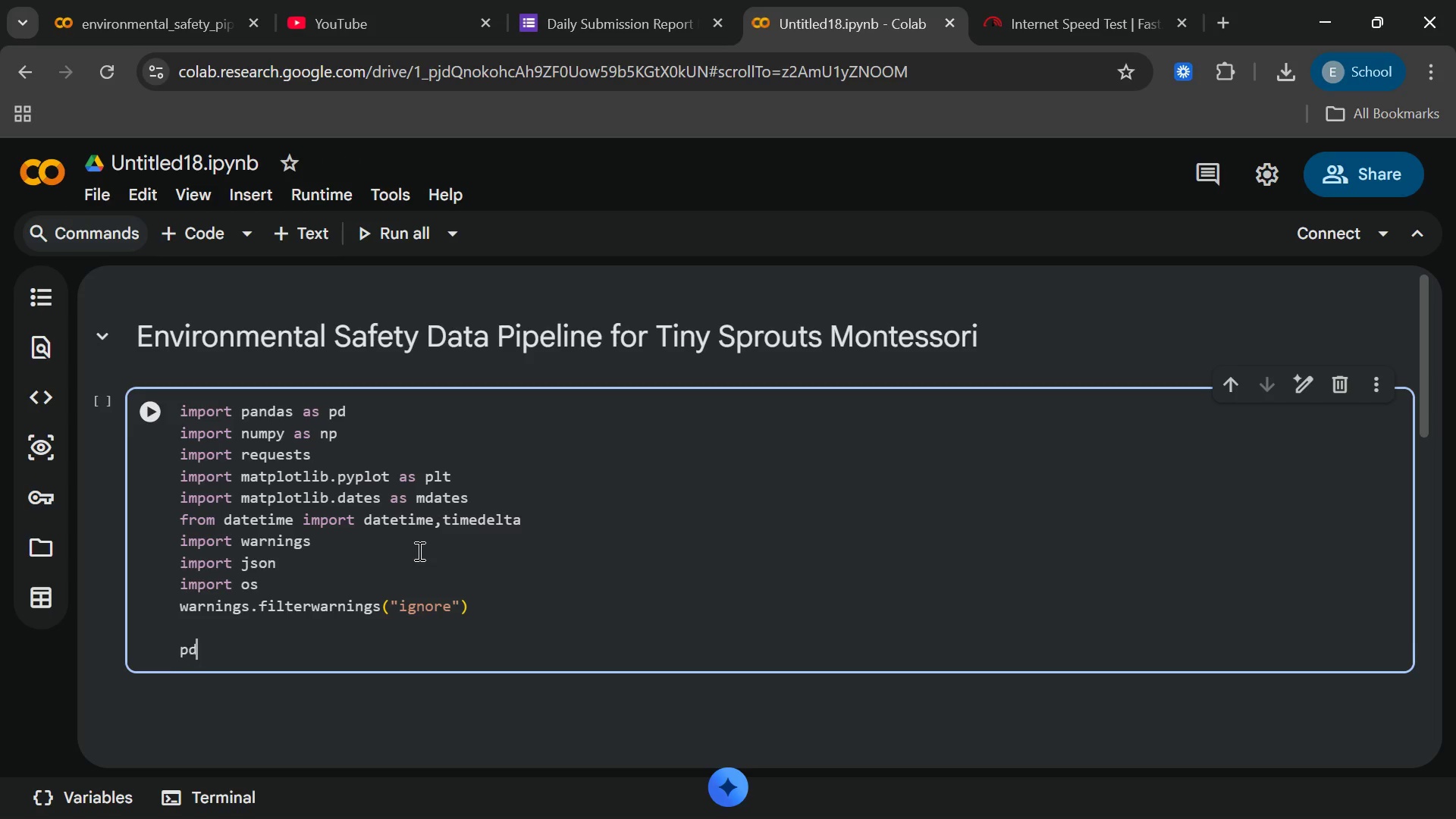 
type(pd.)
 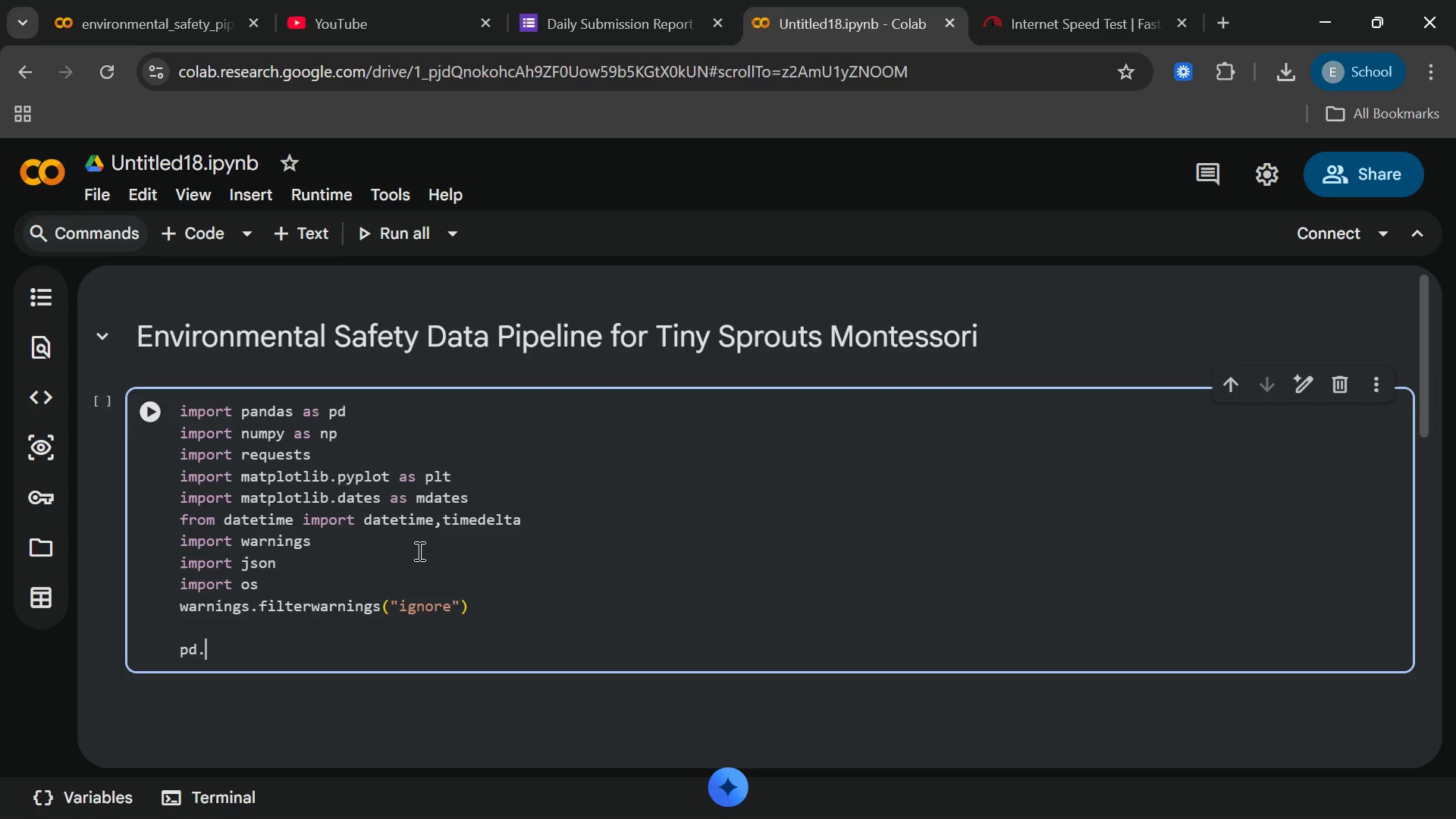 
wait(5.48)
 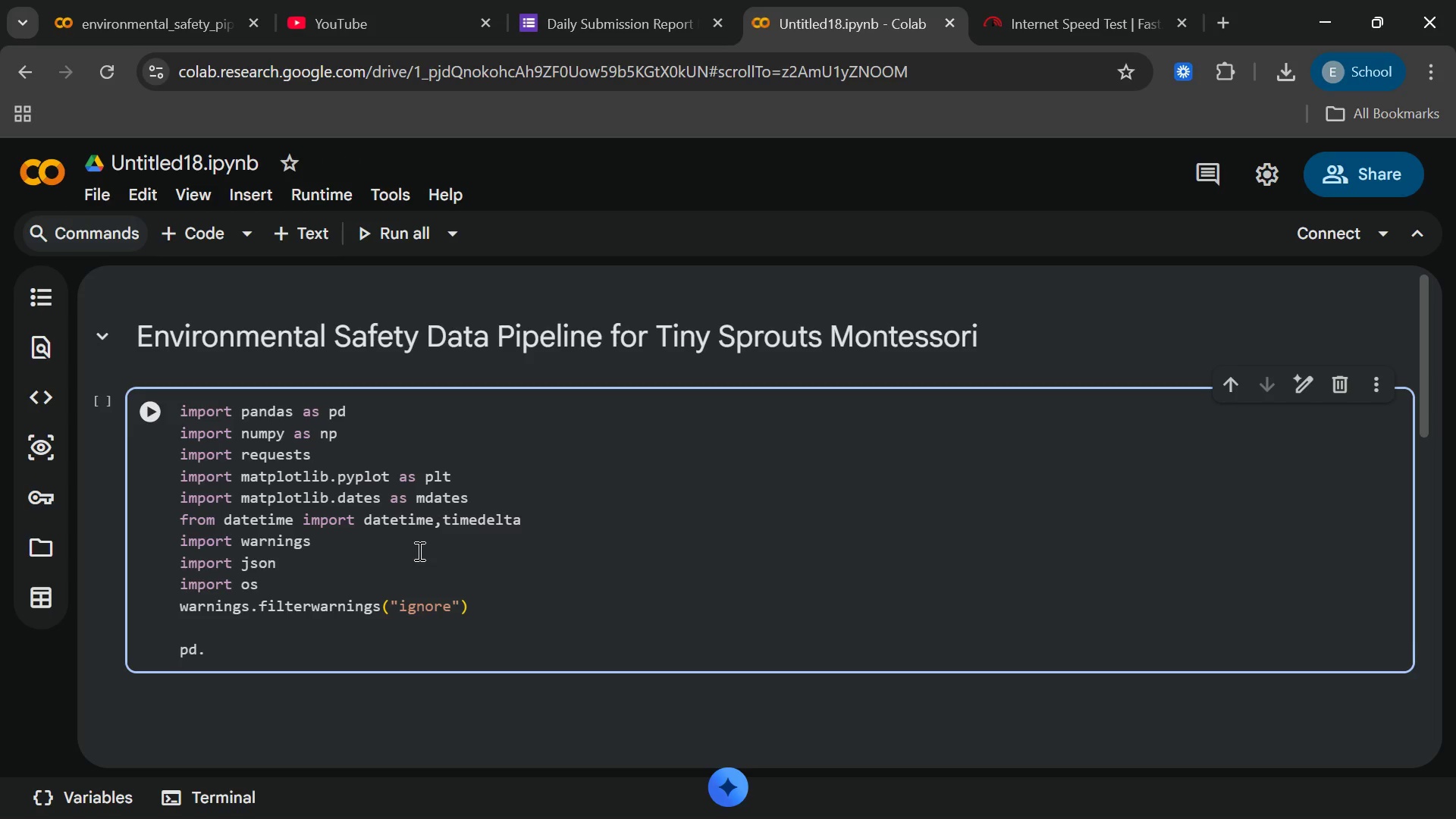 
type(set_ption)
key(Backspace)
key(Backspace)
key(Backspace)
key(Backspace)
key(Backspace)
type(options)
key(Backspace)
type(("display.max)
 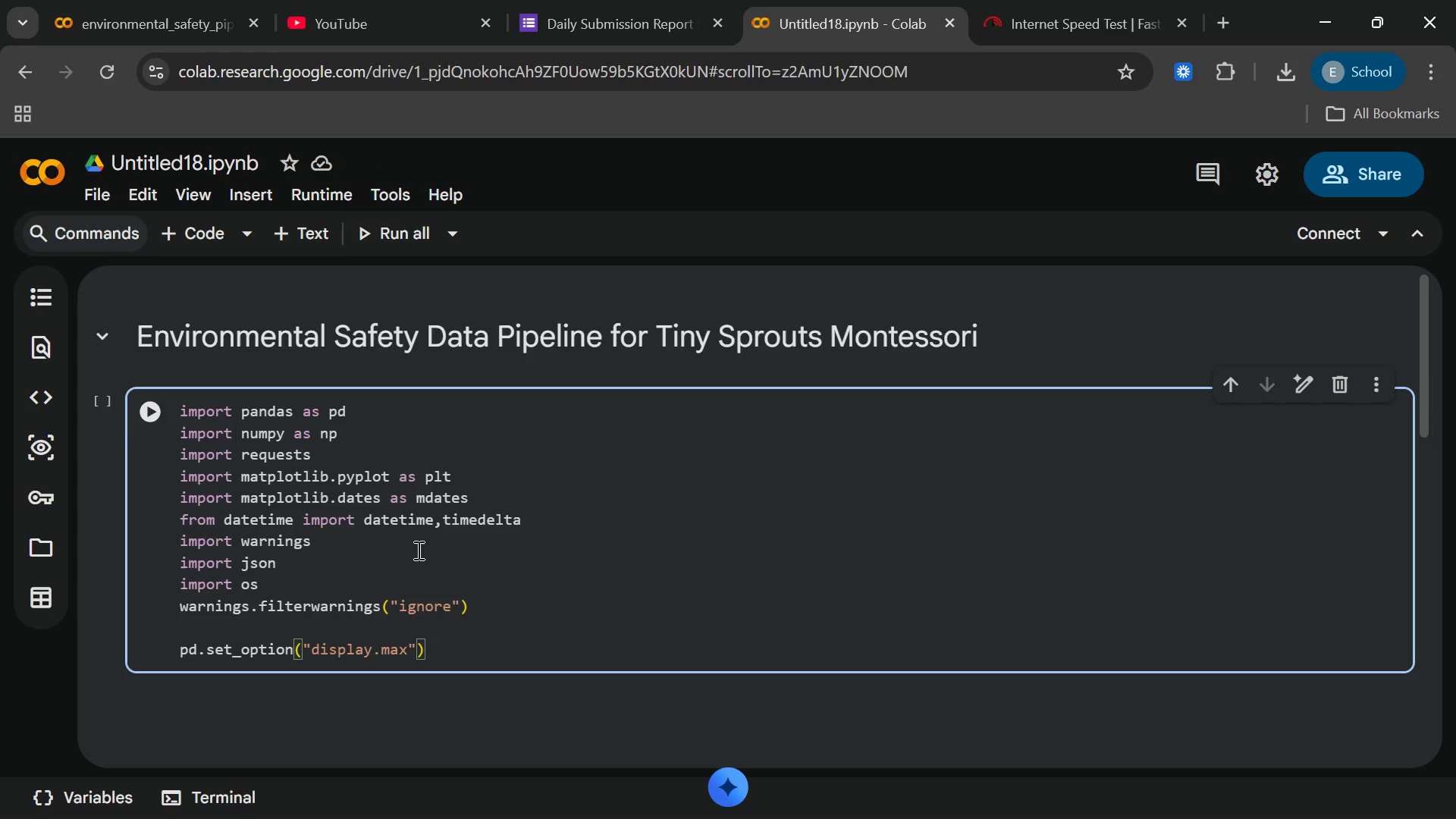 
type(_columns)
 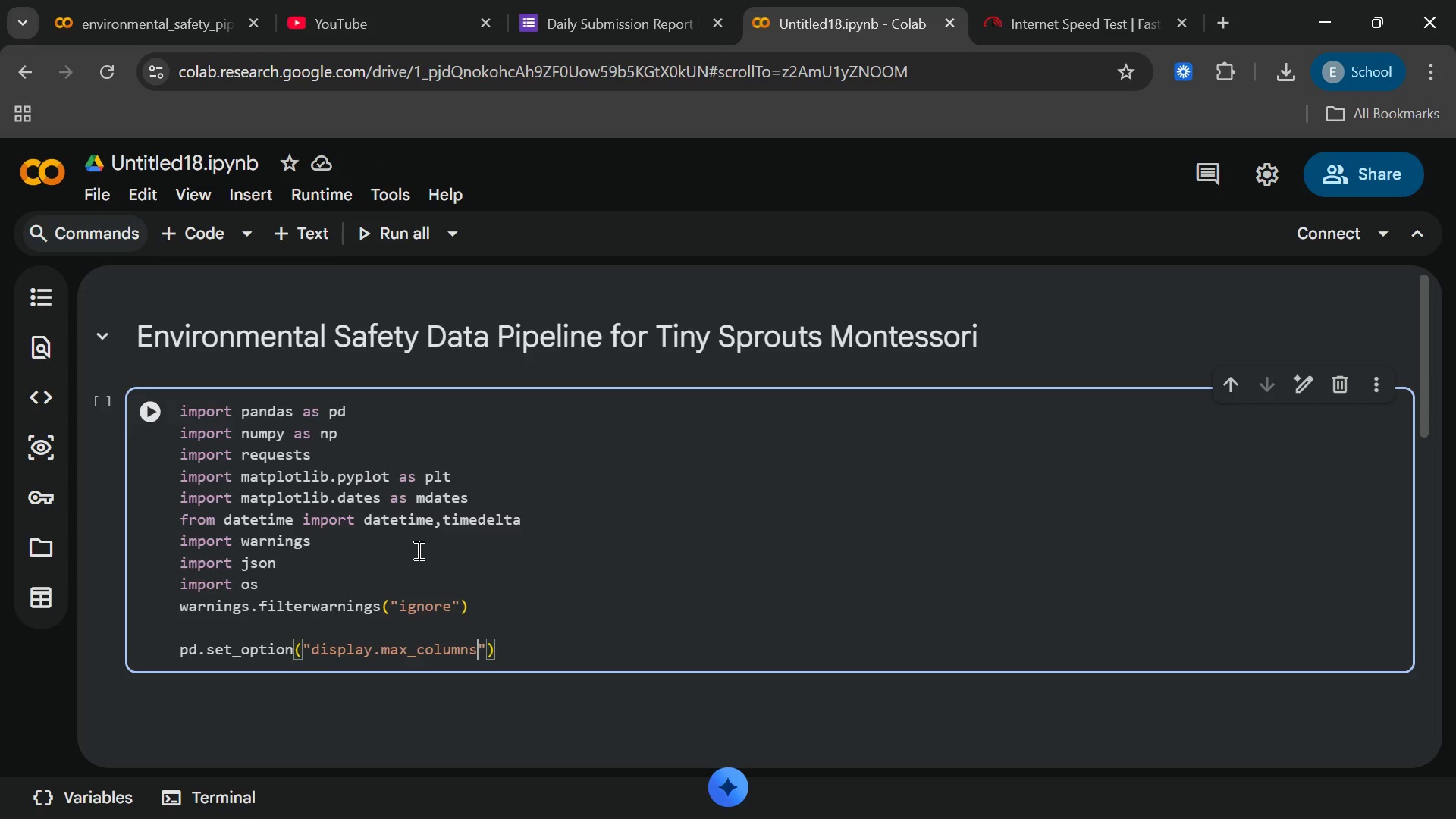 
key(ArrowRight)
 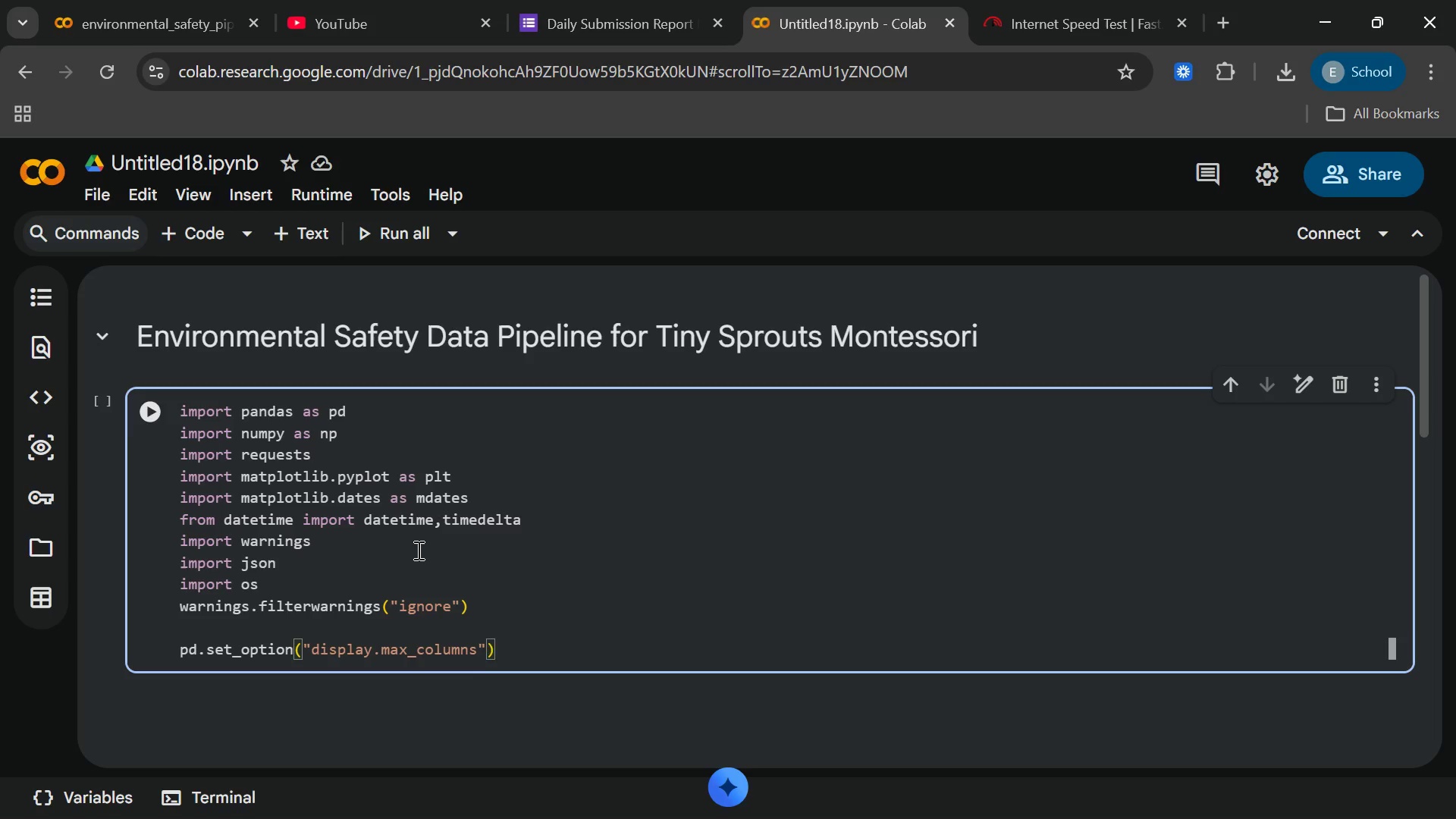 
type(,20)
 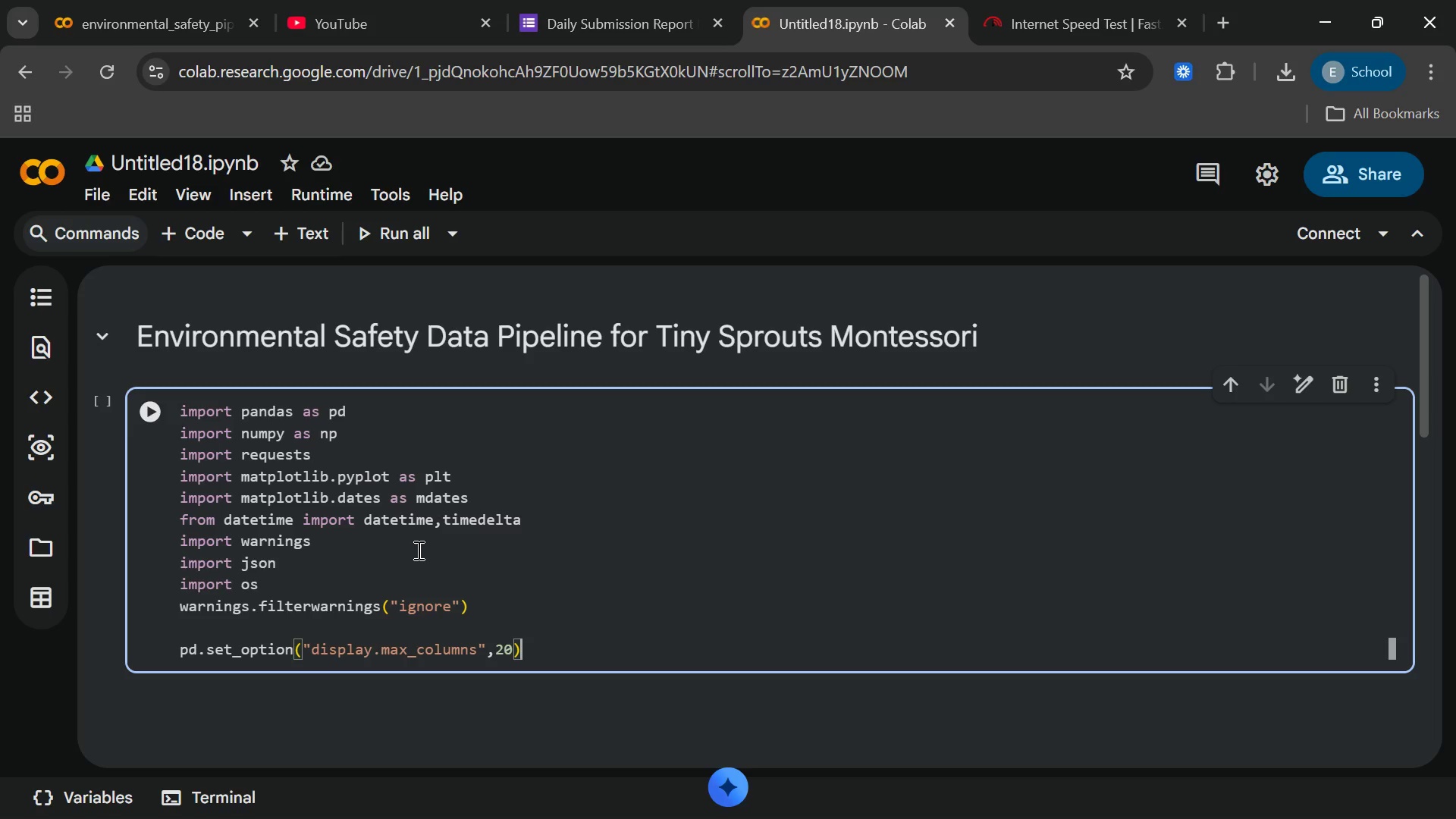 
key(ArrowRight)
 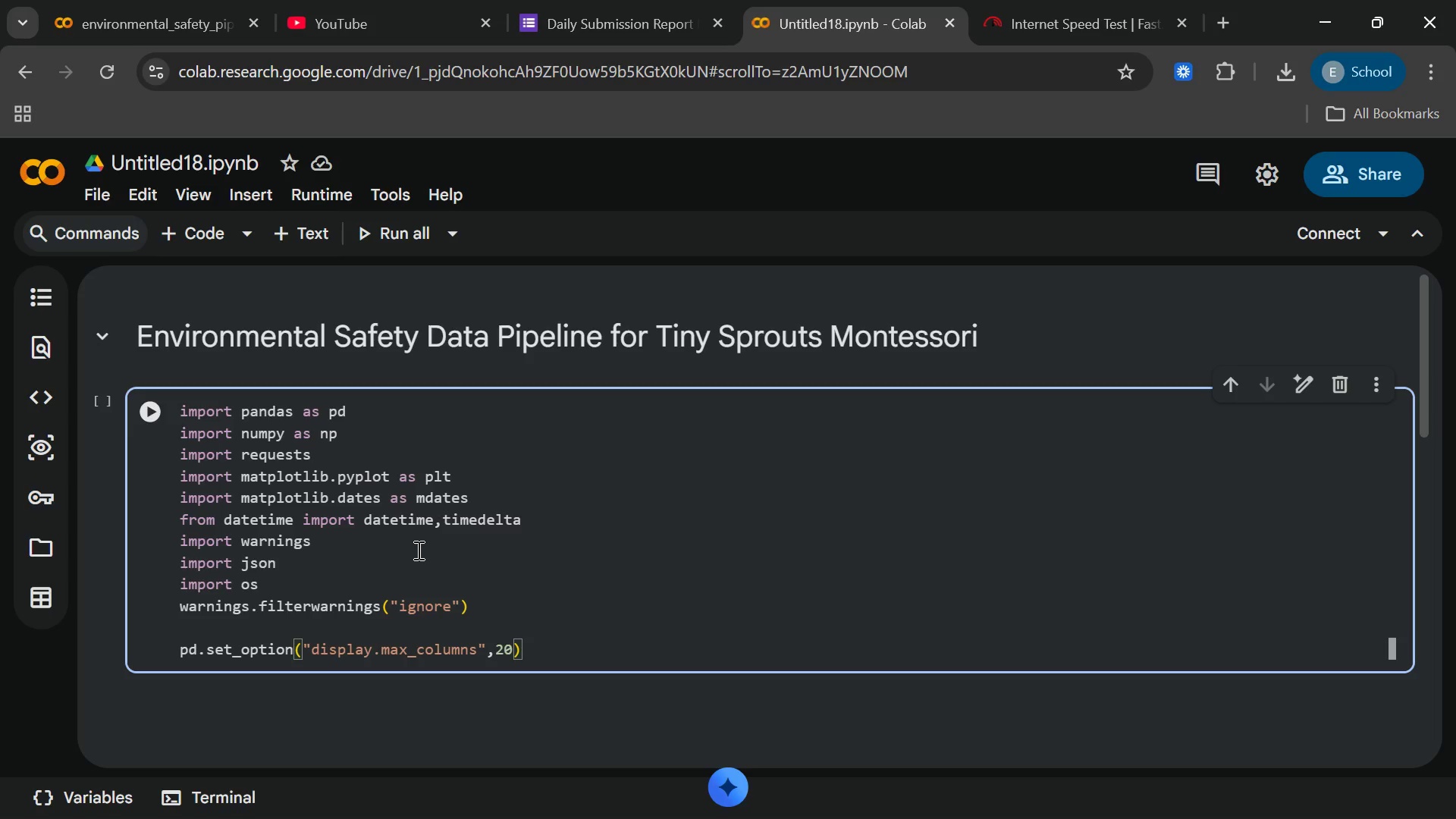 
key(Enter)
 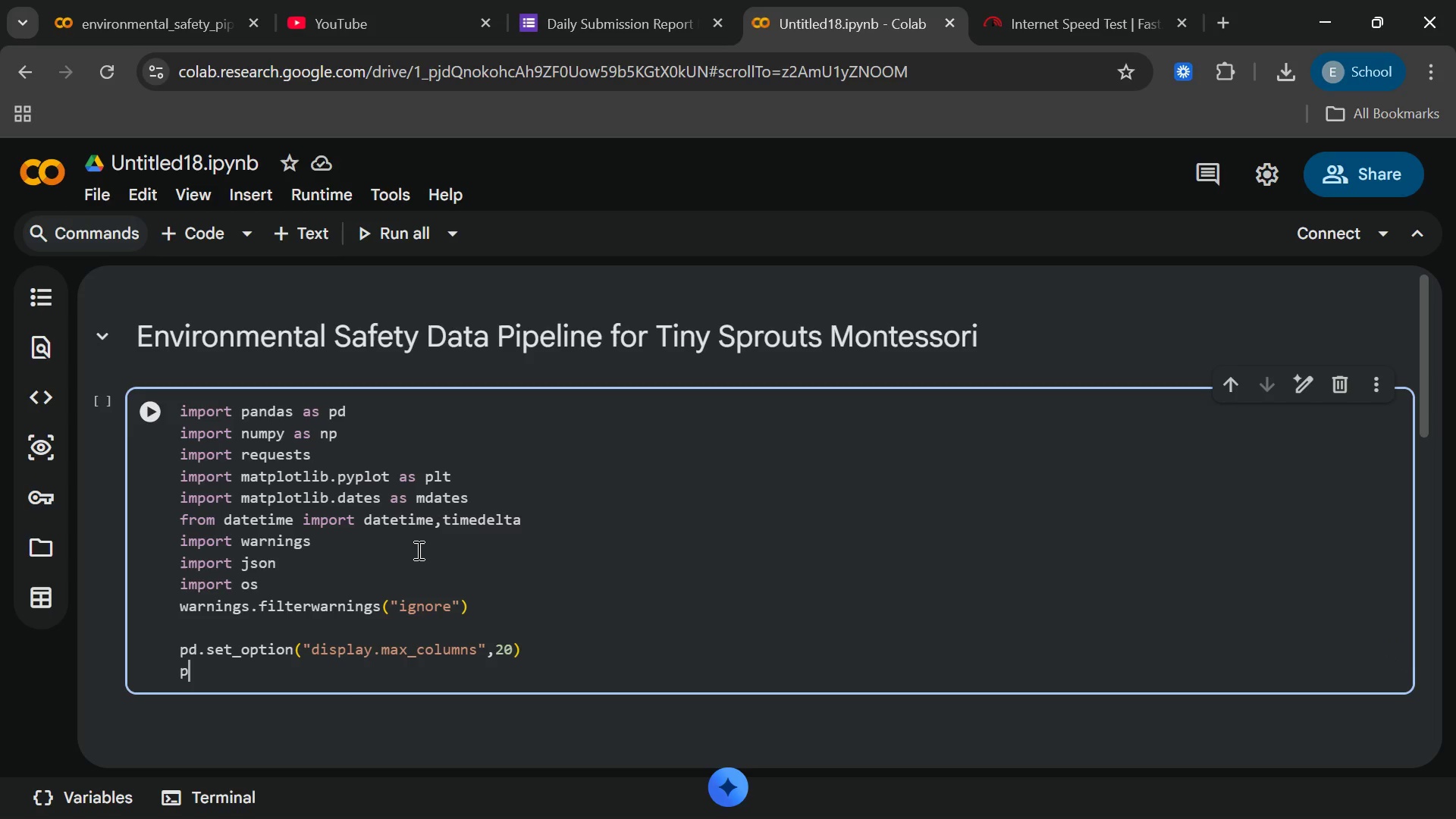 
type(pd.set)
 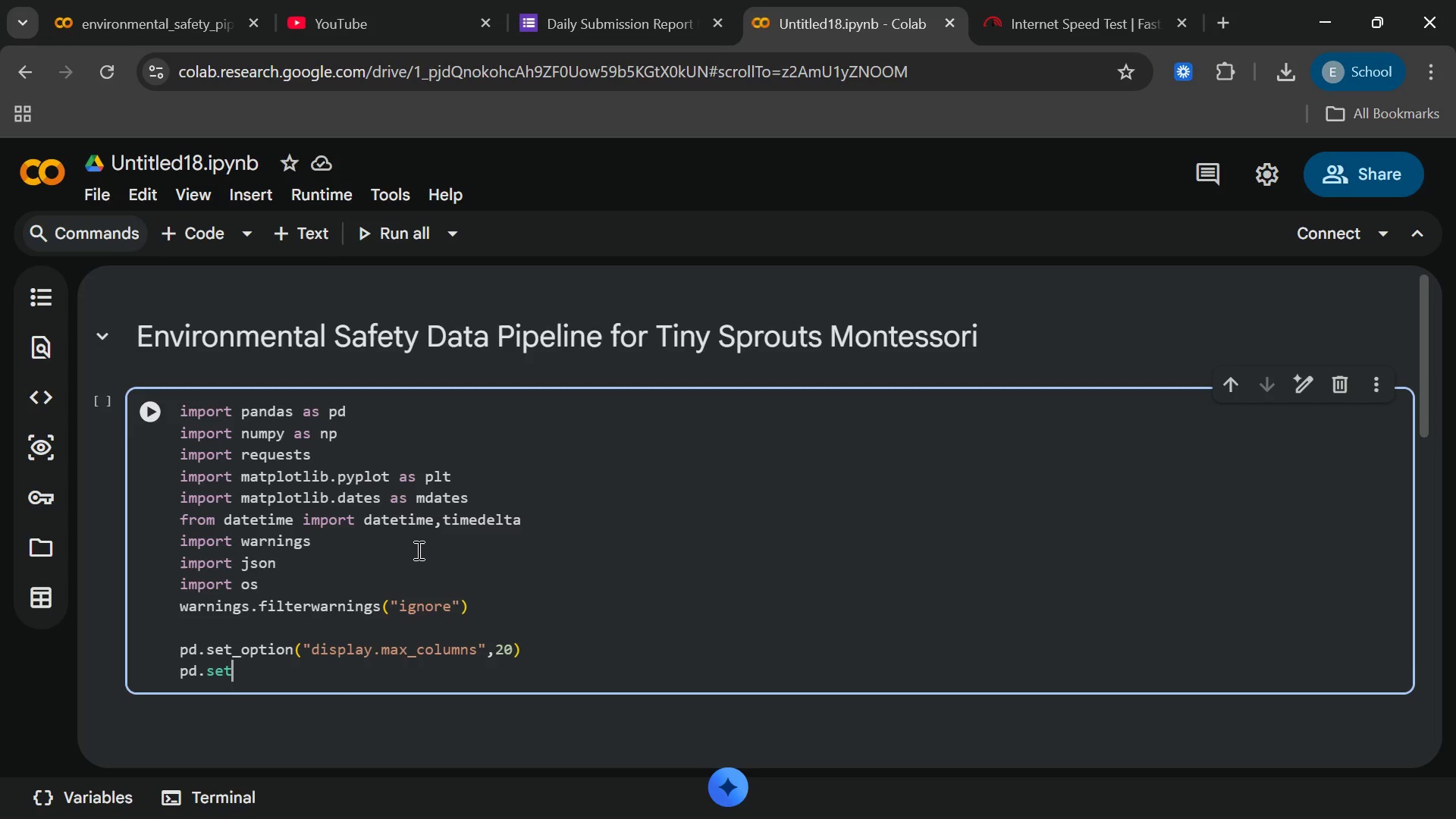 
type(_optionds)
key(Backspace)
key(Backspace)
type(s)
 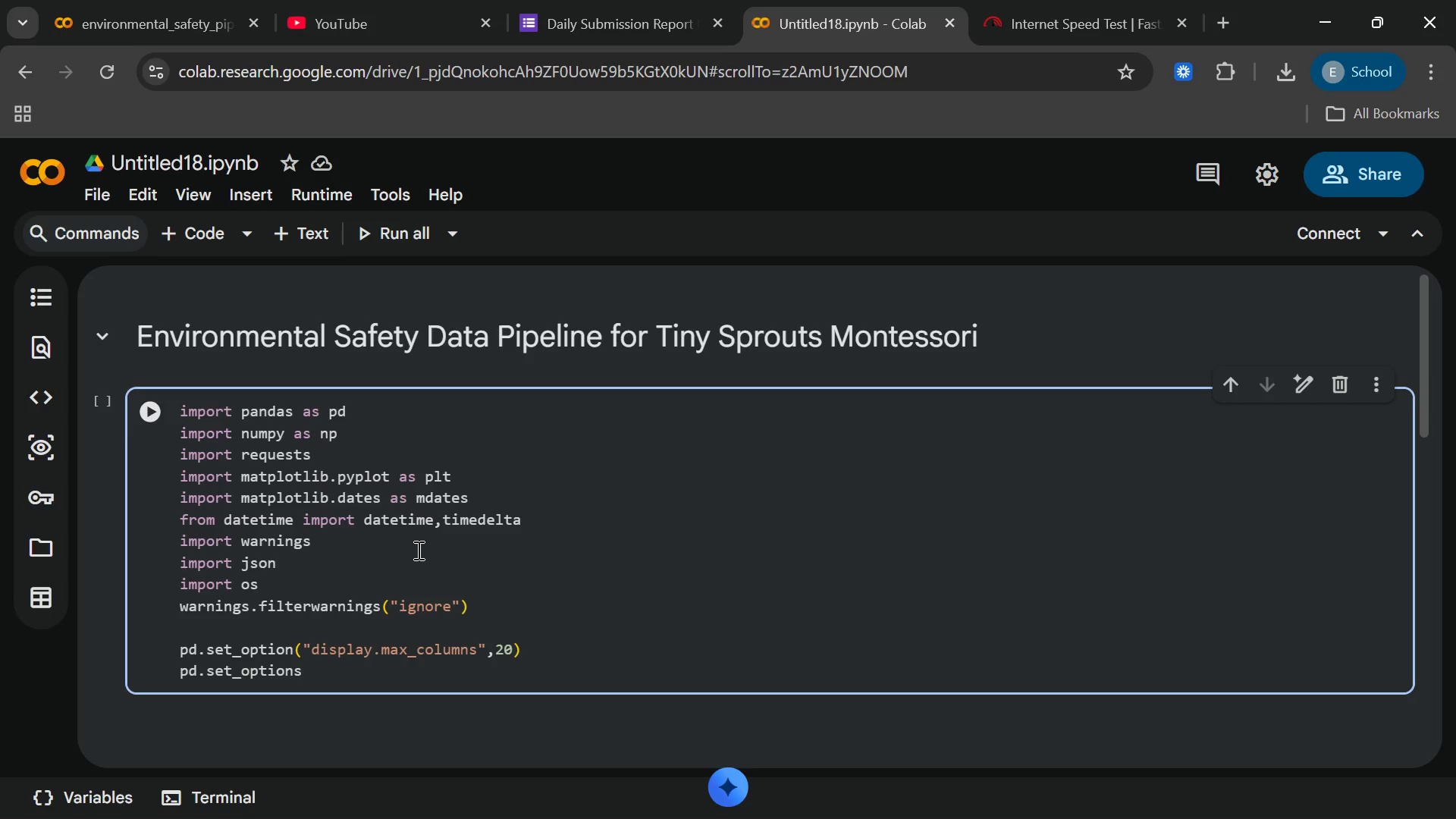 
key(Backspace)
 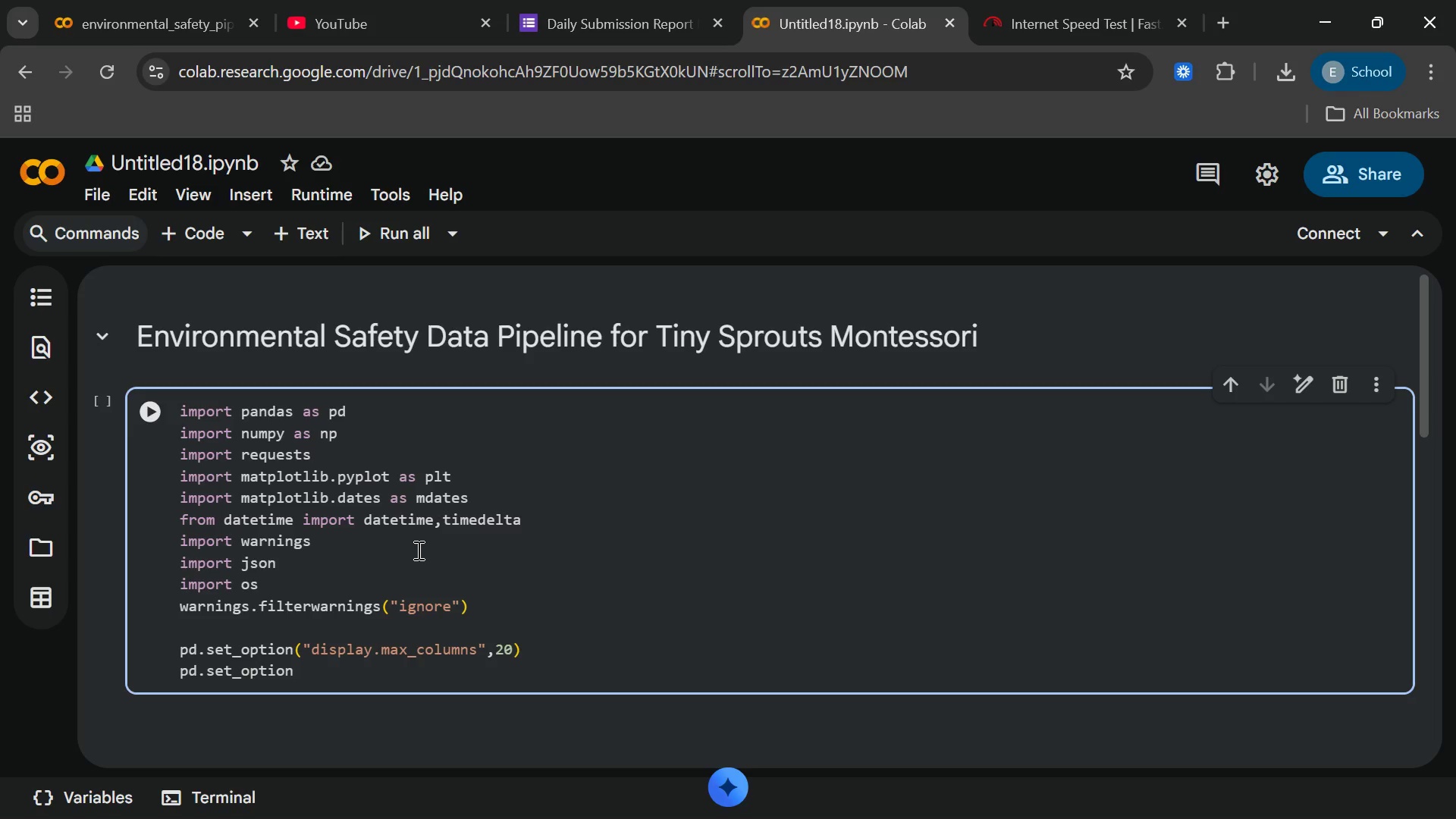 
key(Shift+9)
 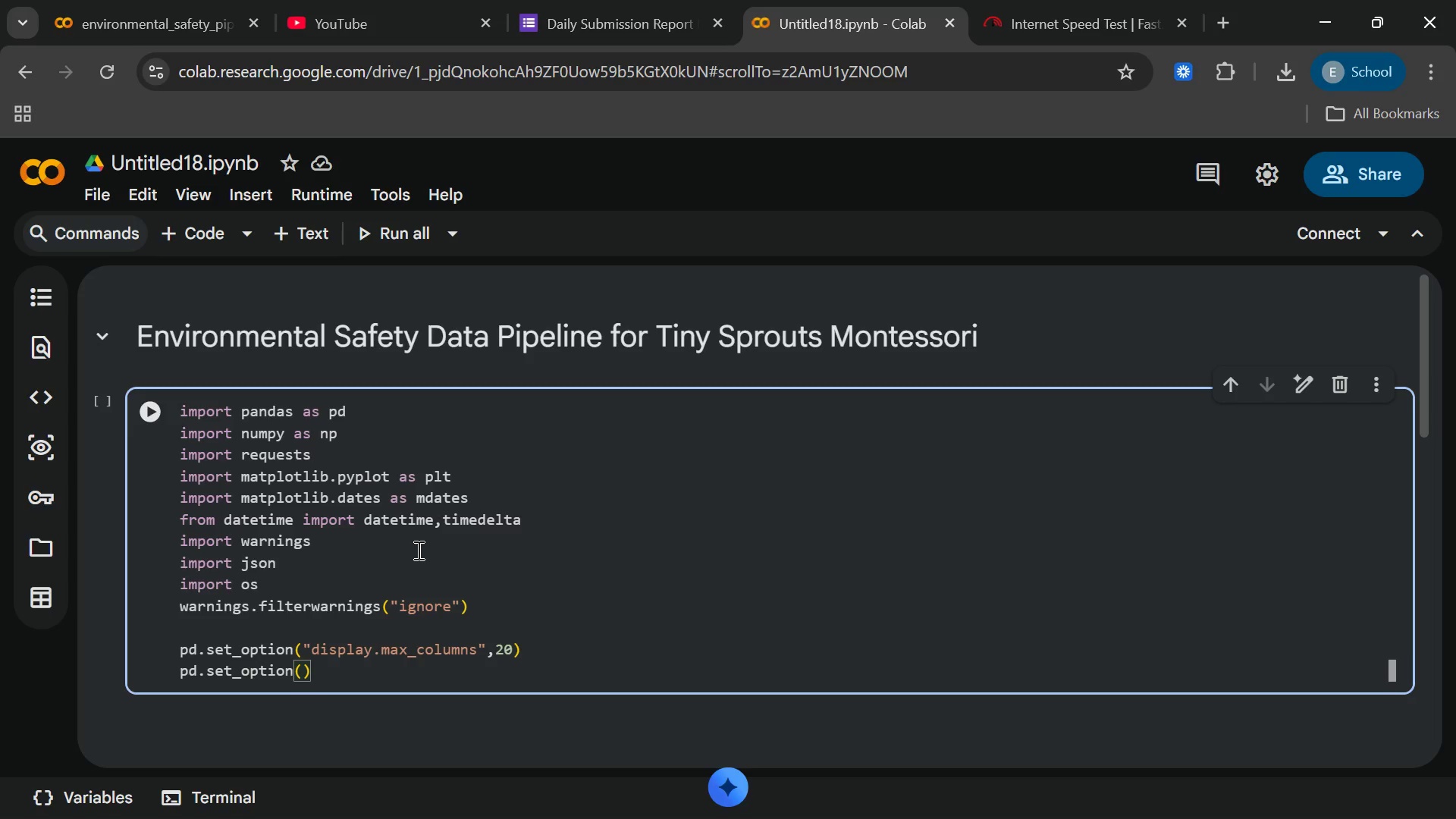 
key(Shift+Quote)
 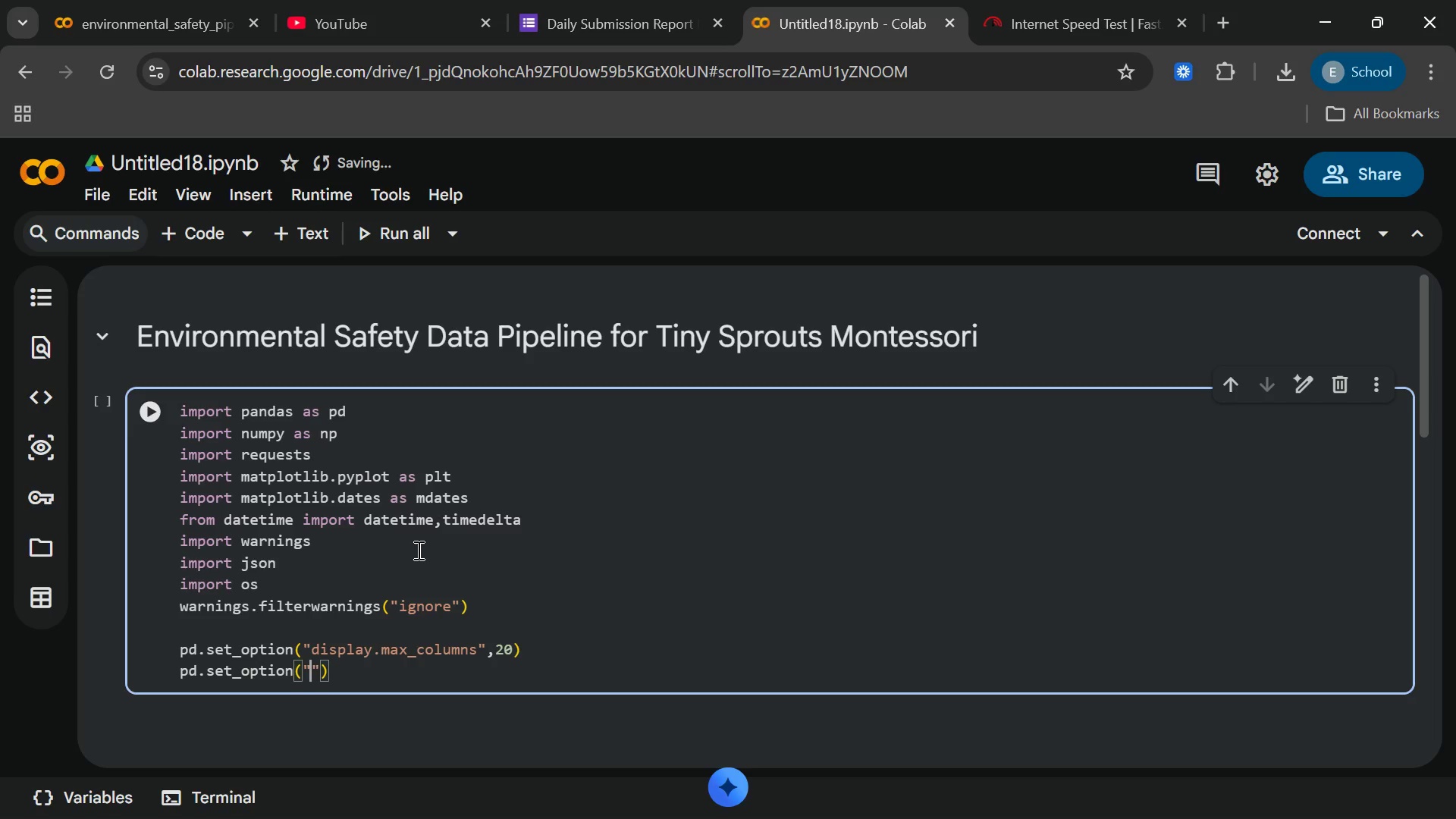 
type(display)
 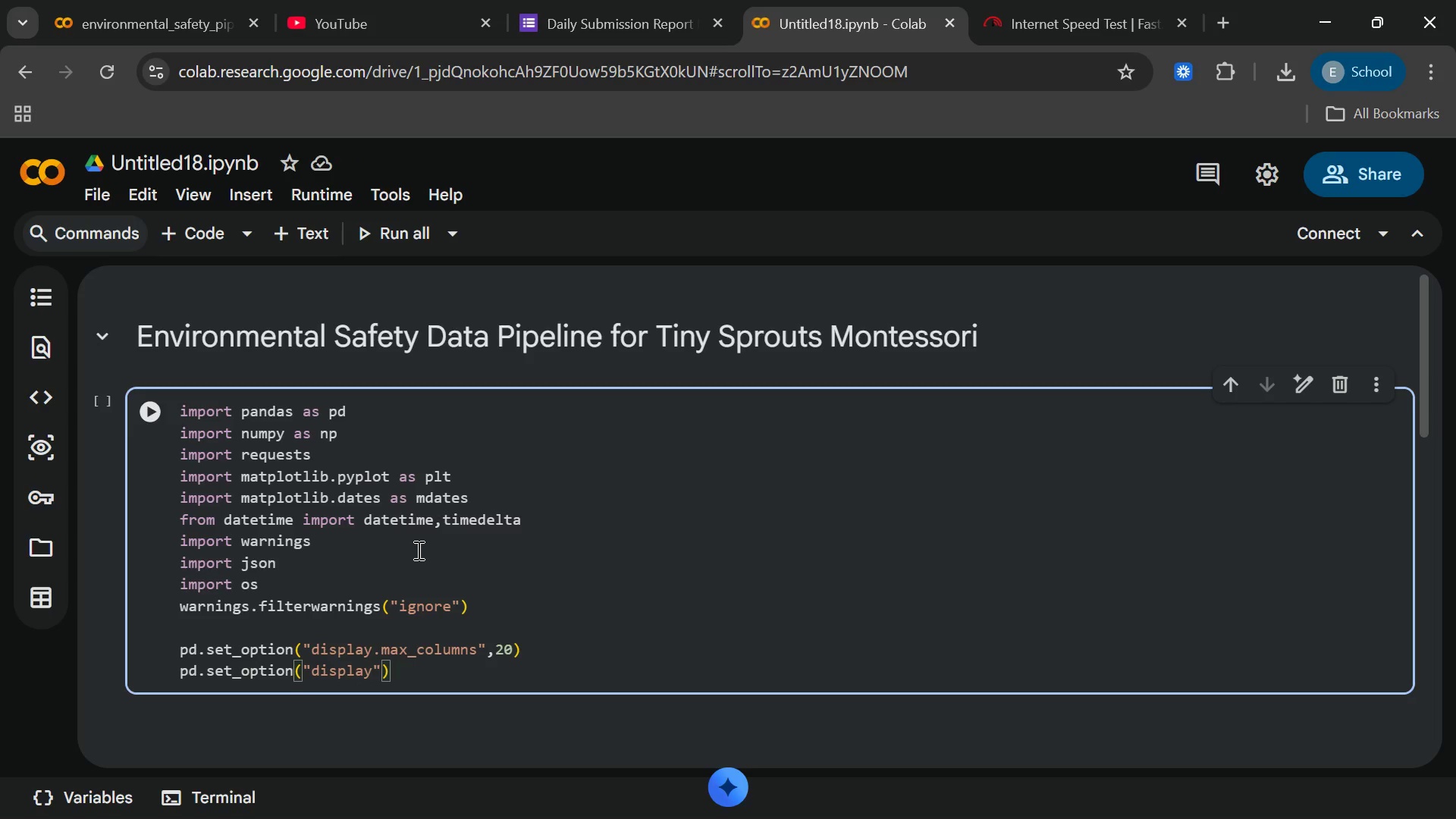 
type(.float_format)
 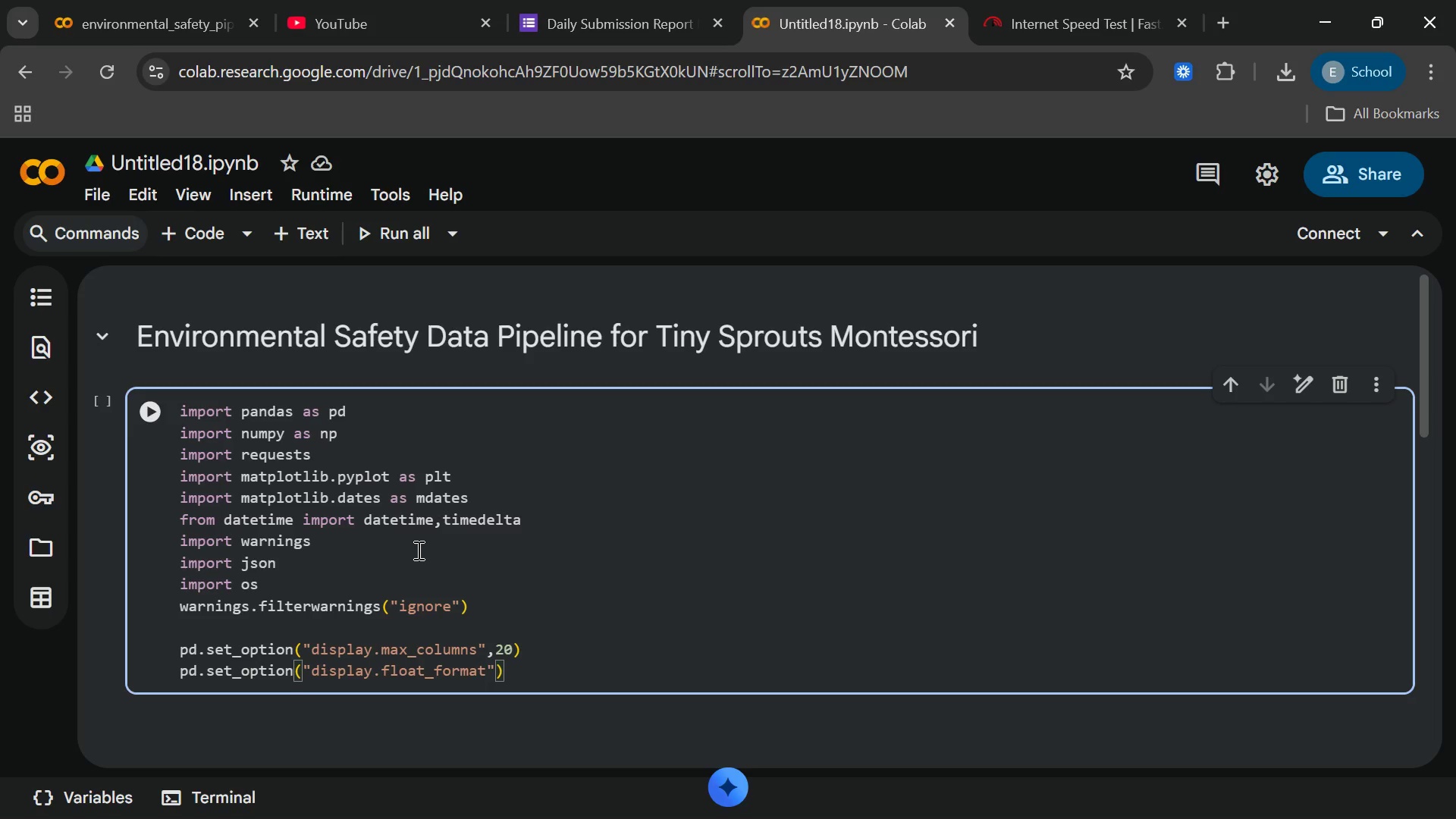 
key(ArrowRight)
 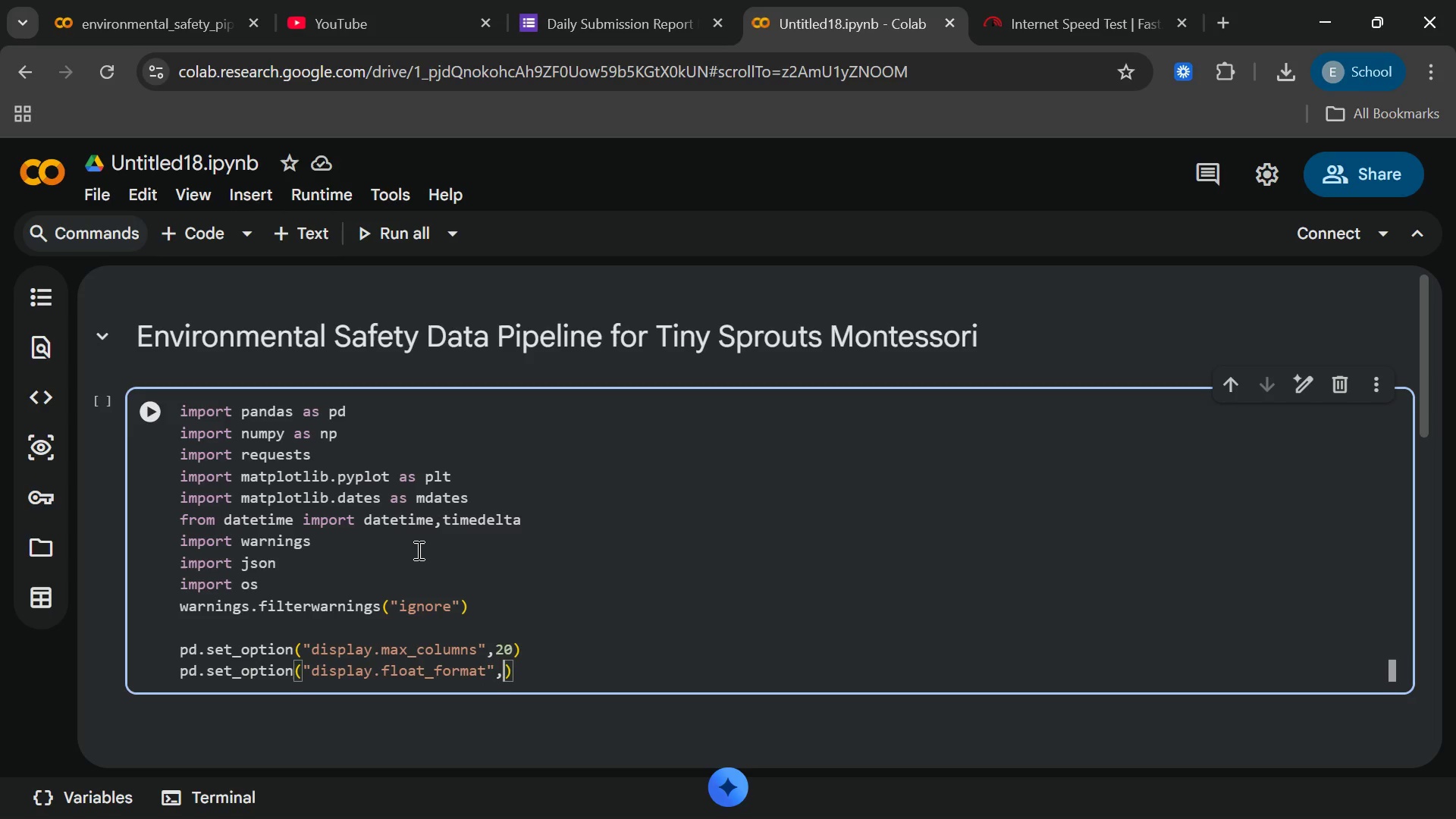 
key(Comma)
 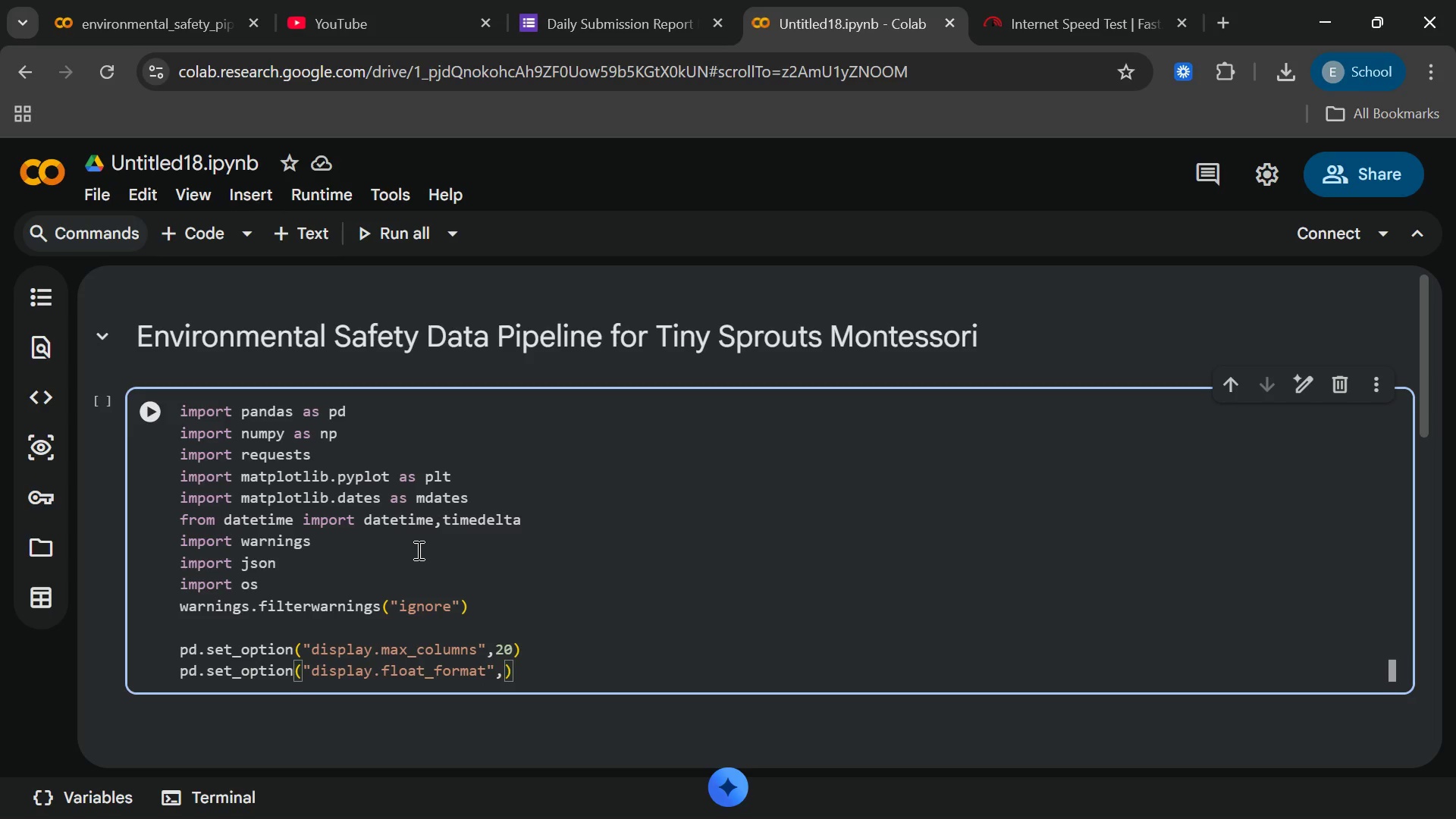 
key(Shift+Quote)
 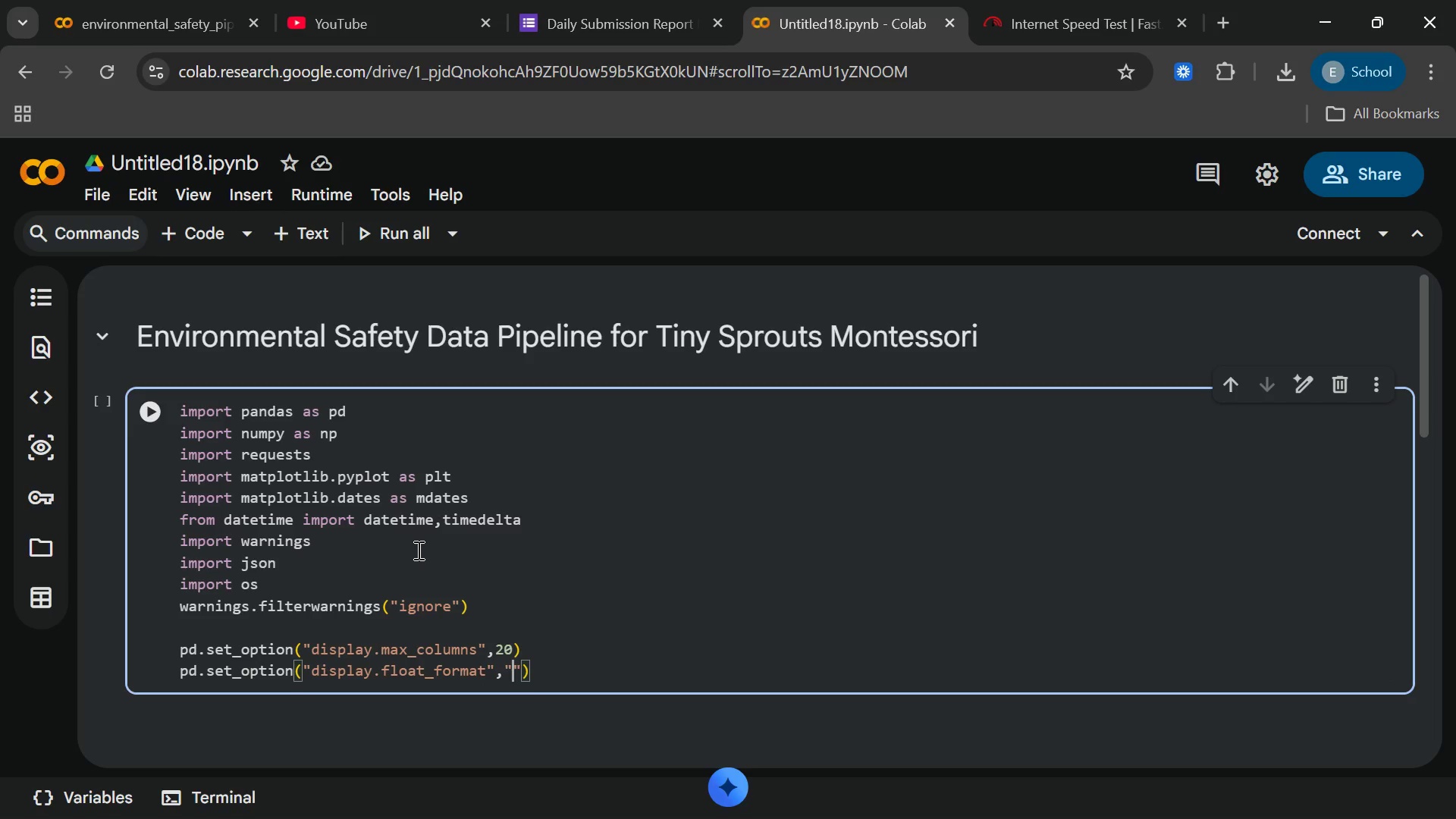 
key(Shift+BracketLeft)
 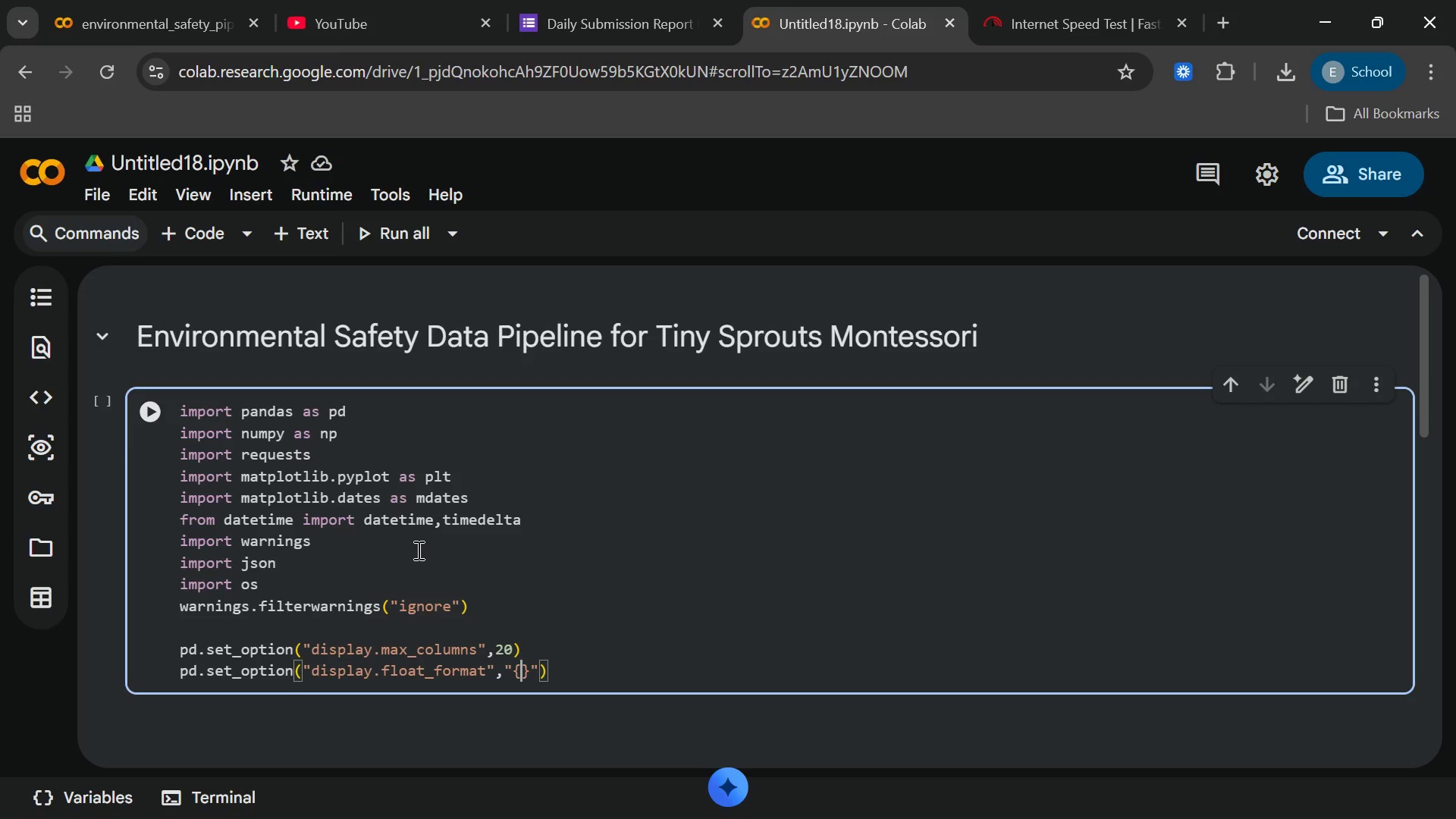 
key(Shift+Semicolon)
 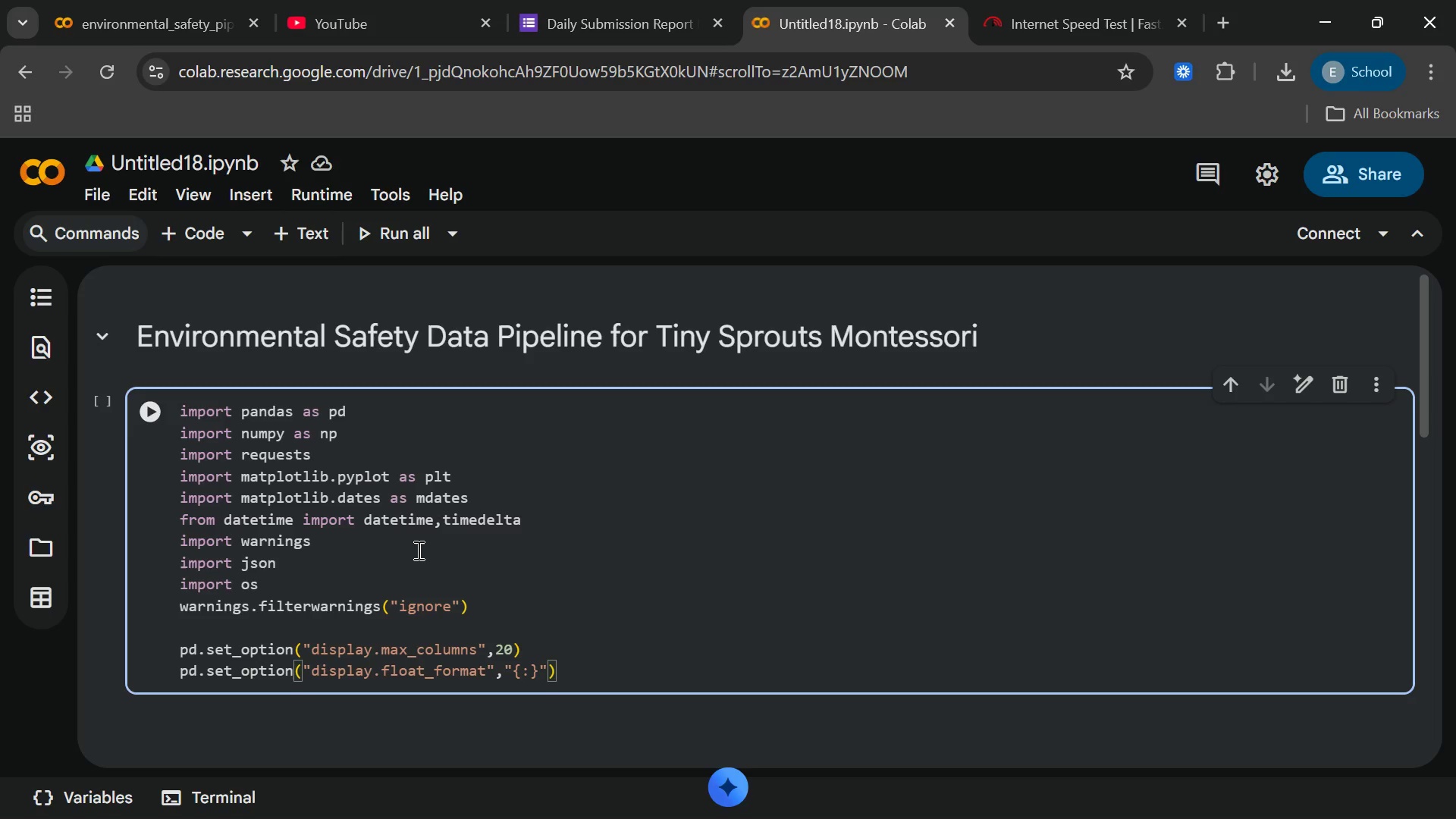 
type(,2f)
 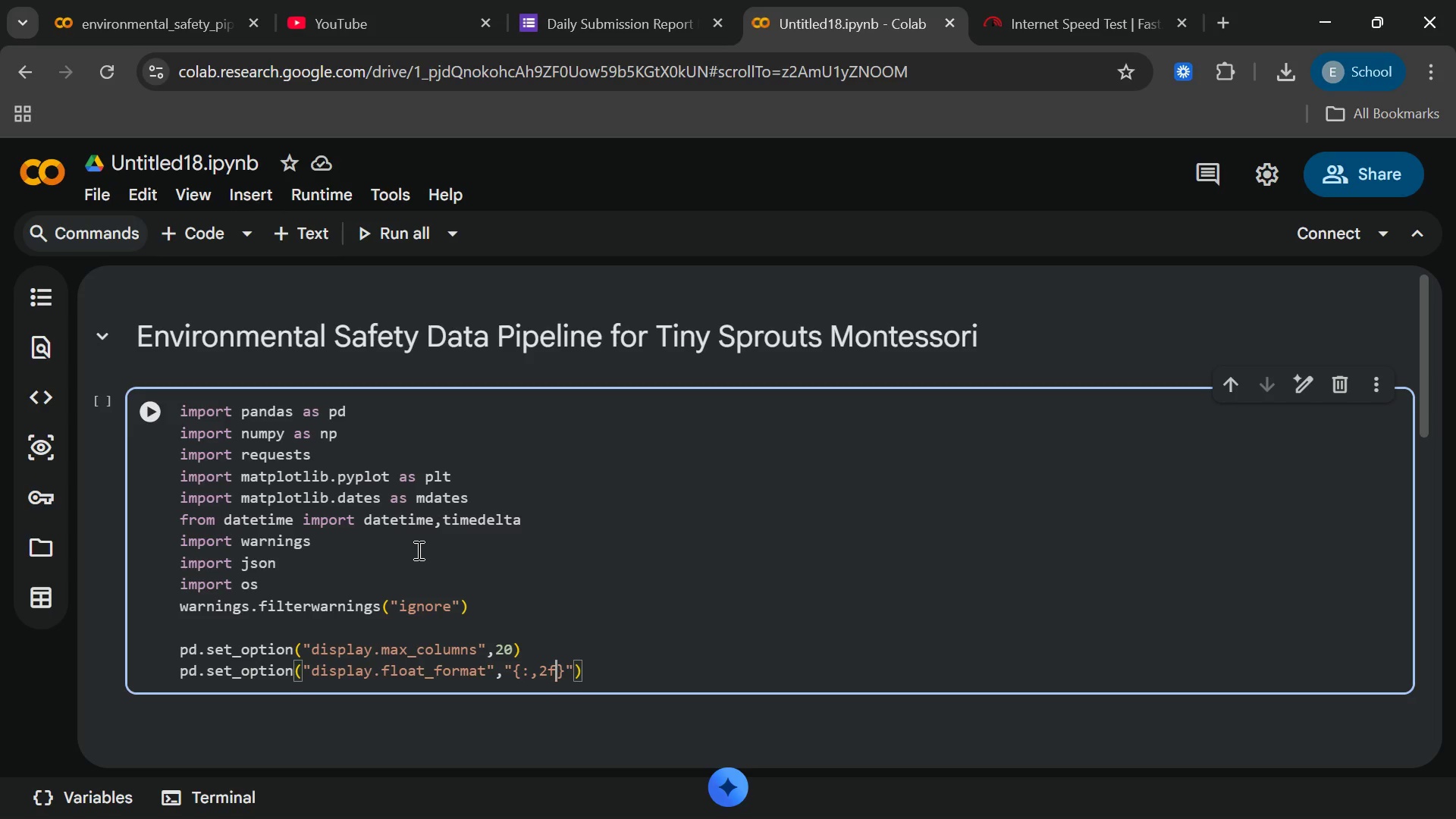 
key(ArrowRight)
 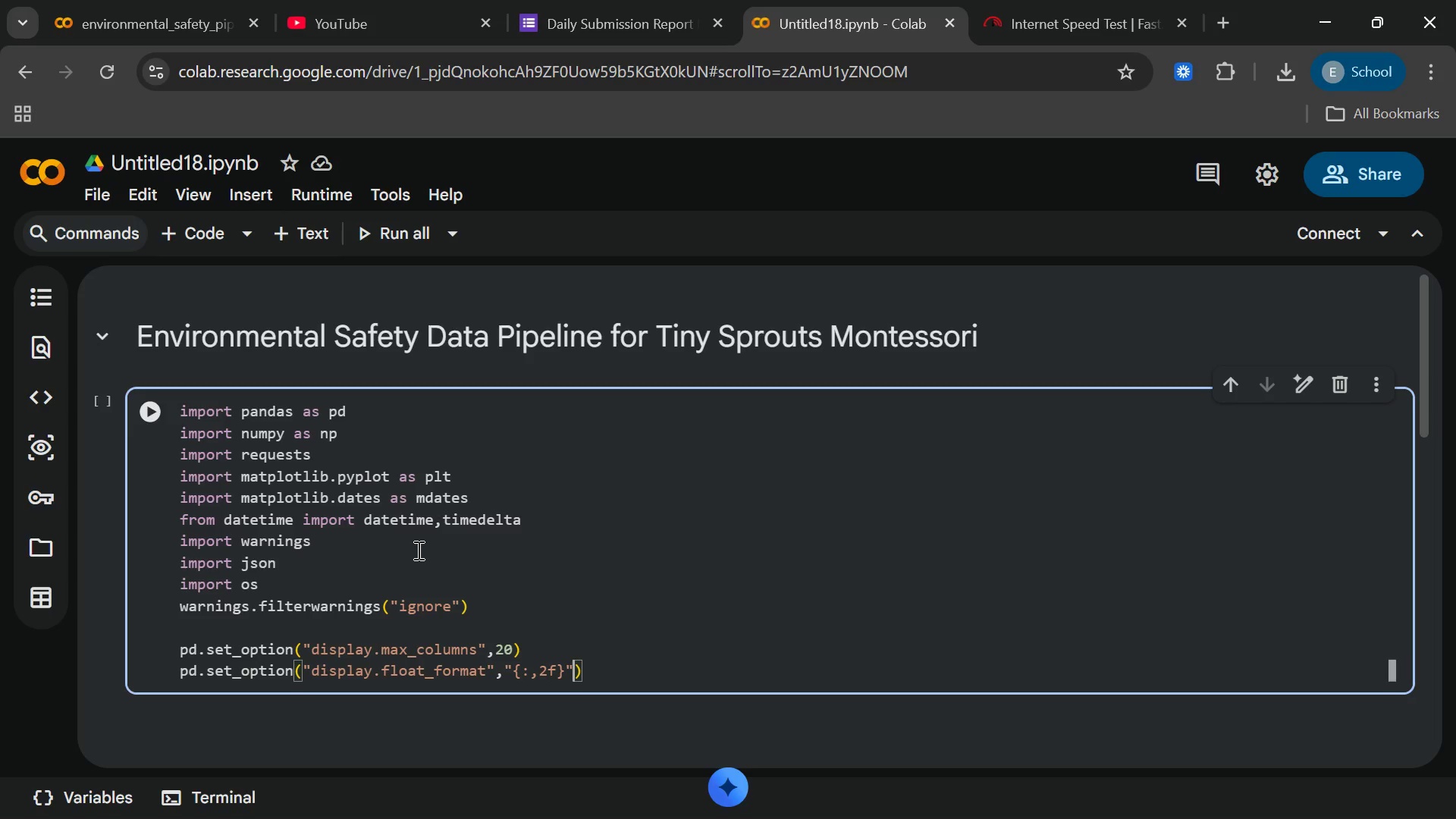 
key(ArrowRight)
 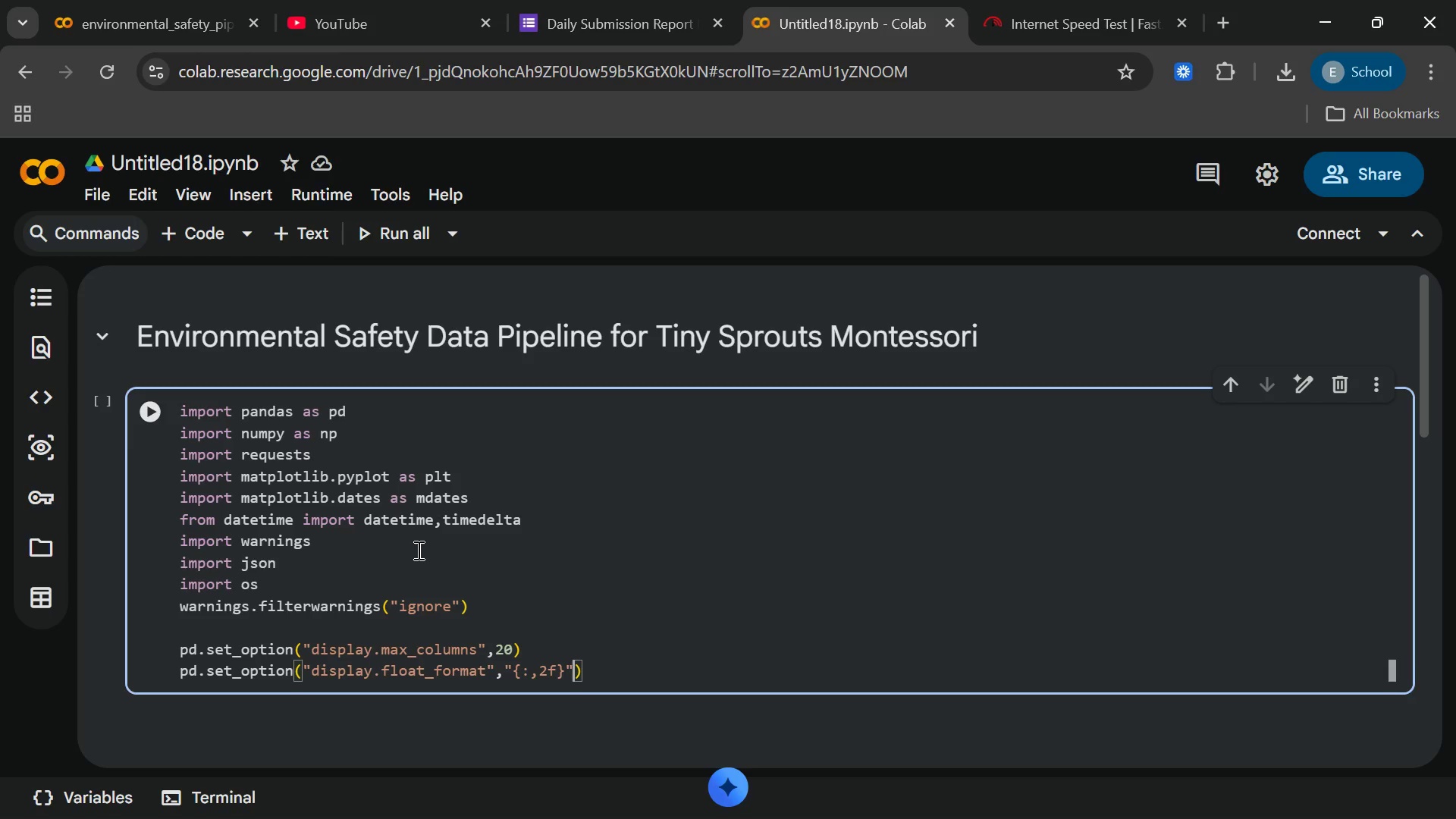 
type(.fo)
 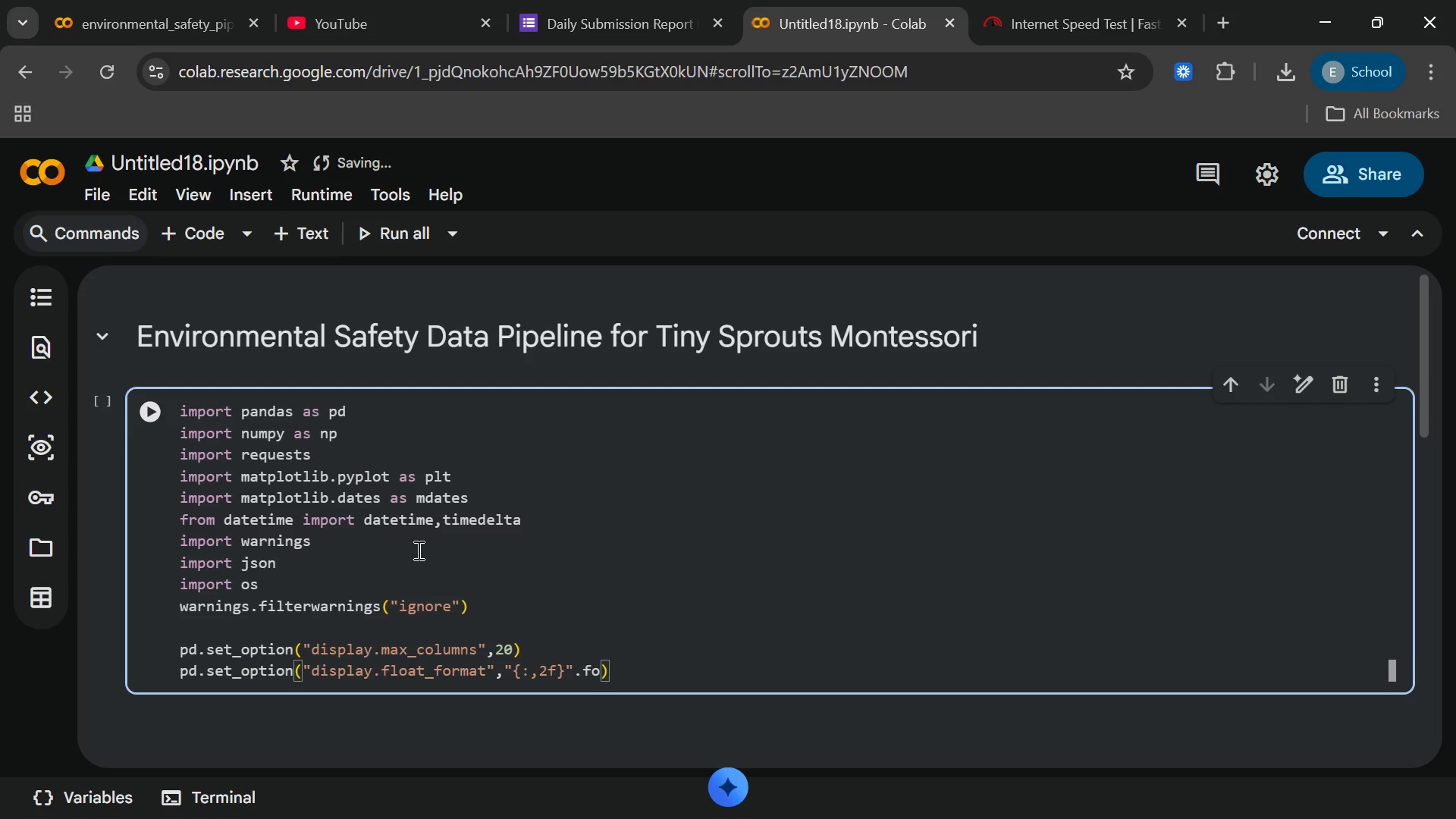 
type(rmat)
 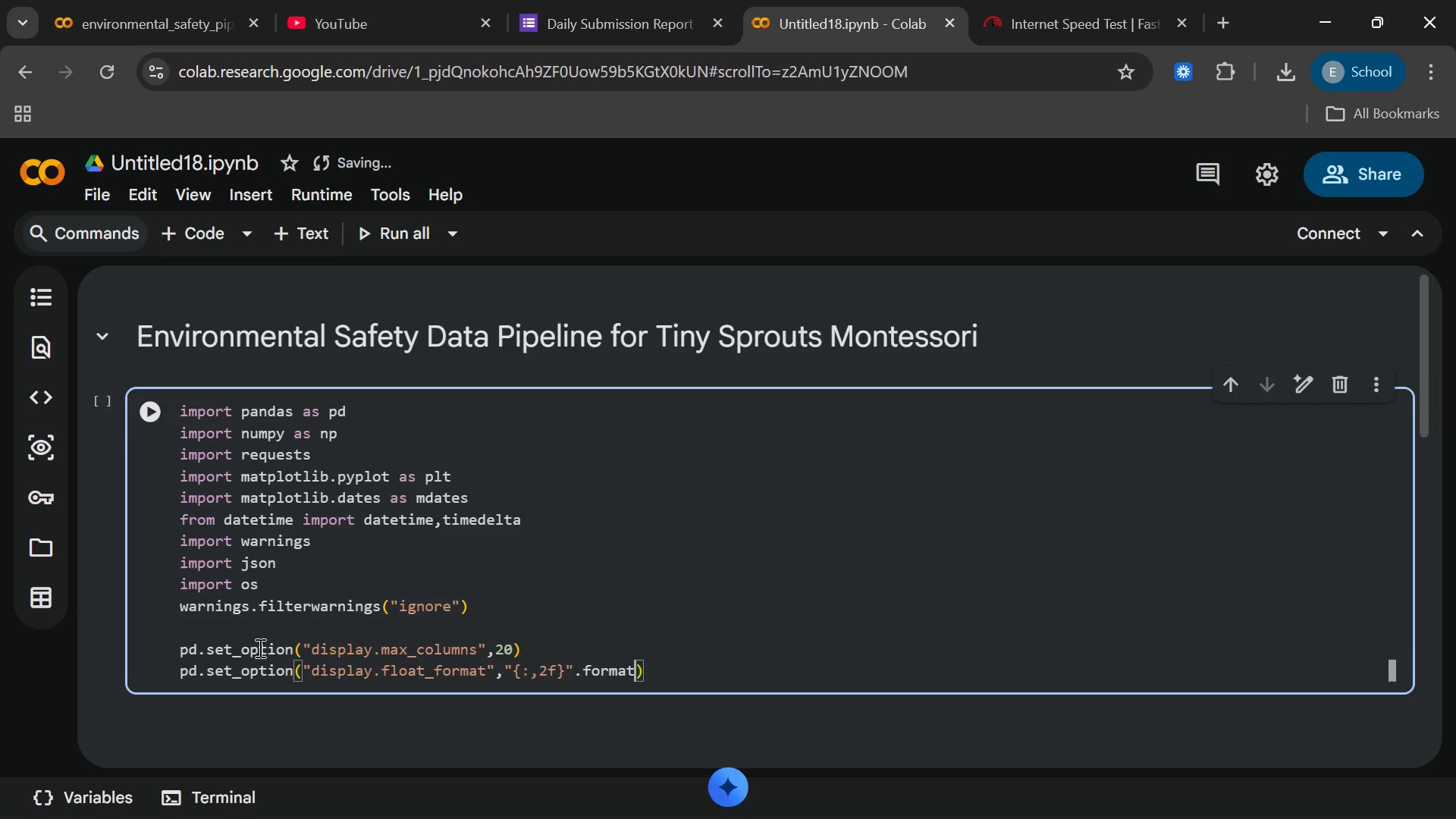 
left_click([320, 639])
 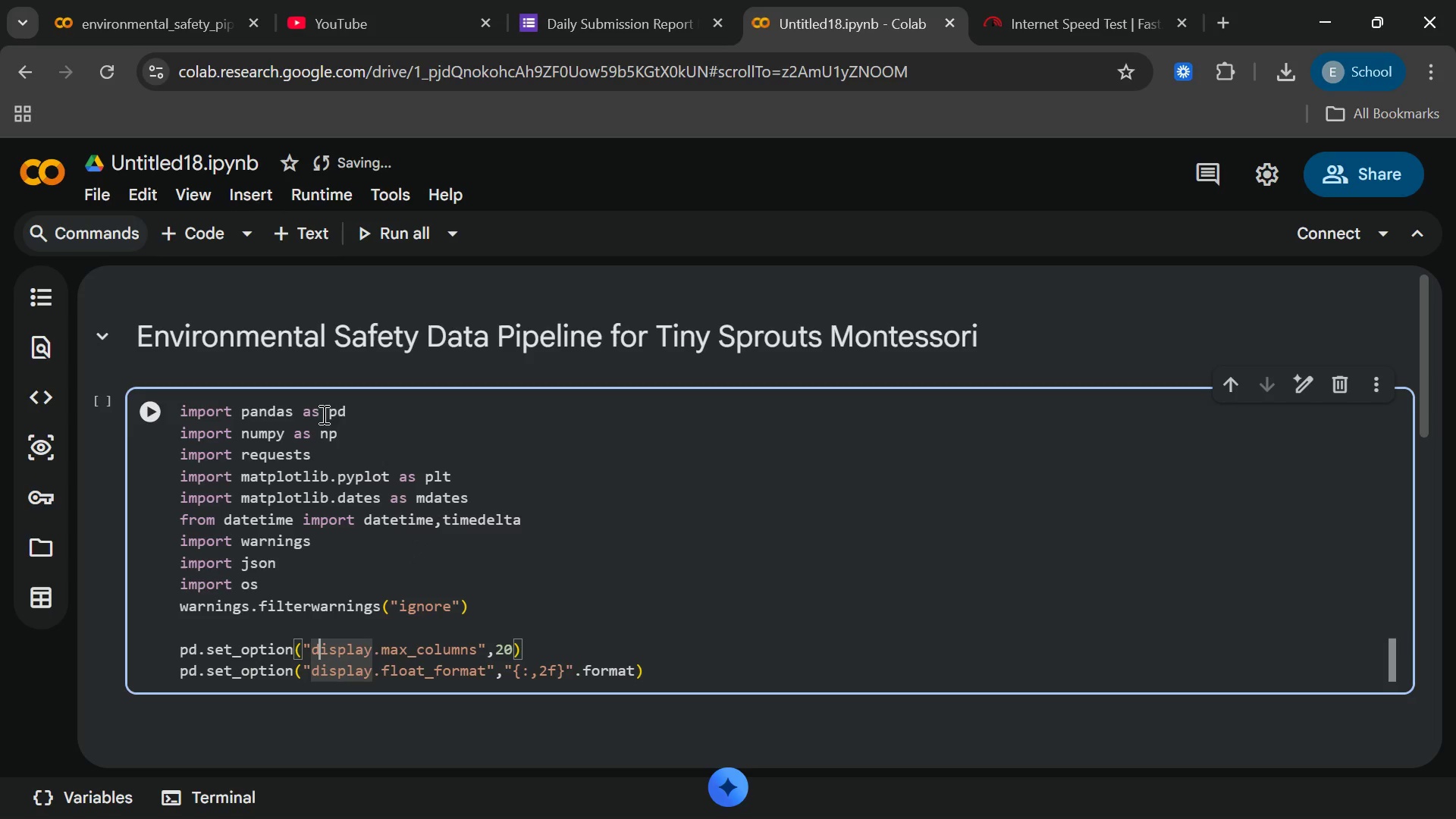 
left_click_drag(start_coordinate=[322, 414], to_coordinate=[354, 400])
 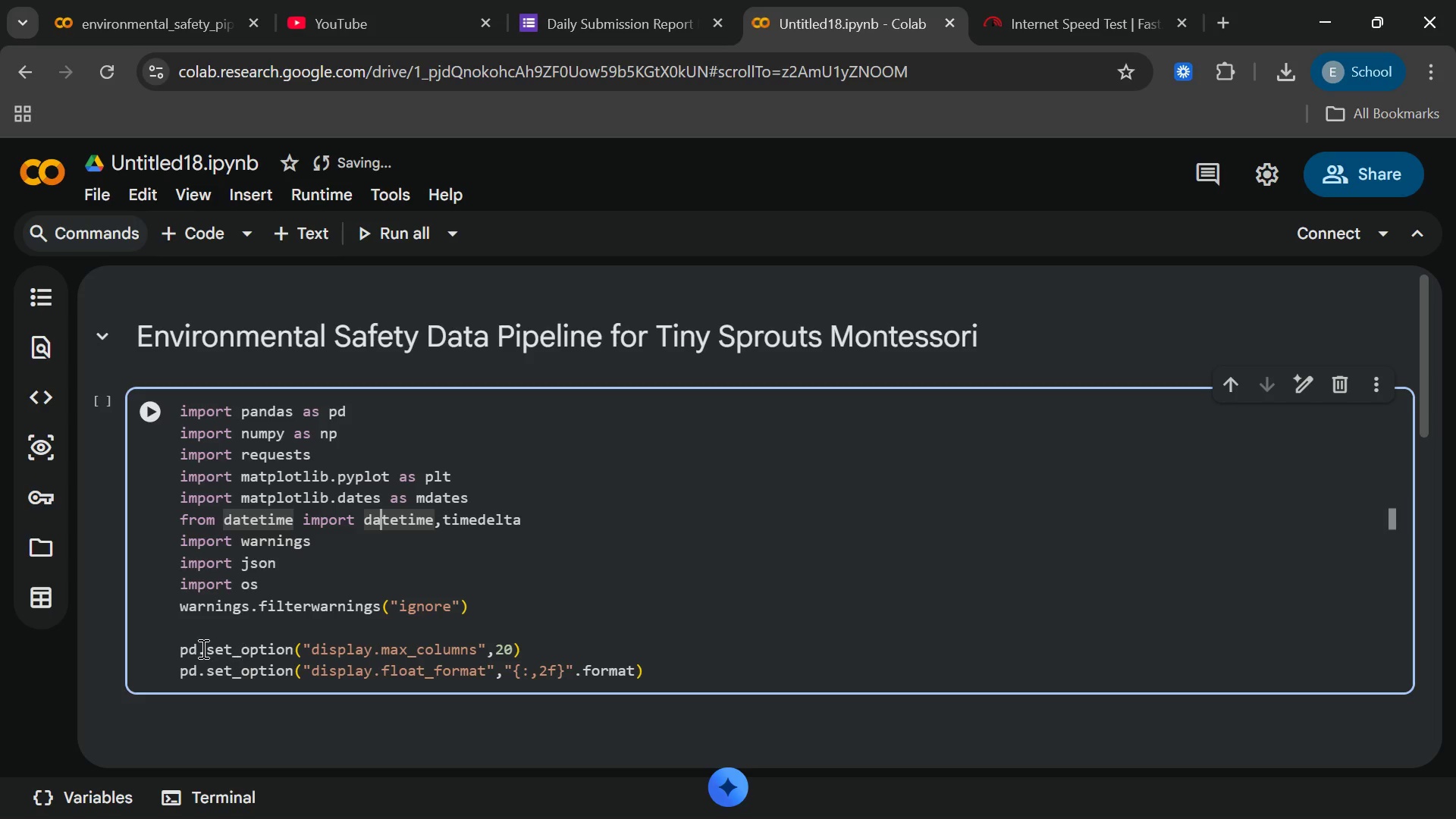 
left_click_drag(start_coordinate=[201, 648], to_coordinate=[249, 647])
 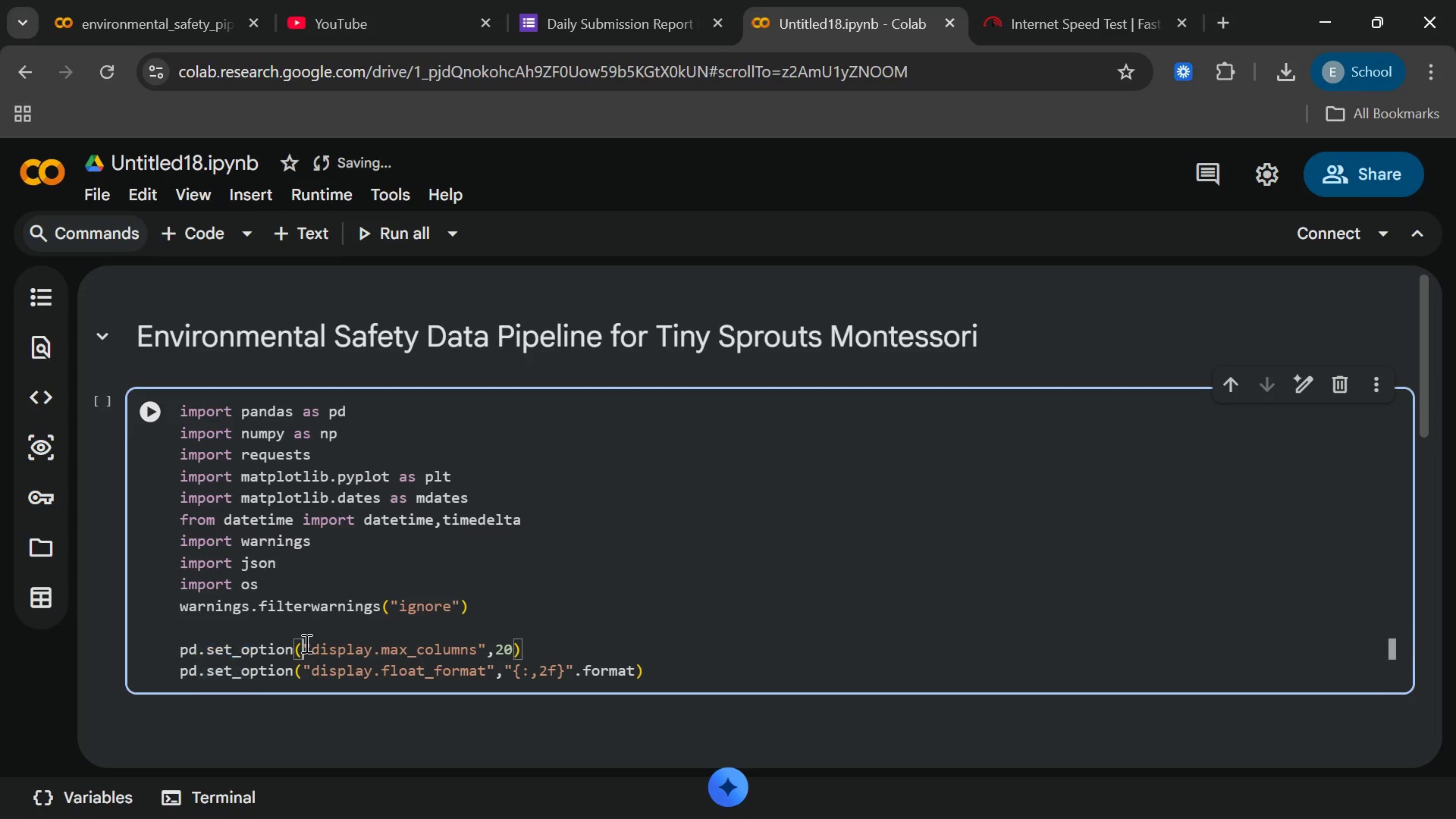 
left_click([305, 643])
 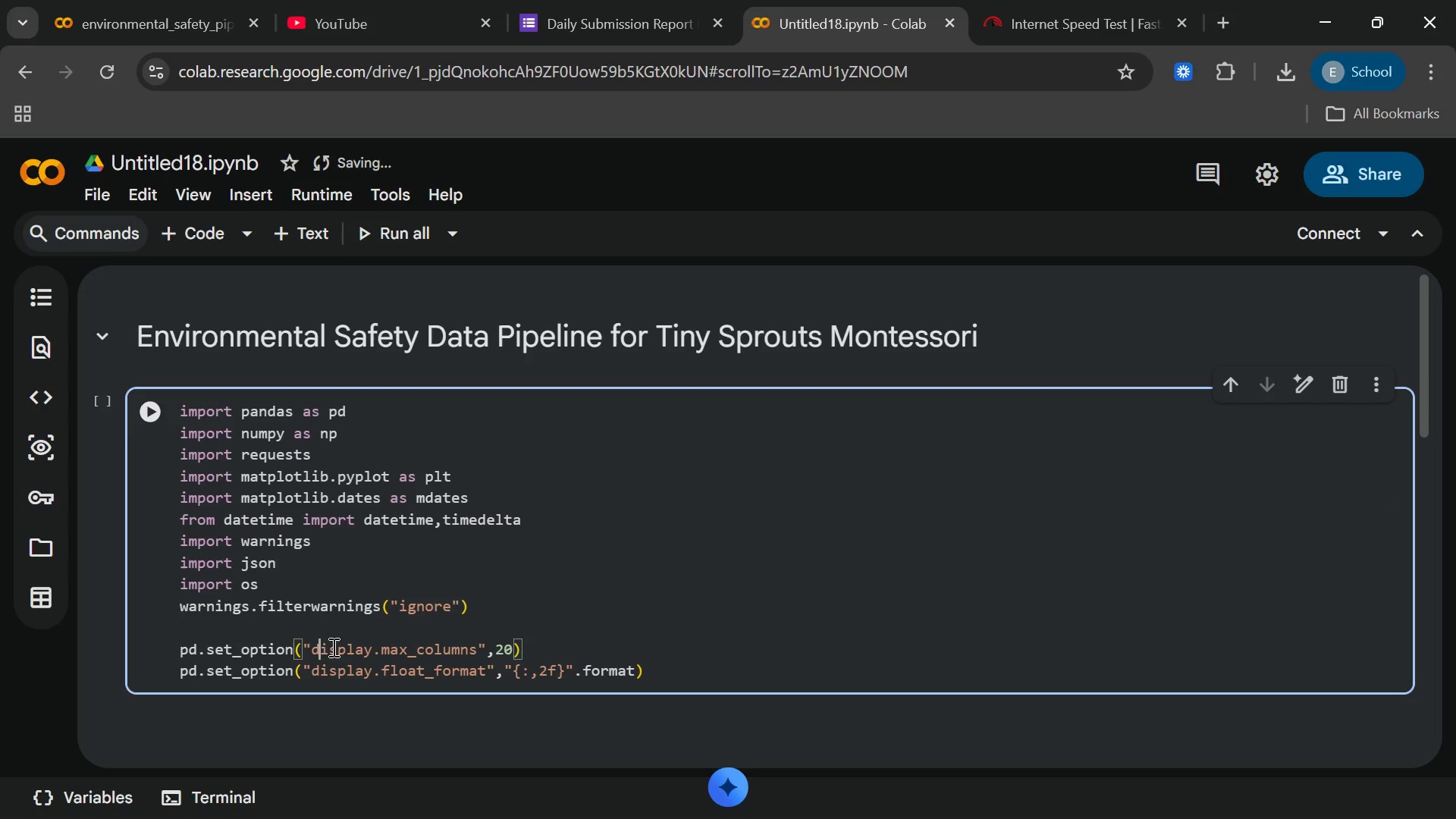 
left_click_drag(start_coordinate=[316, 647], to_coordinate=[358, 647])
 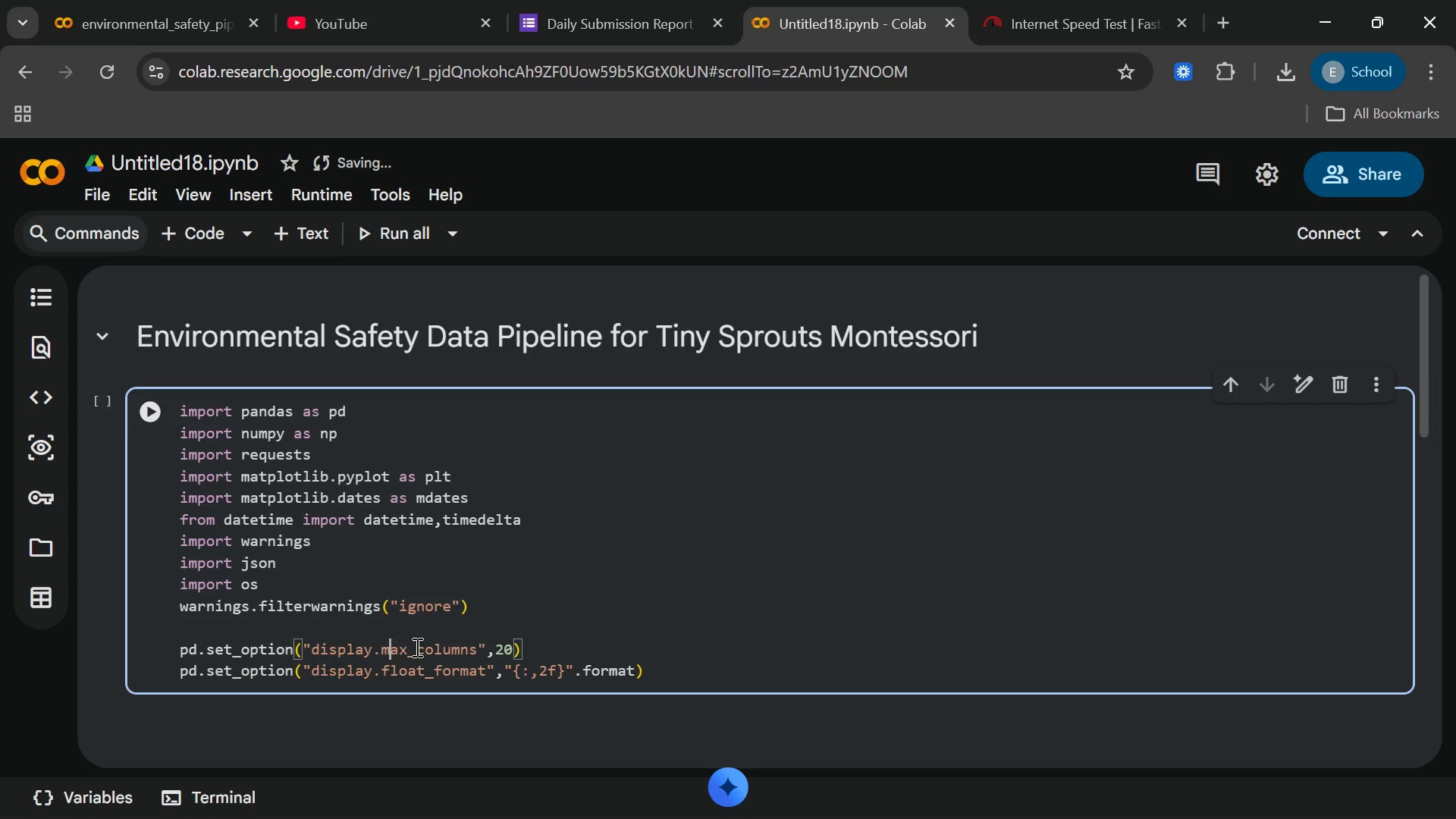 
left_click([394, 647])
 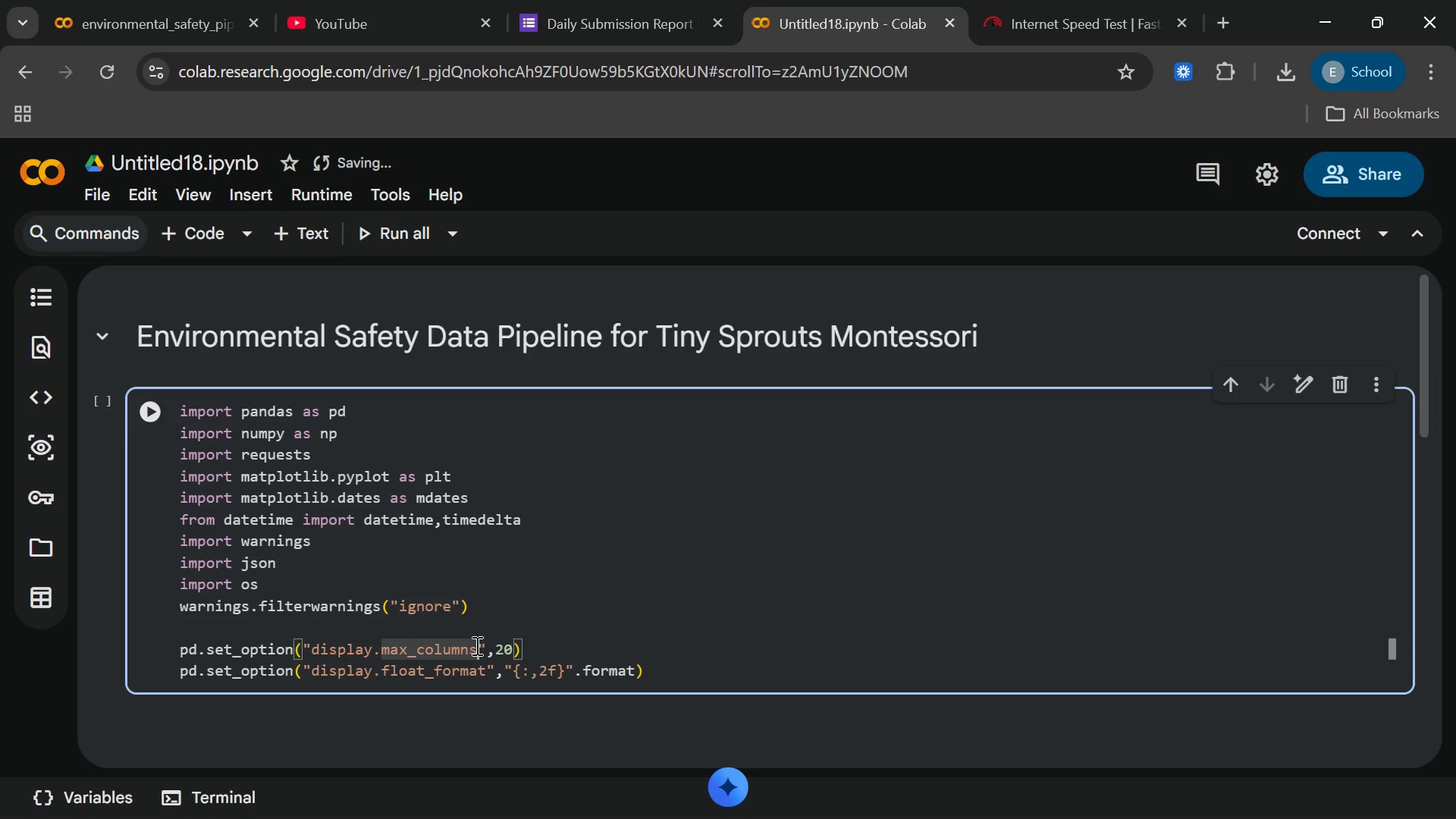 
left_click([475, 645])
 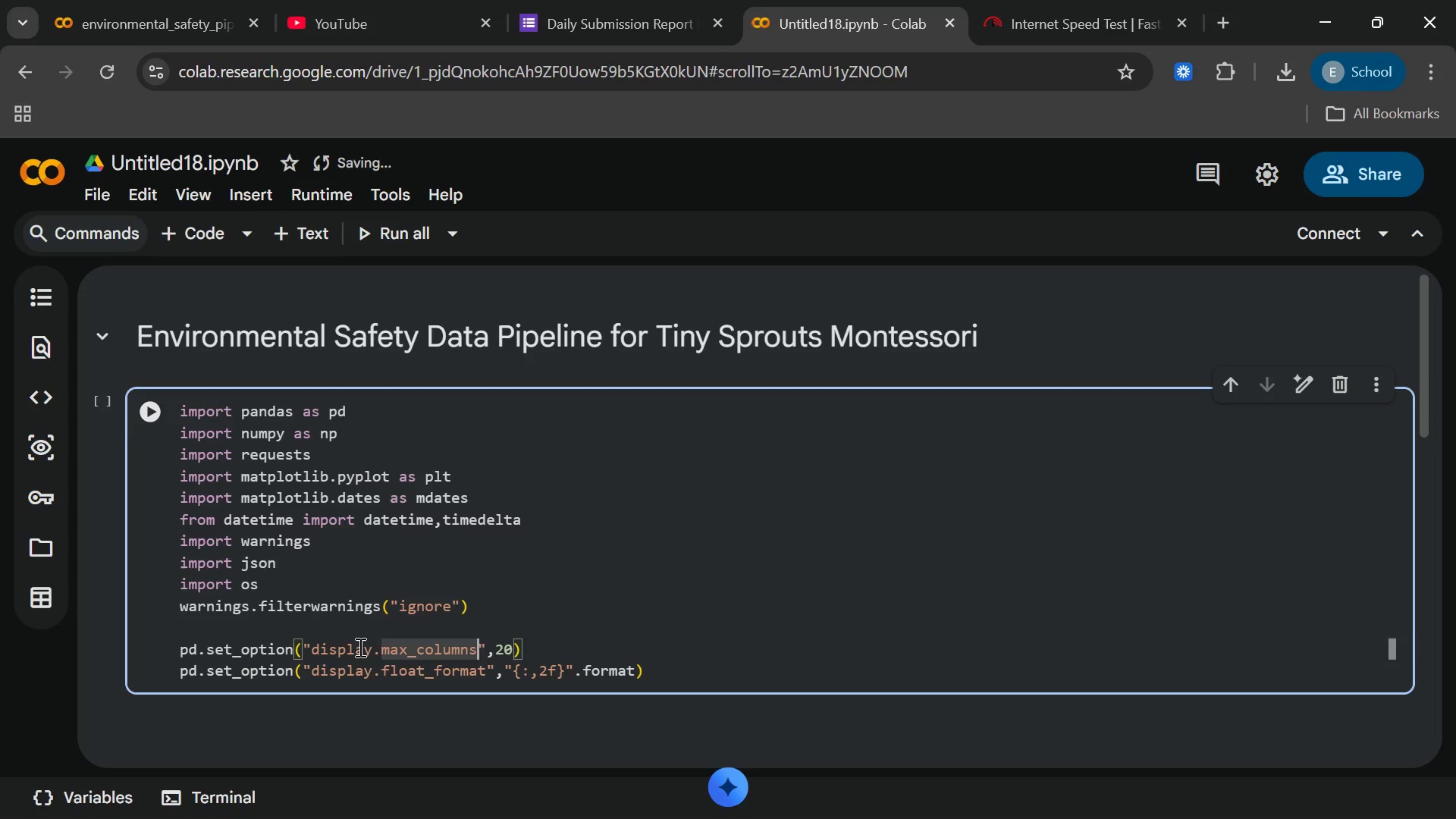 
left_click([359, 647])
 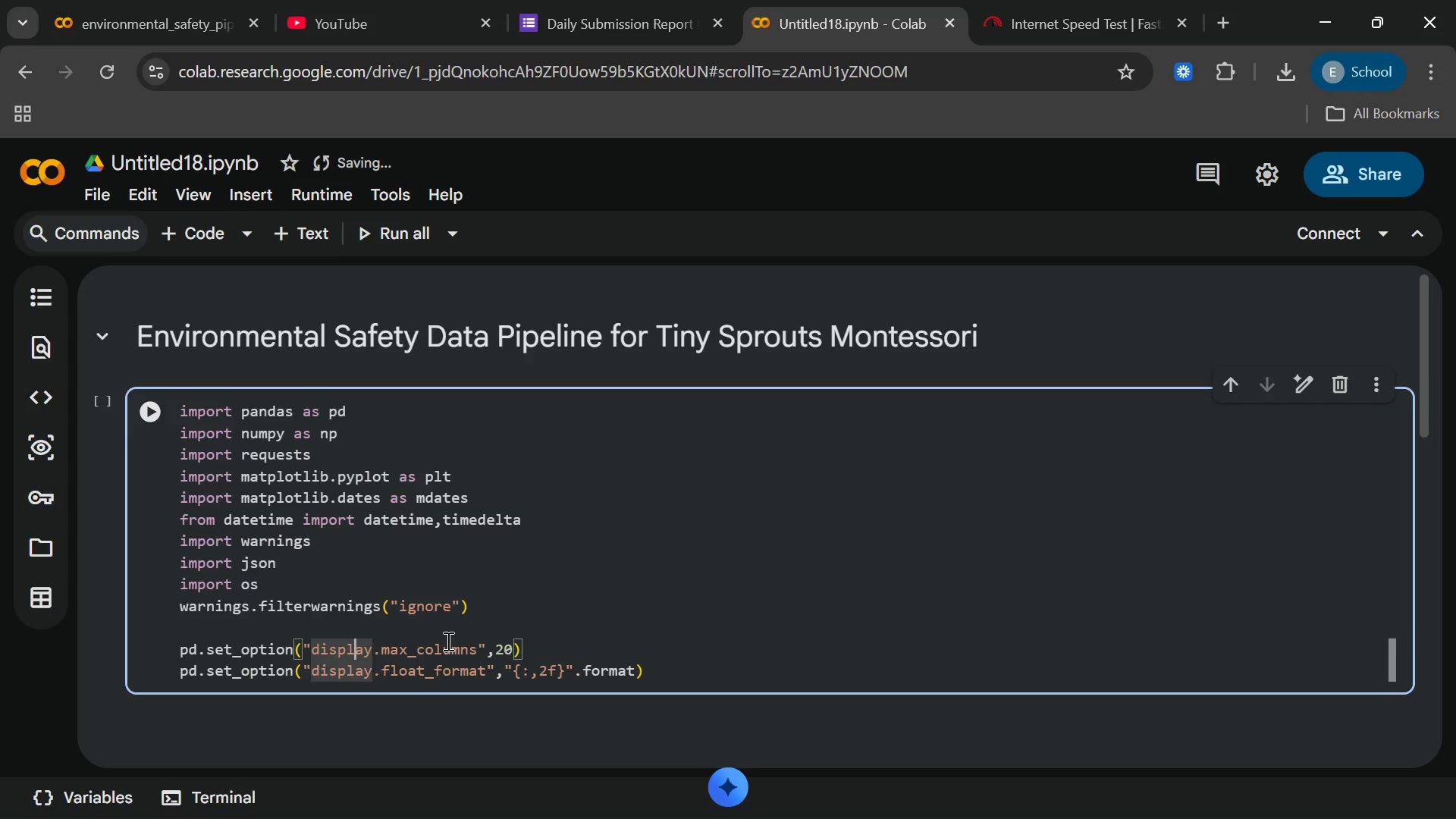 
wait(5.53)
 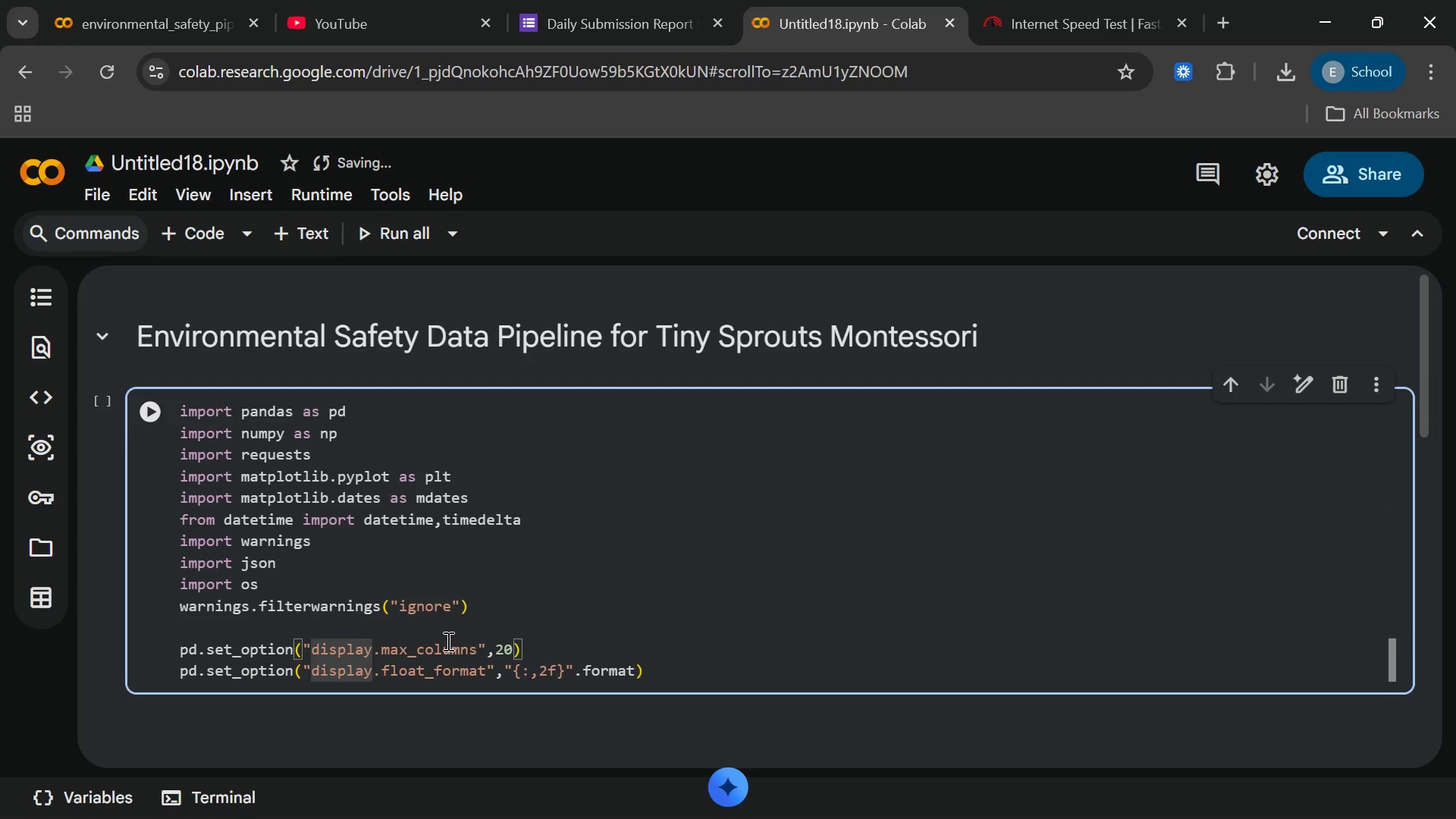 
left_click_drag(start_coordinate=[672, 651], to_coordinate=[673, 656])
 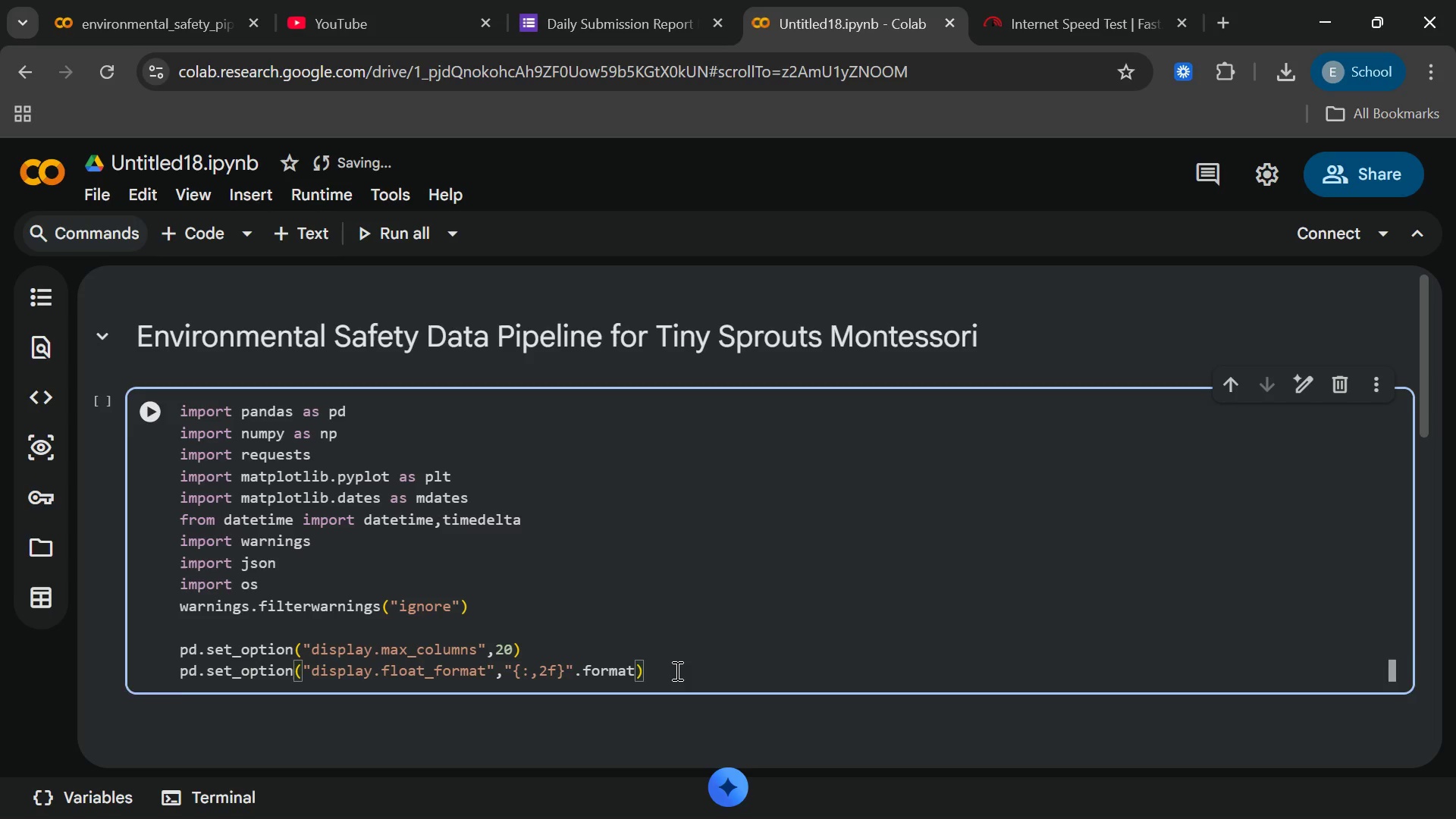 
key(Enter)
 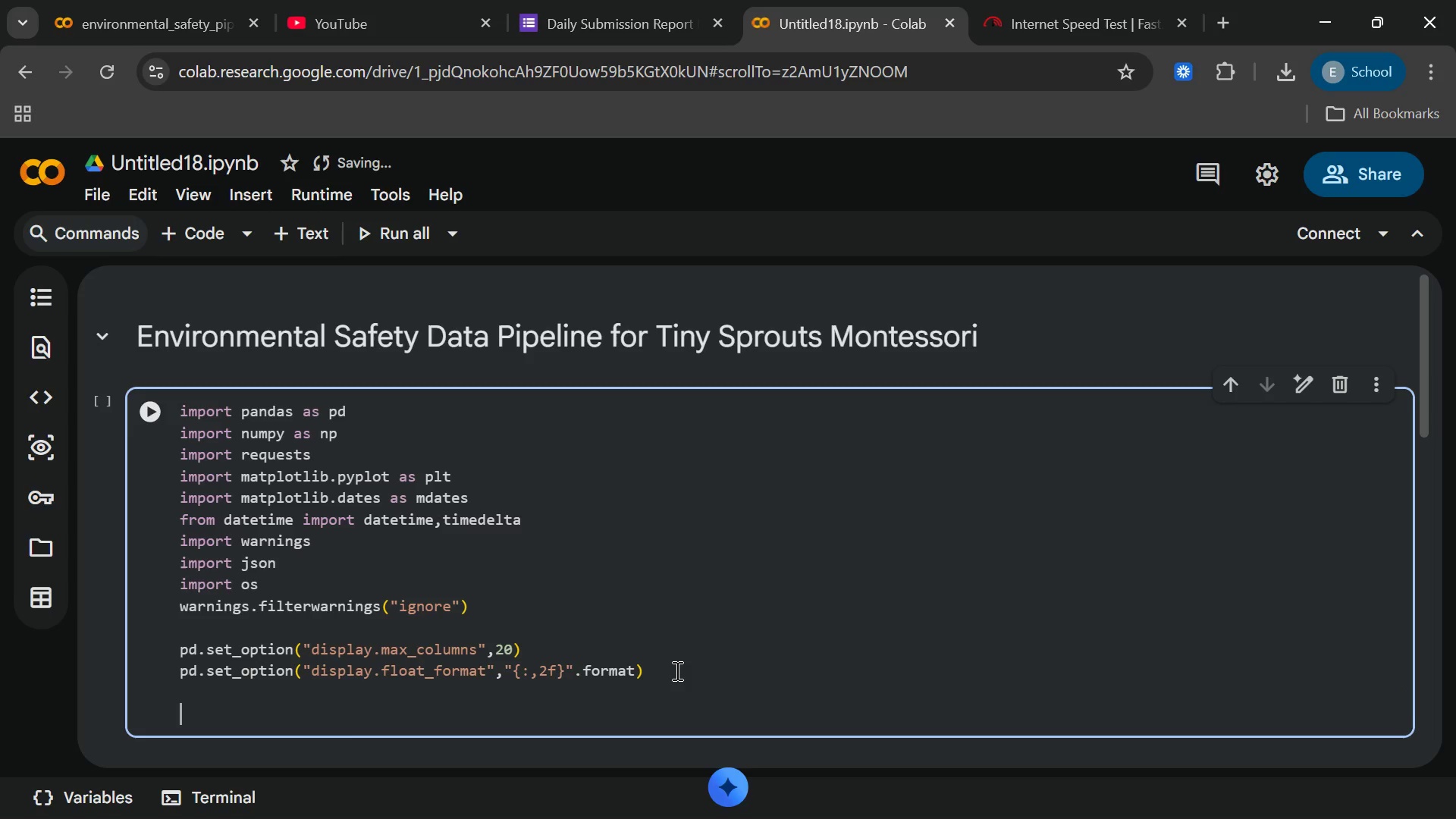 
key(Enter)
 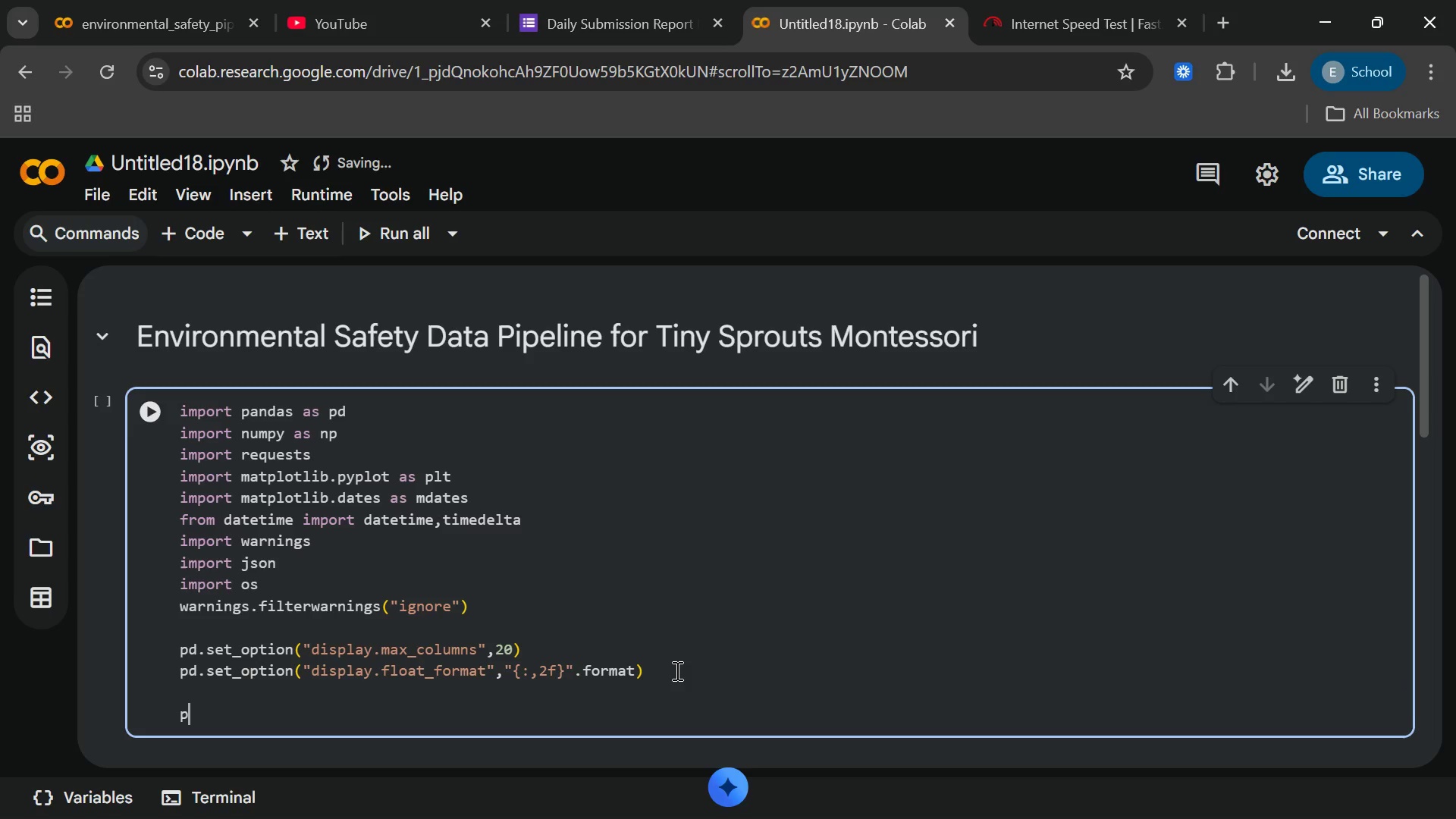 
type(print(")
 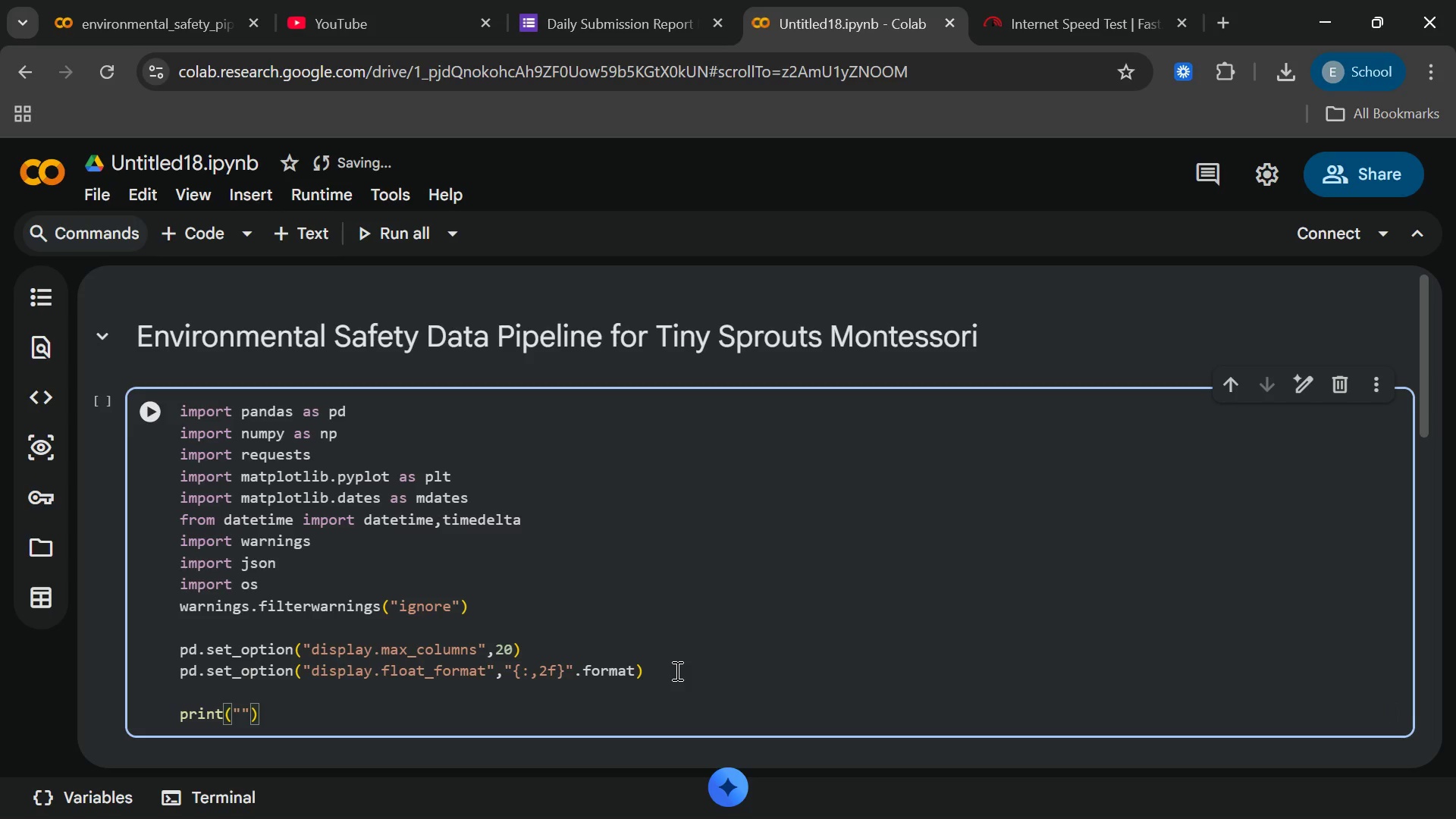 
type(libraryies are import)
key(Backspace)
type(ted)
 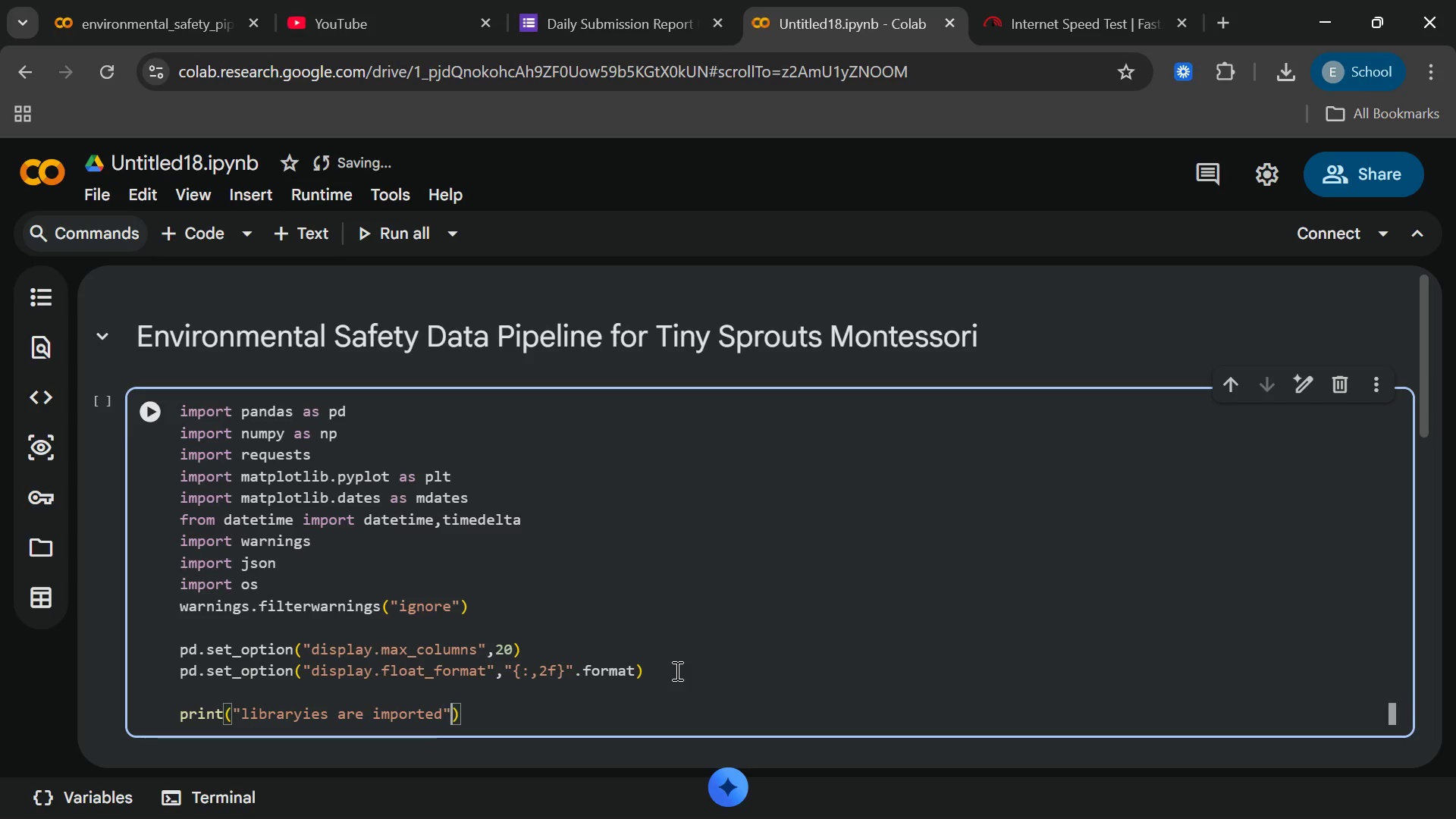 
key(ArrowRight)
 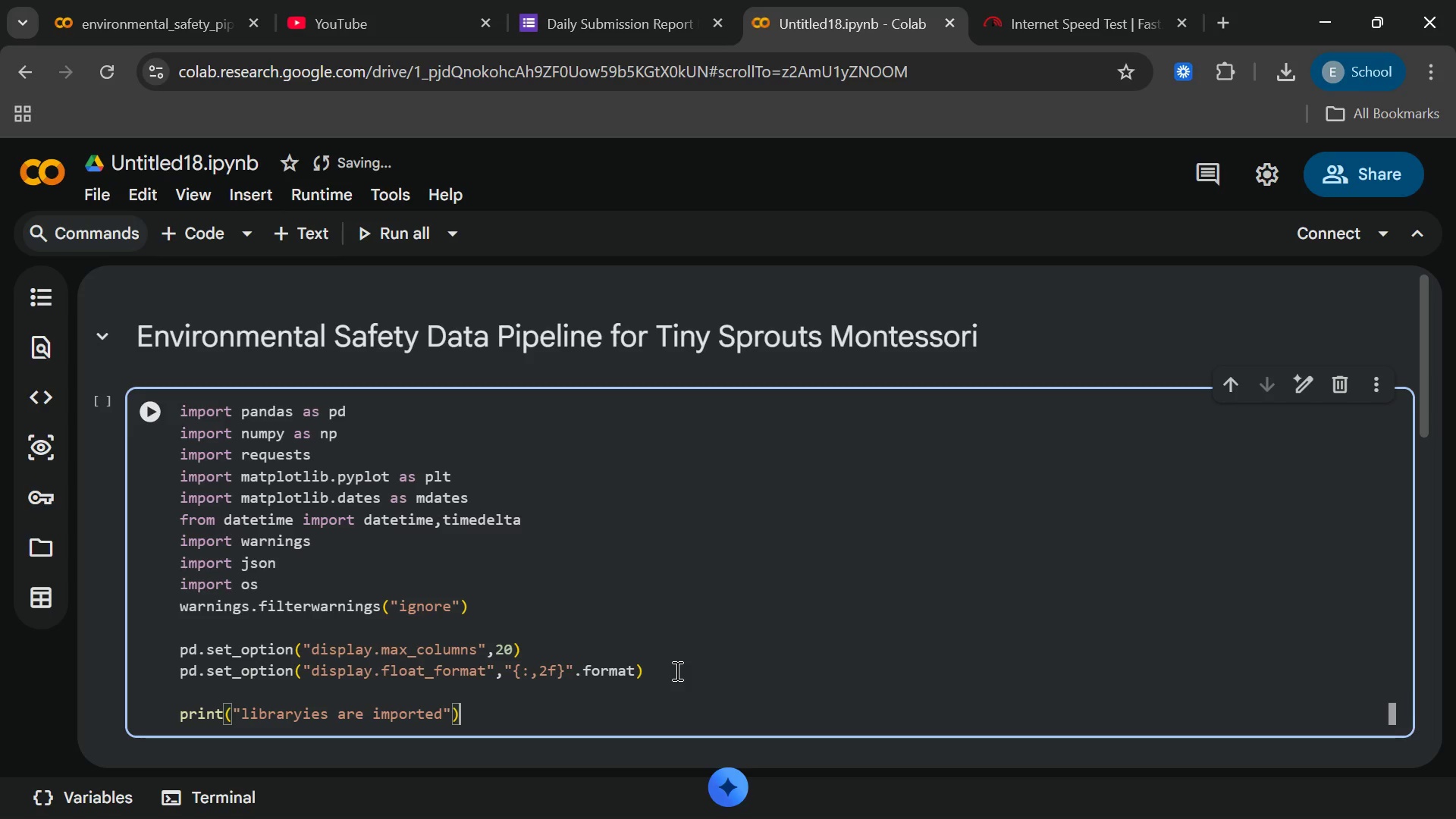 
key(ArrowRight)
 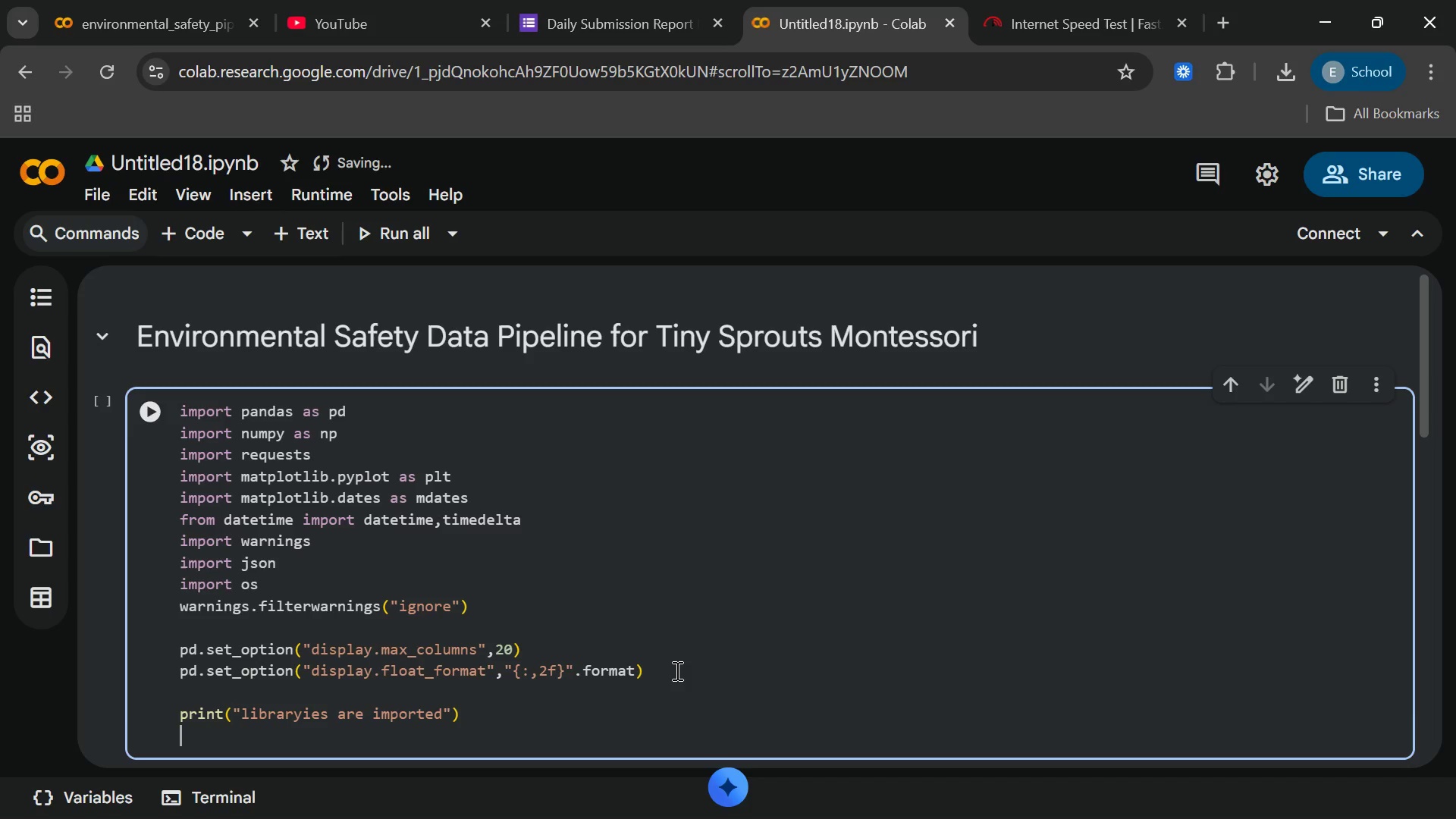 
key(Enter)
 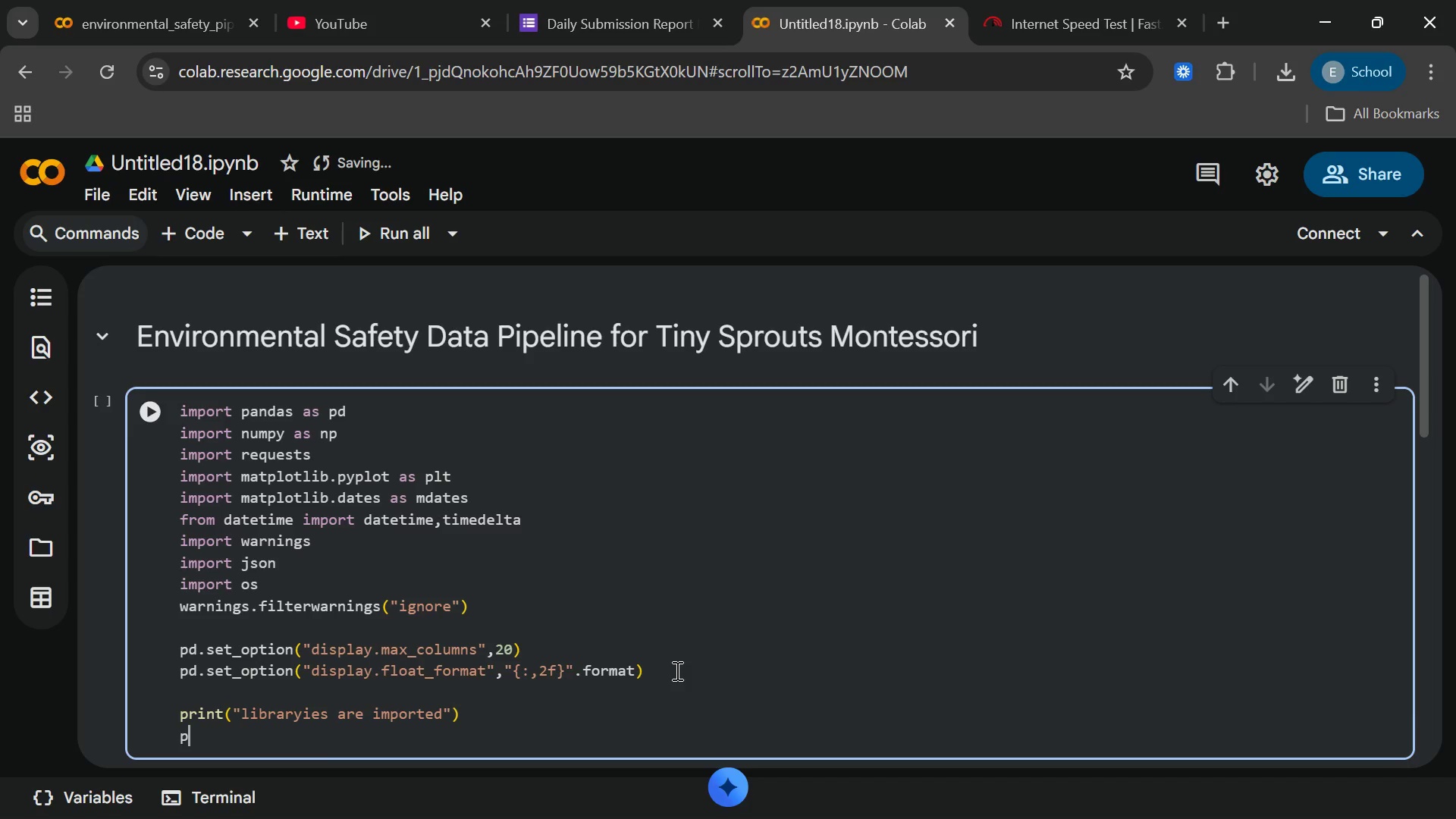 
type(print(")
 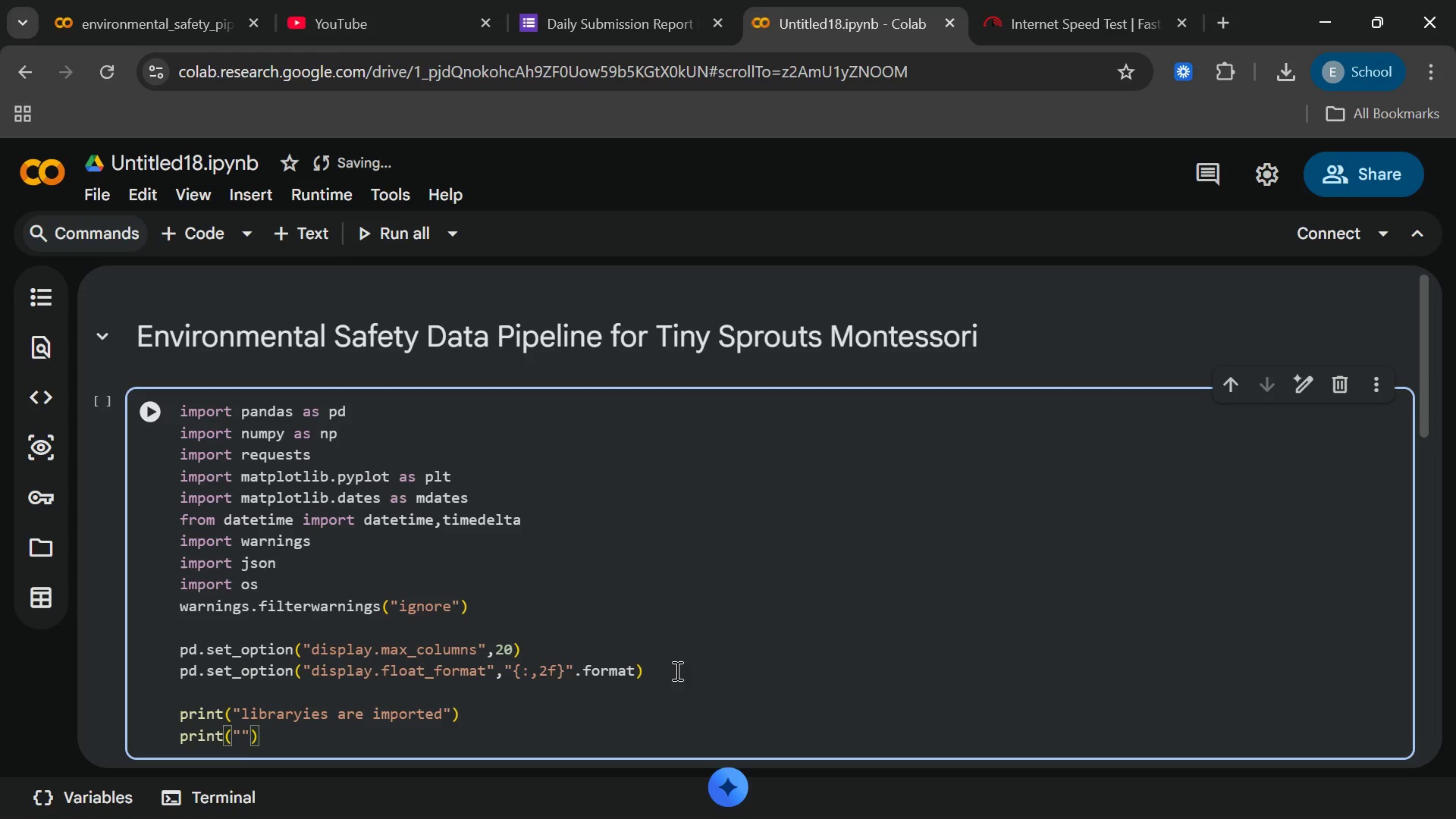 
wait(9.97)
 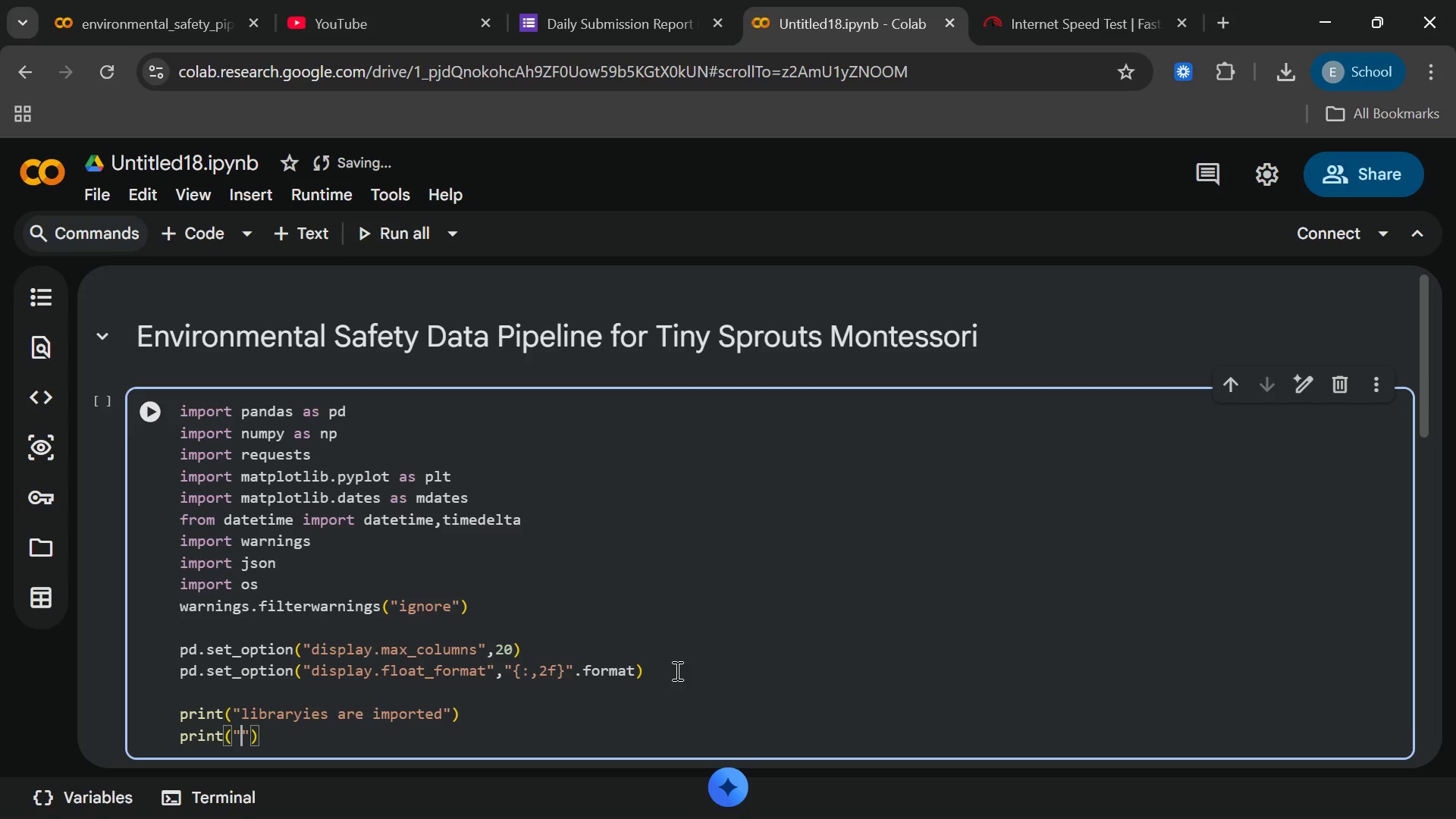 
left_click_drag(start_coordinate=[300, 743], to_coordinate=[27, 744])
 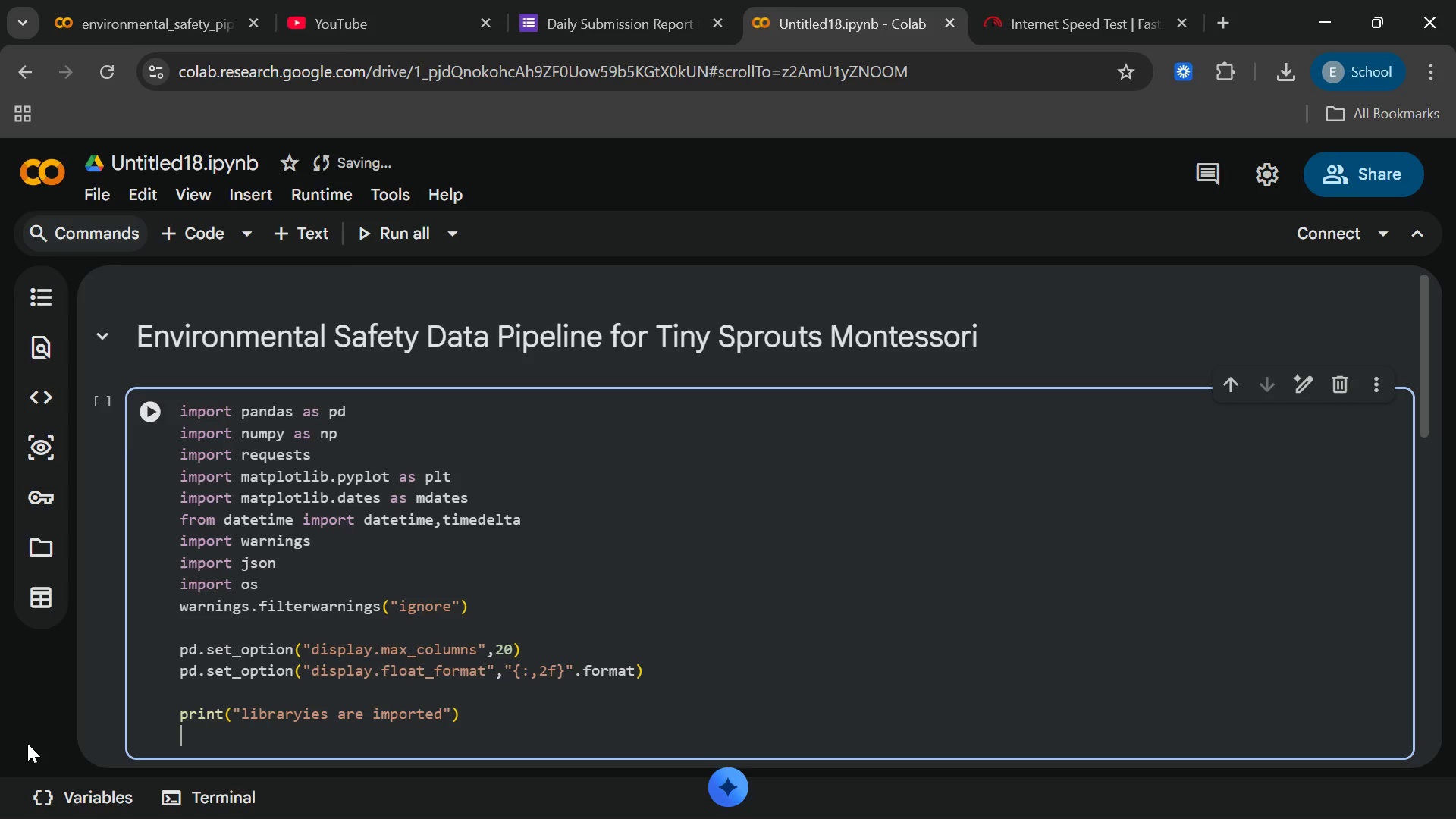 
key(Backspace)
 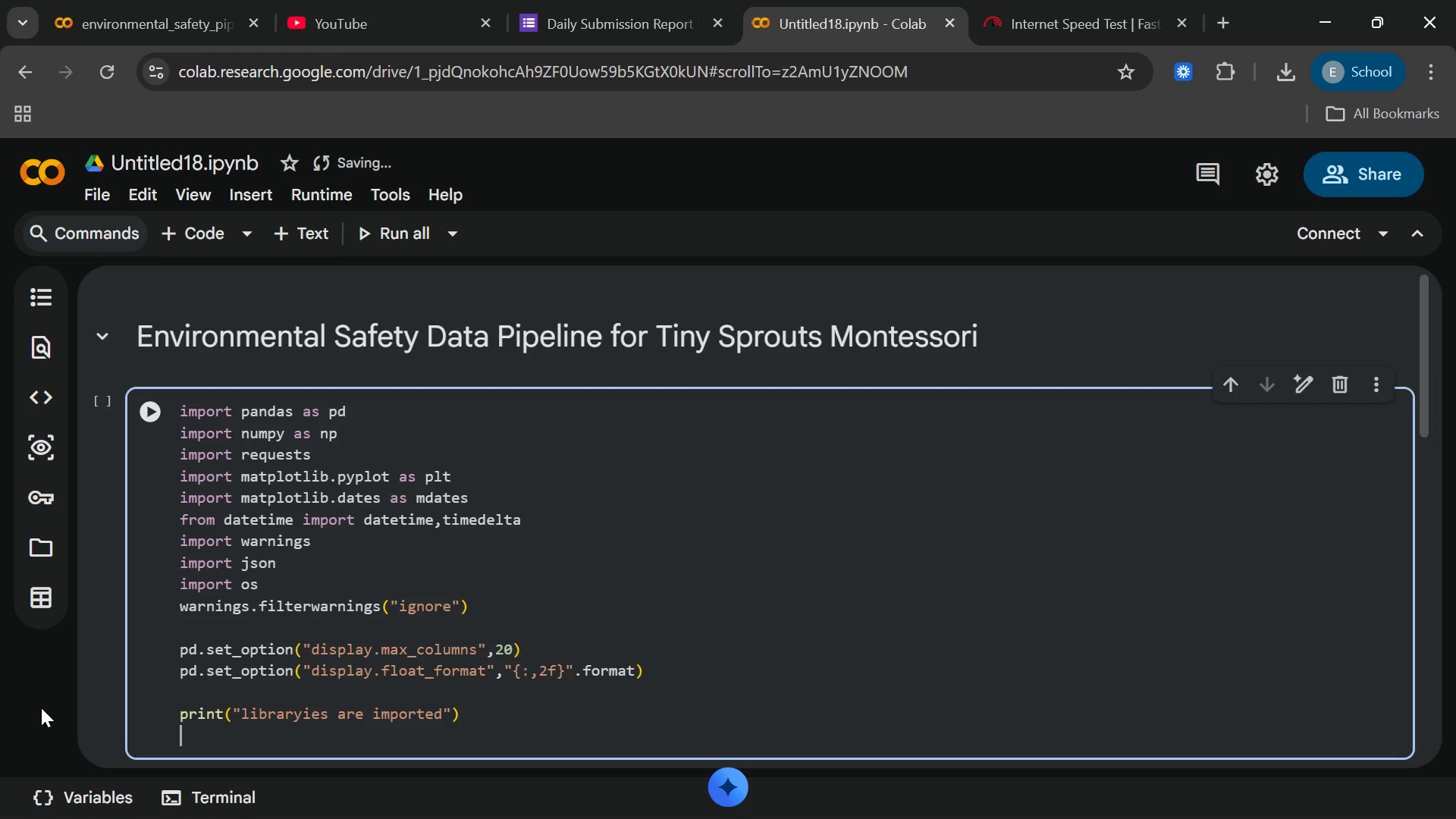 
key(Backspace)
 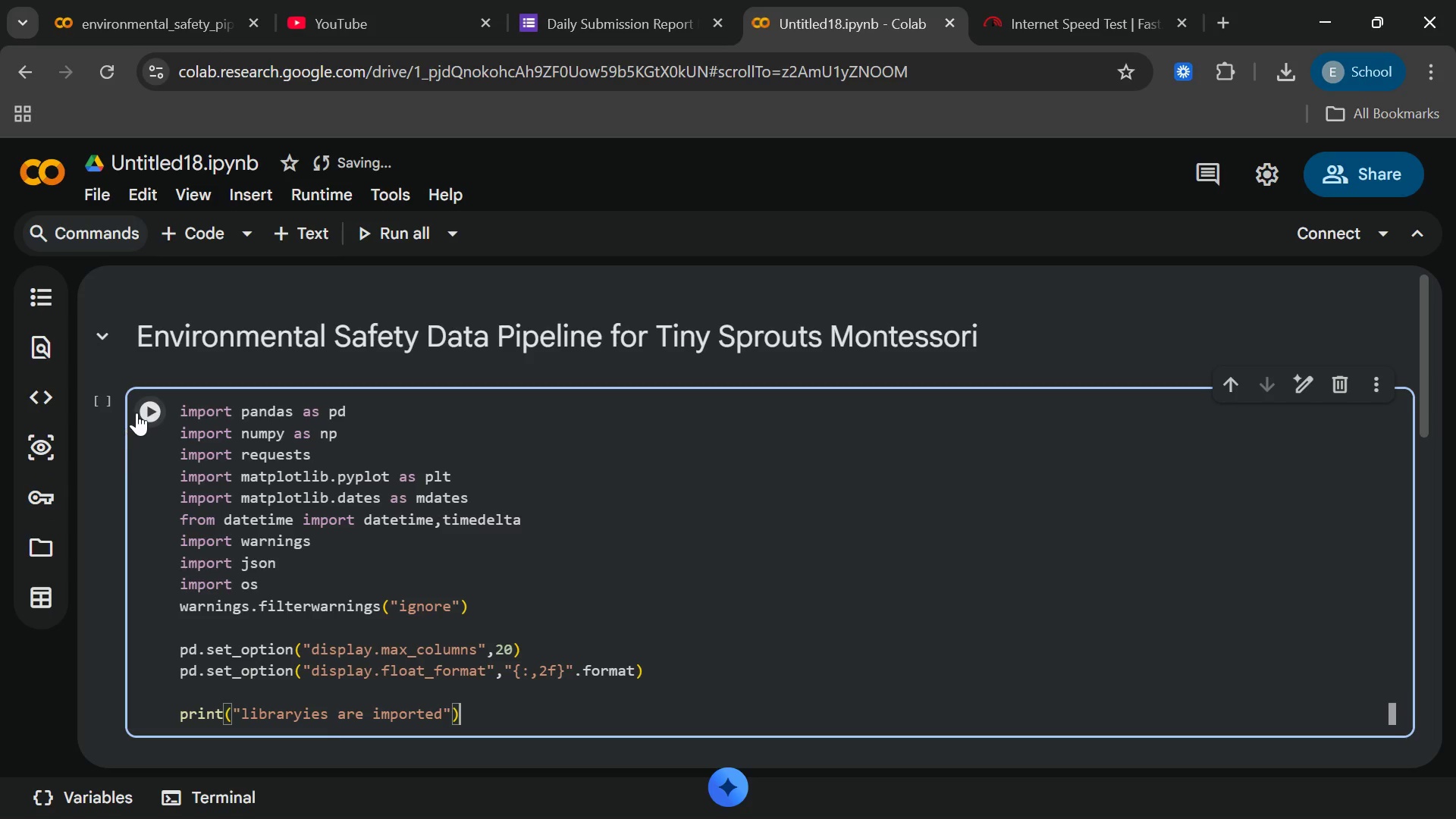 
left_click([138, 412])
 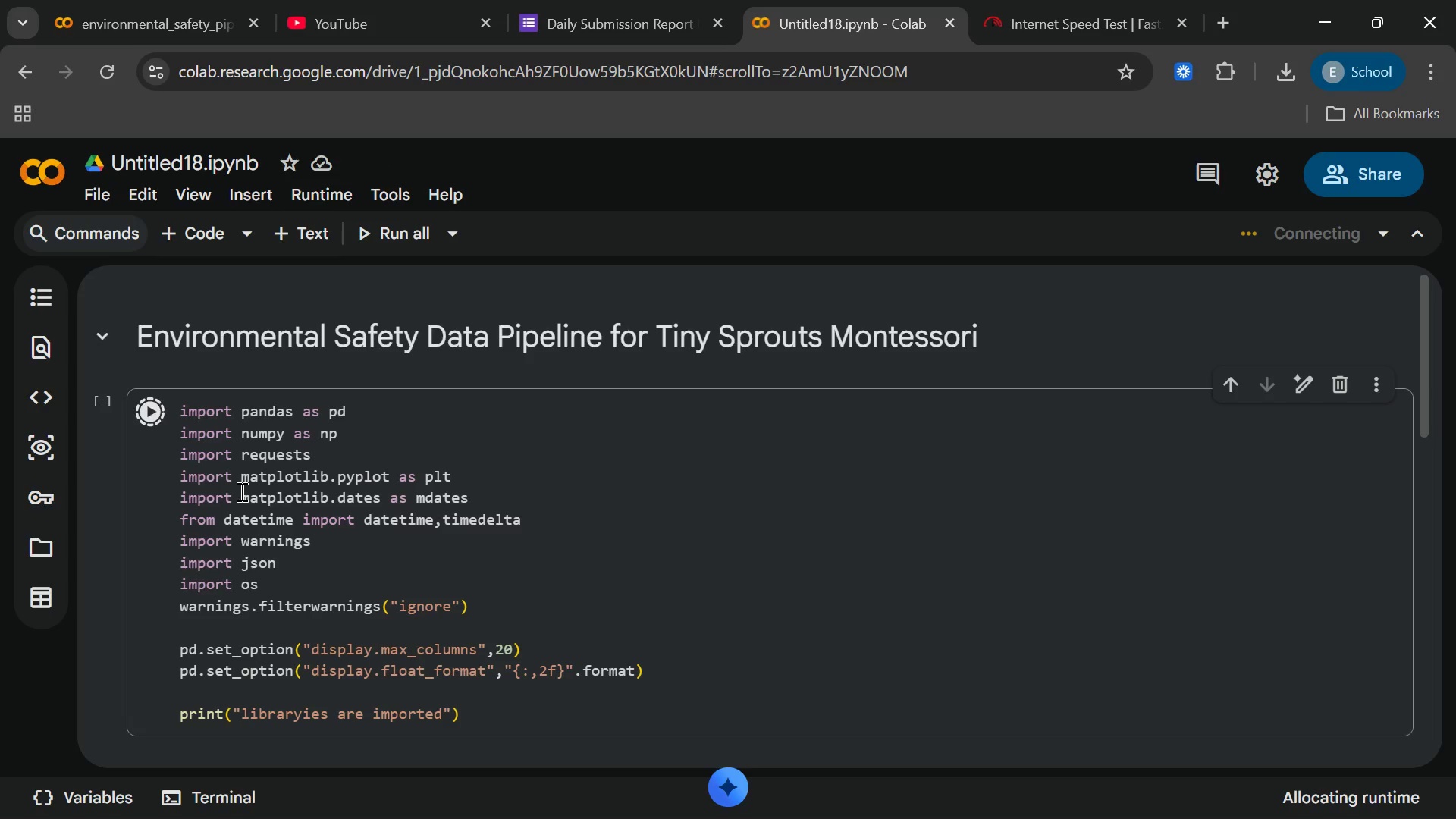 
wait(17.59)
 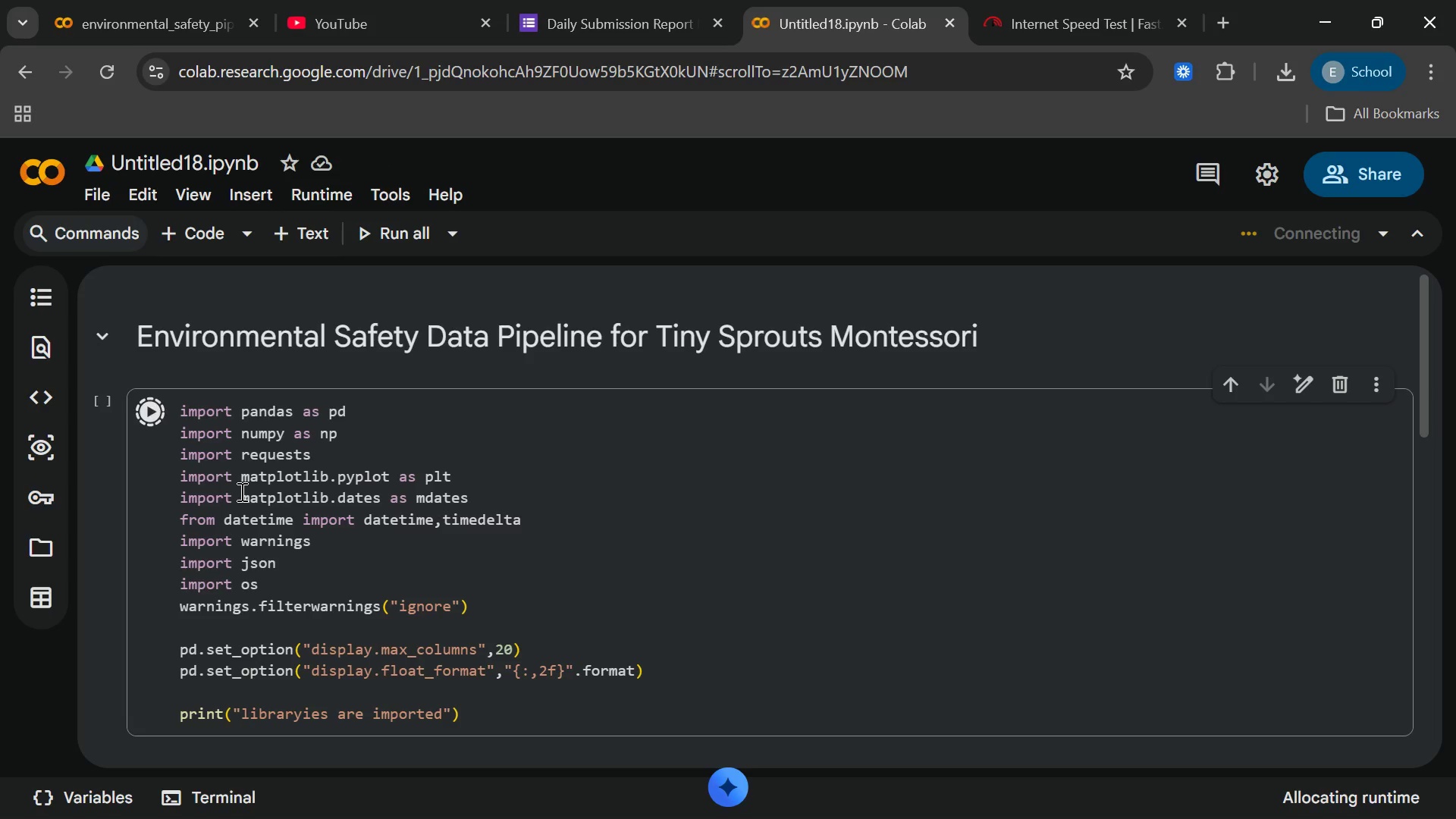 
left_click([1056, 780])
 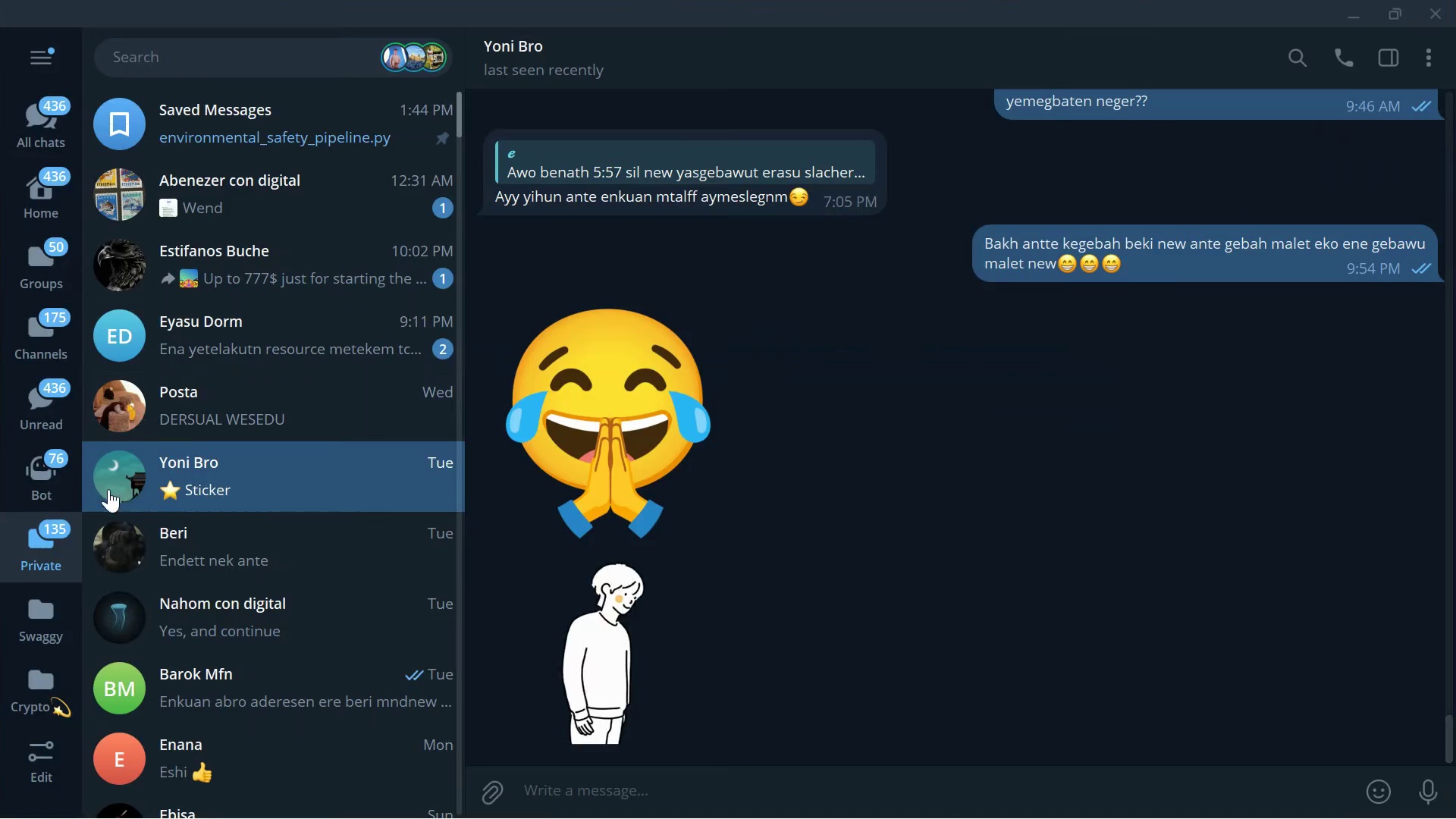 
left_click([16, 457])
 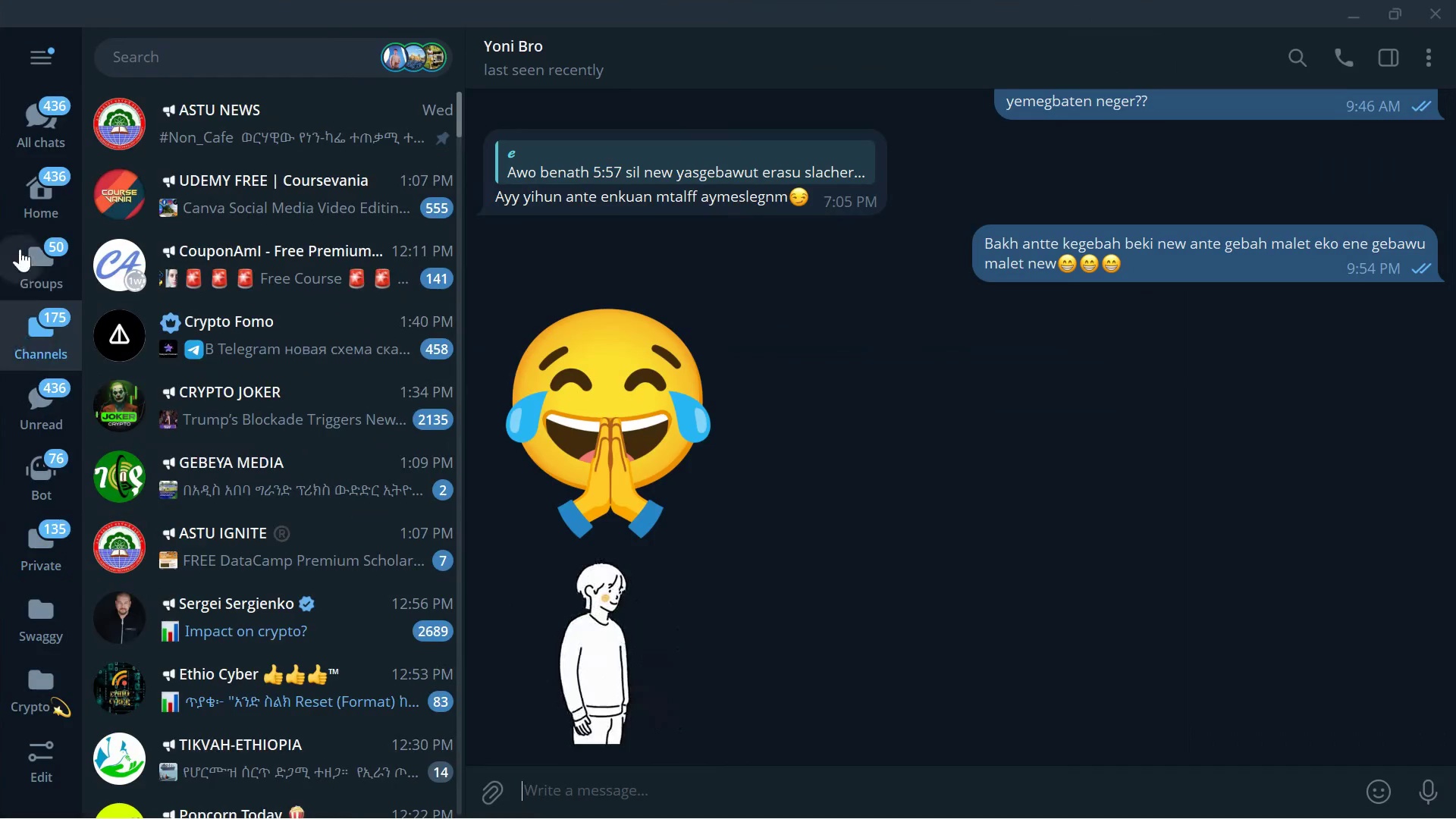 
left_click_drag(start_coordinate=[20, 259], to_coordinate=[20, 255])
 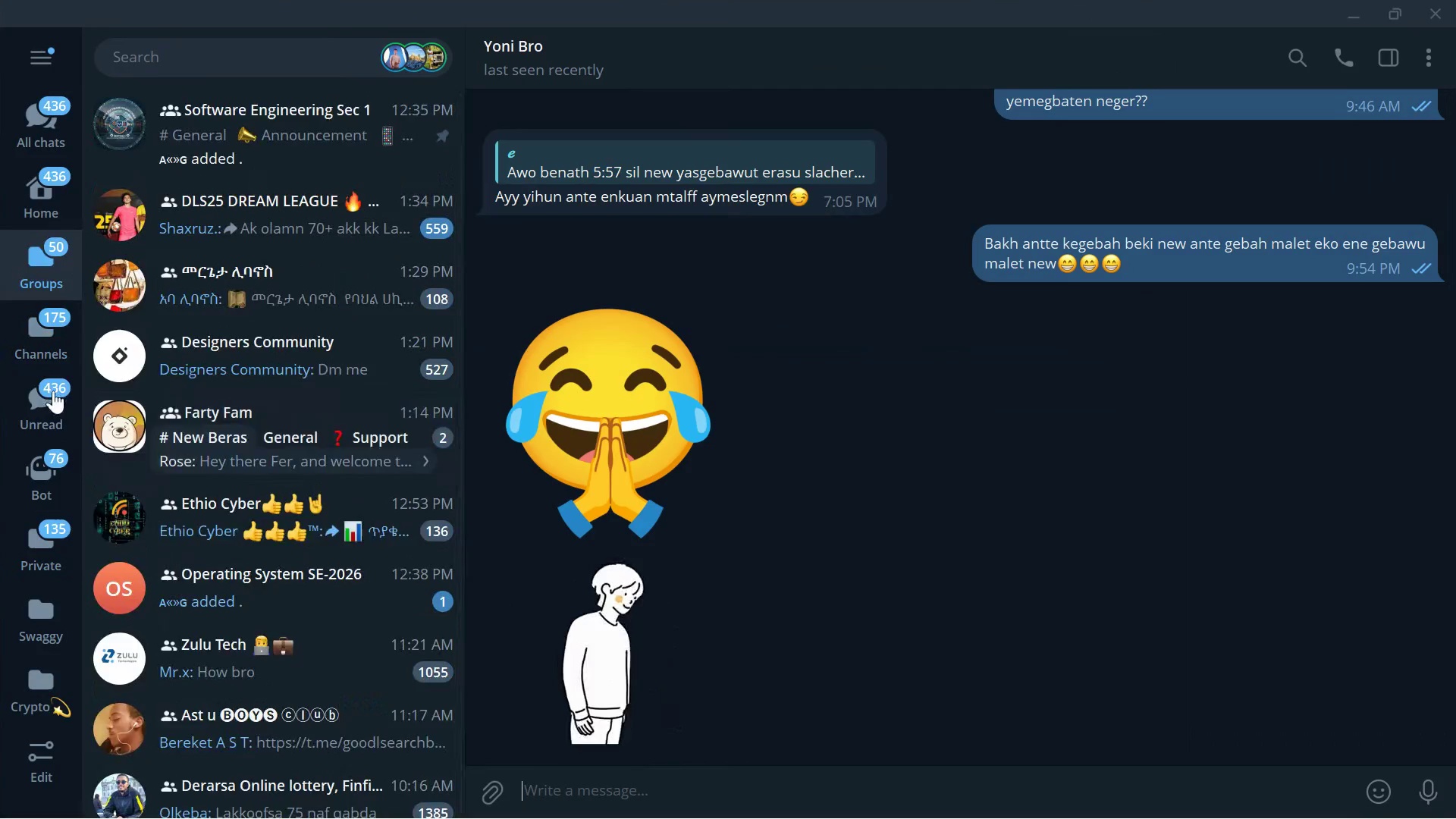 
left_click([53, 391])
 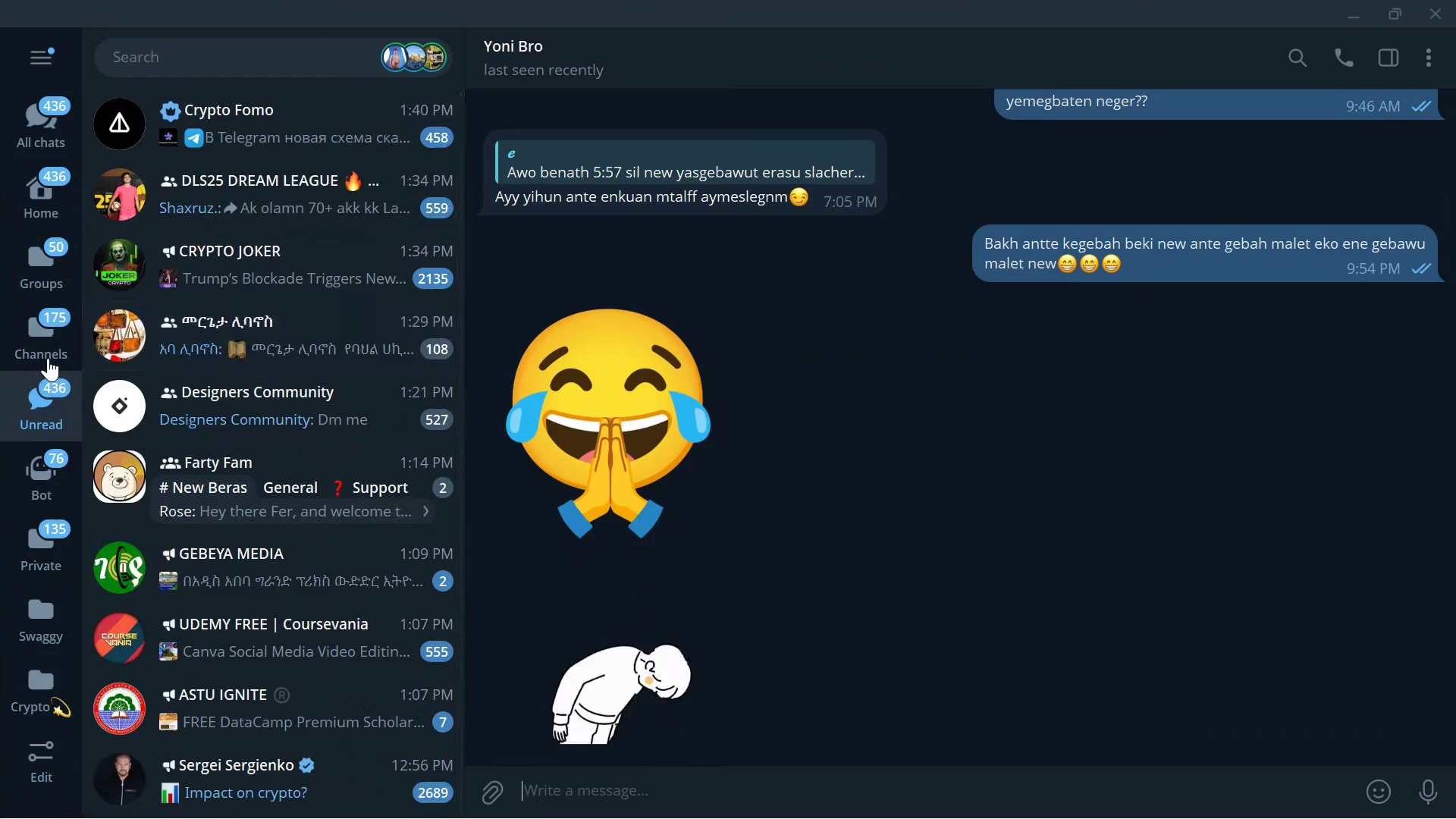 
left_click_drag(start_coordinate=[48, 358], to_coordinate=[43, 353])
 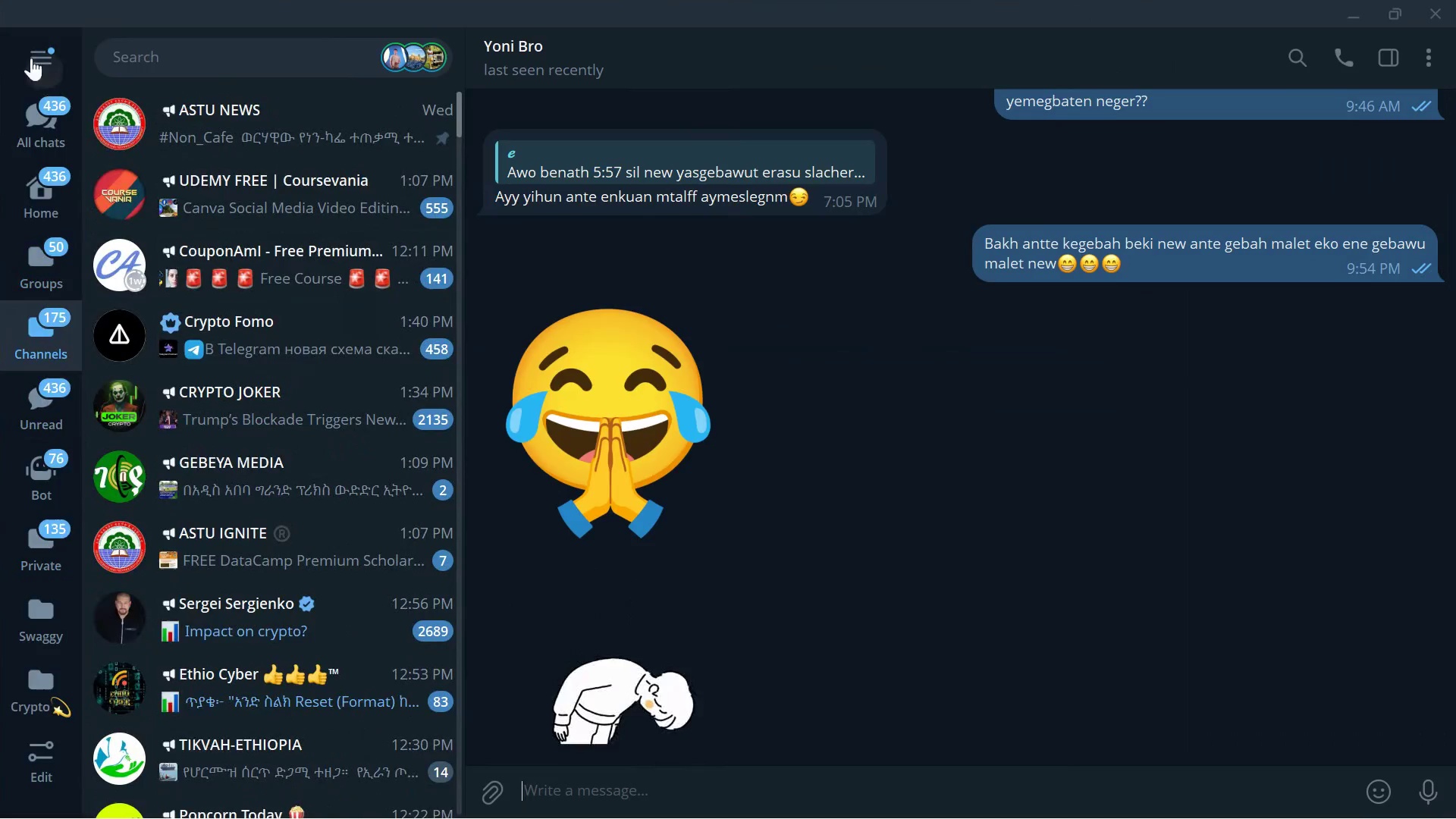 
left_click_drag(start_coordinate=[44, 71], to_coordinate=[31, 55])
 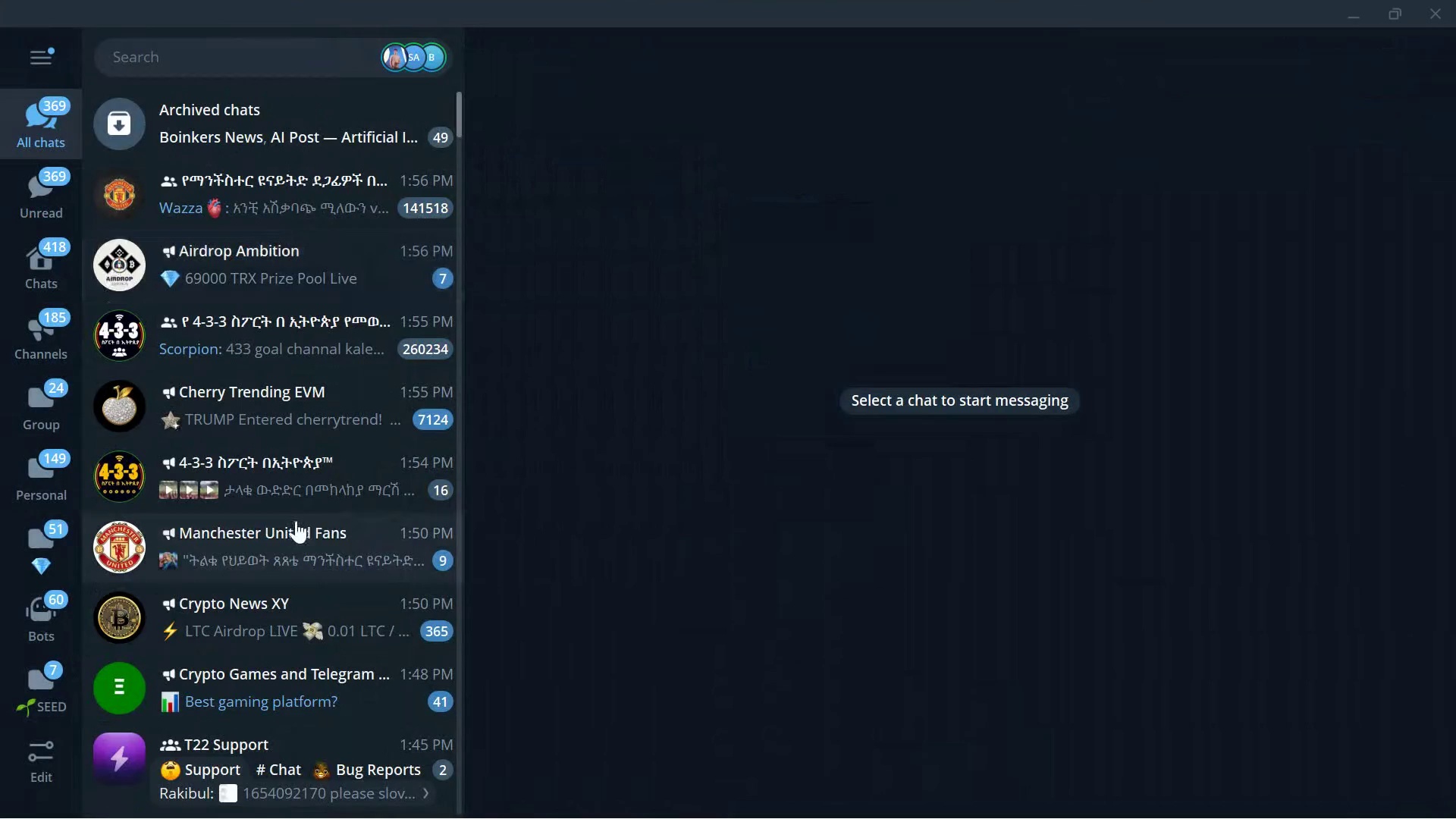 
left_click([303, 544])
 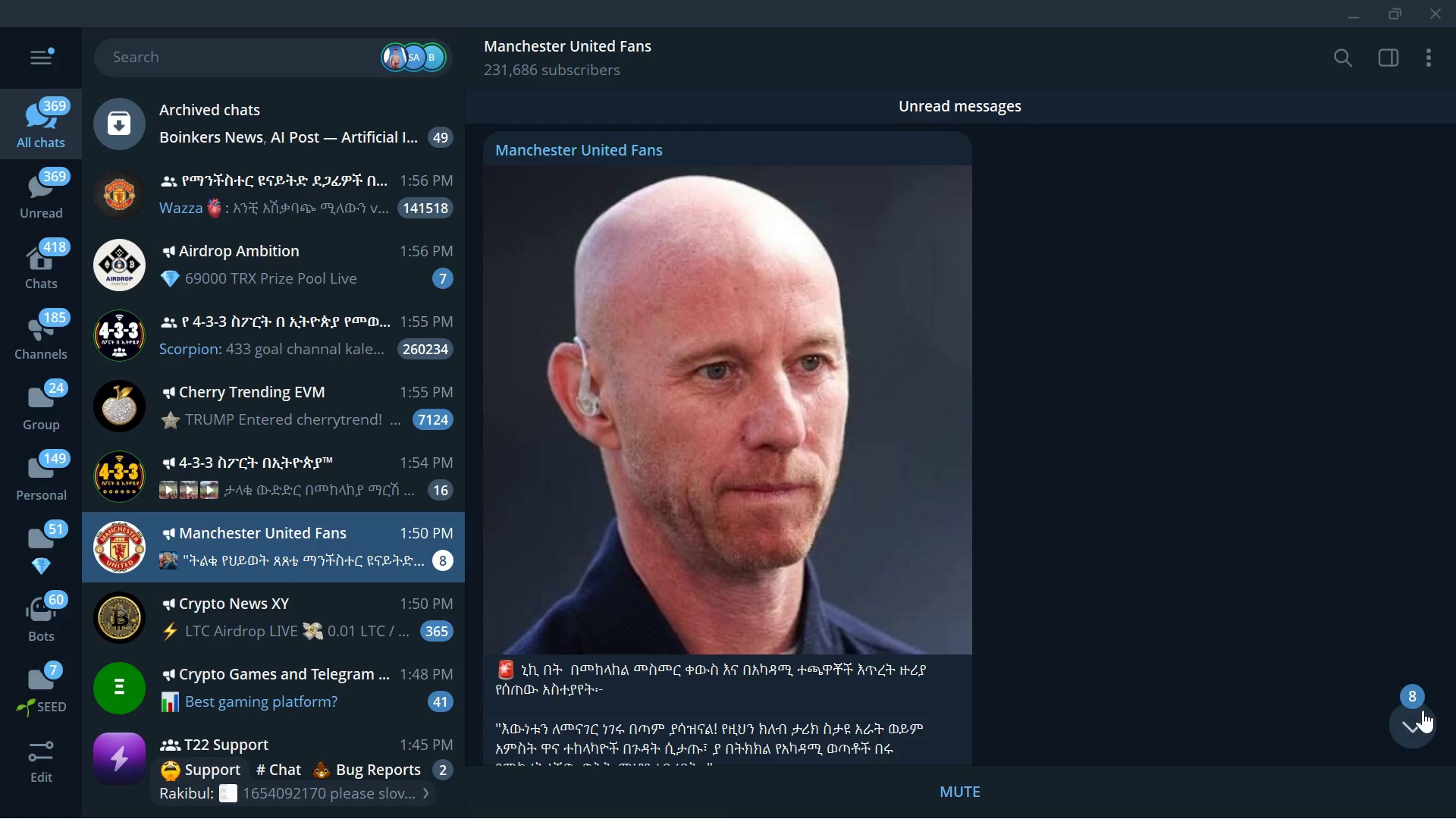 
left_click([1428, 713])
 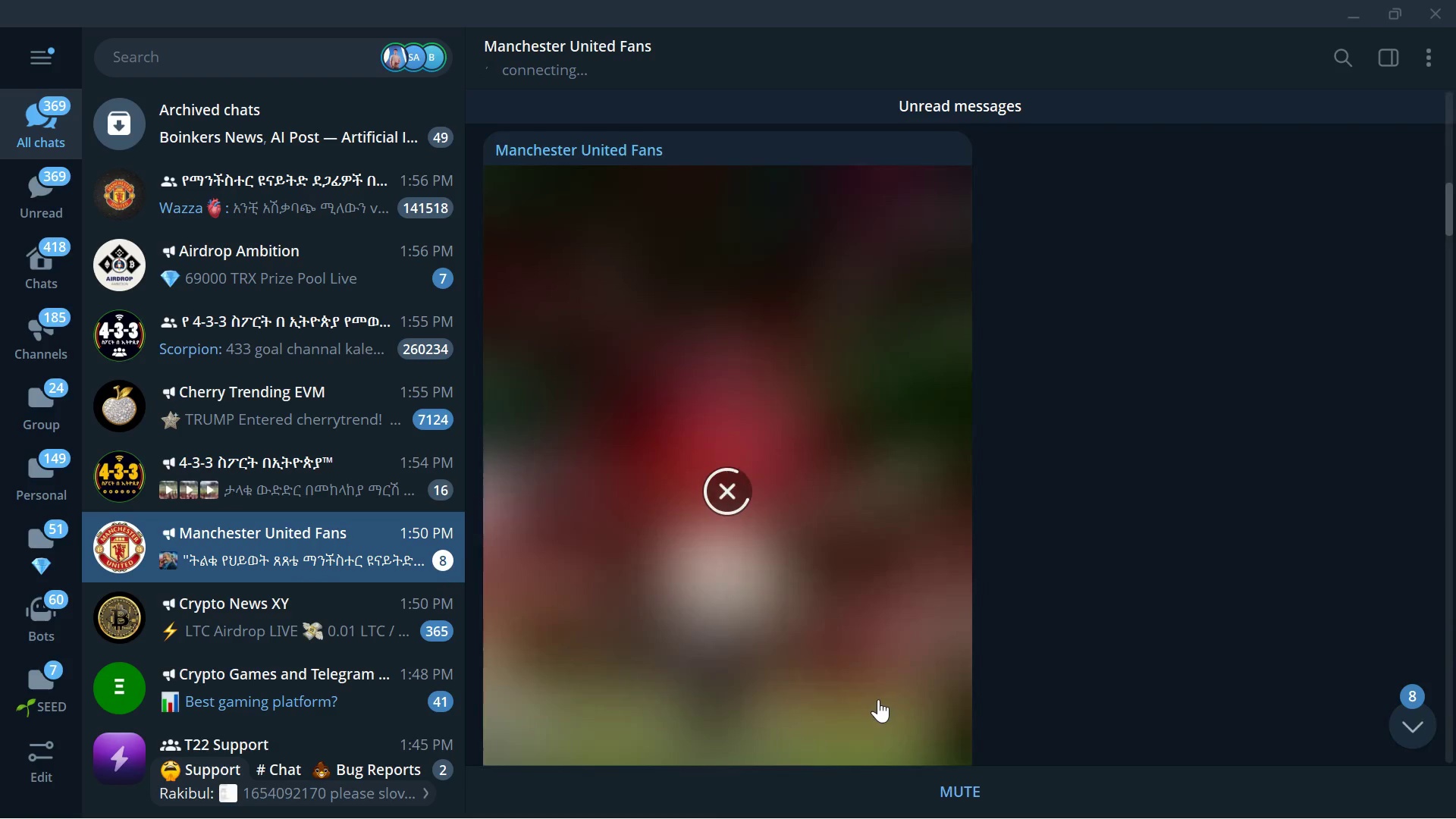 
scroll: coordinate [877, 685], scroll_direction: down, amount: 3.0
 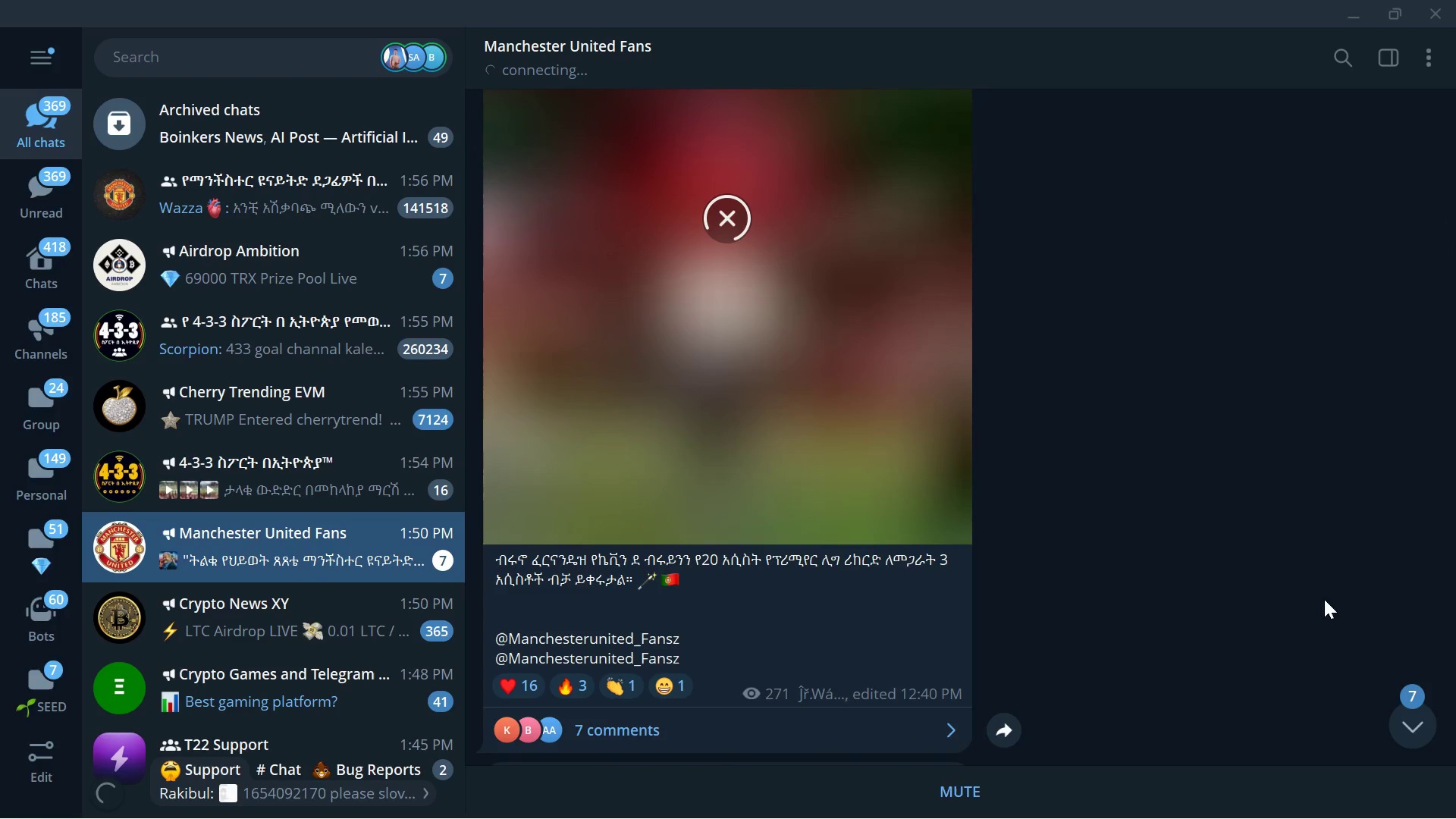 
left_click([1425, 692])
 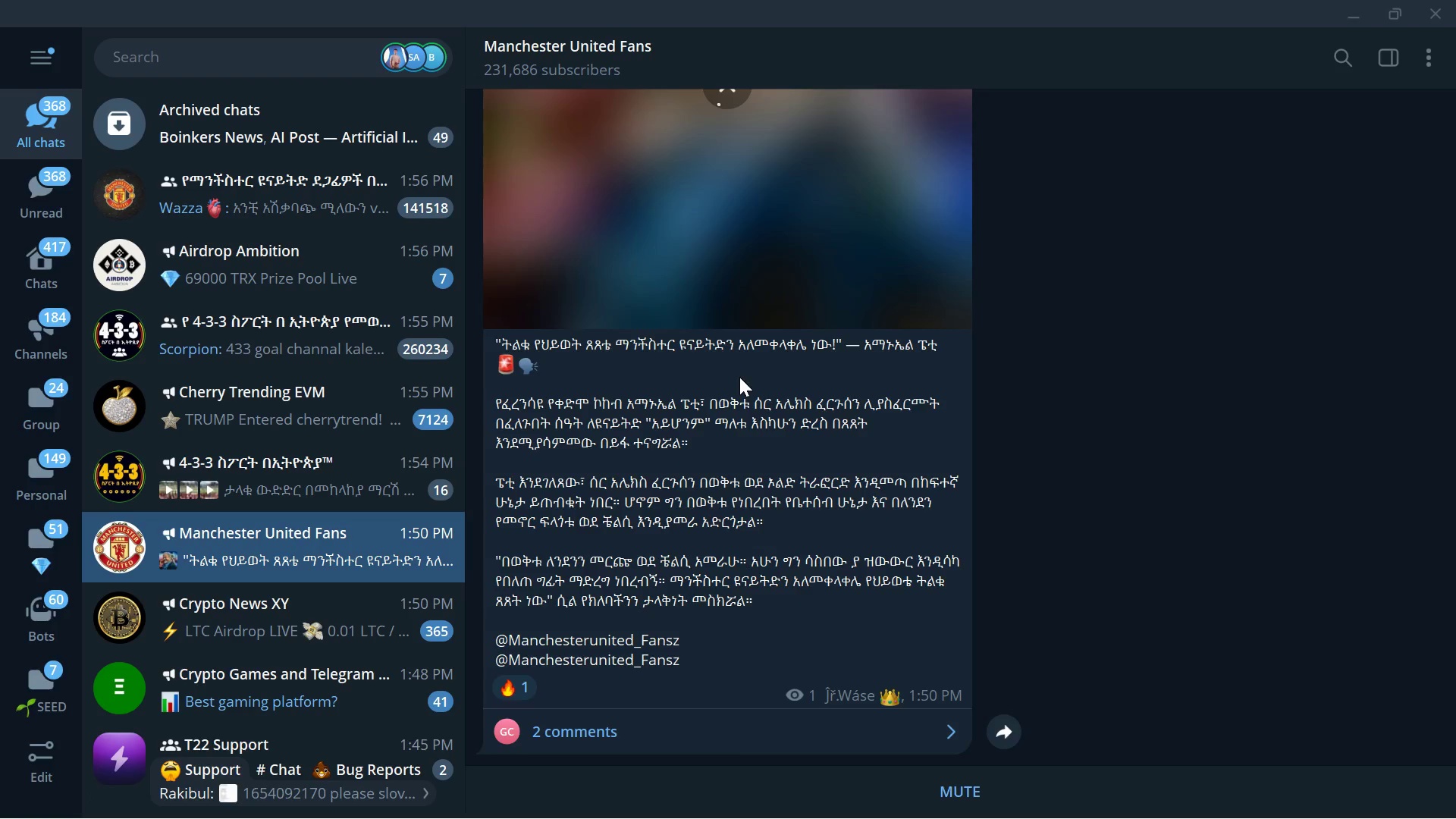 
wait(9.56)
 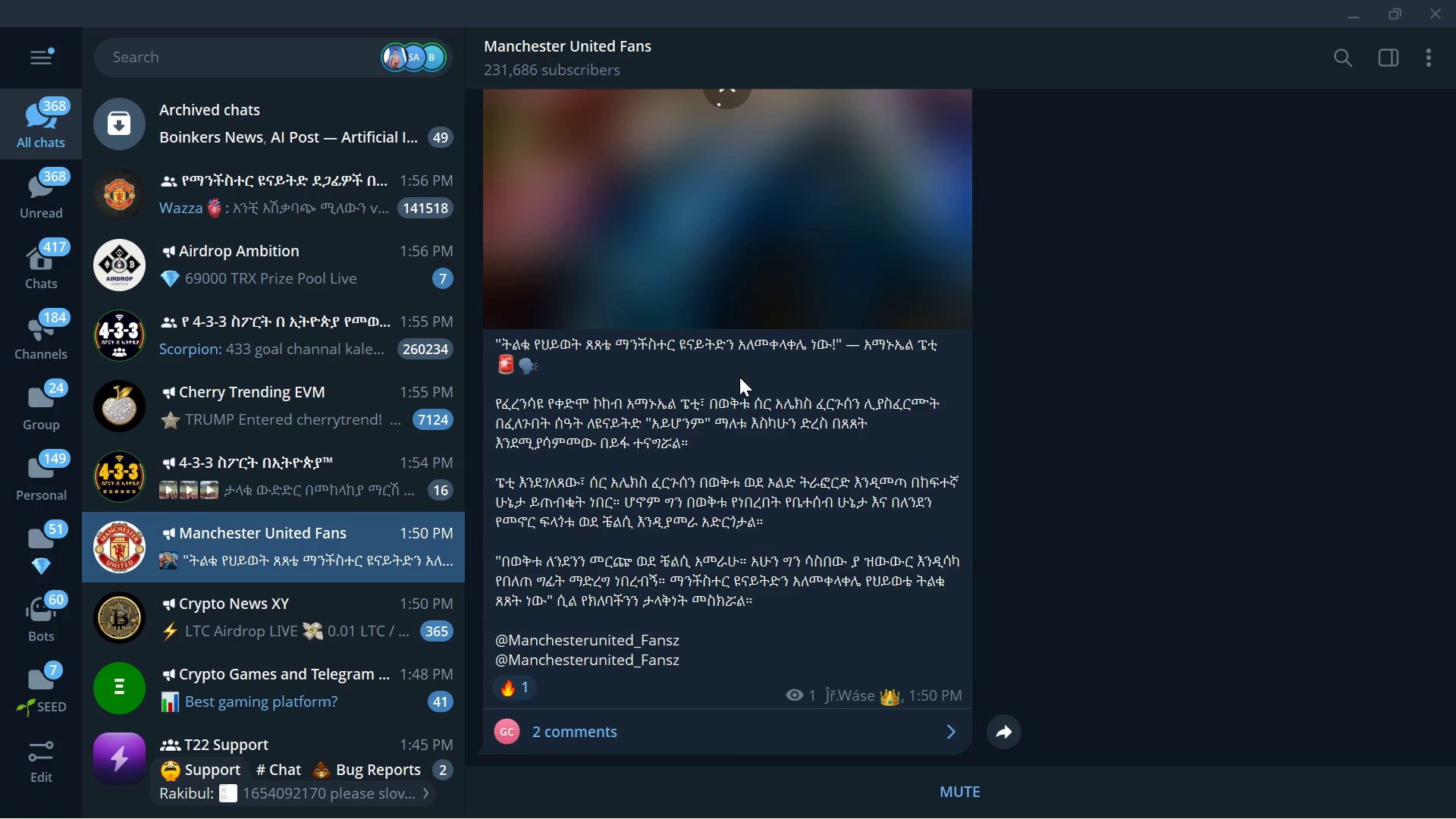 
left_click_drag(start_coordinate=[697, 444], to_coordinate=[568, 457])
 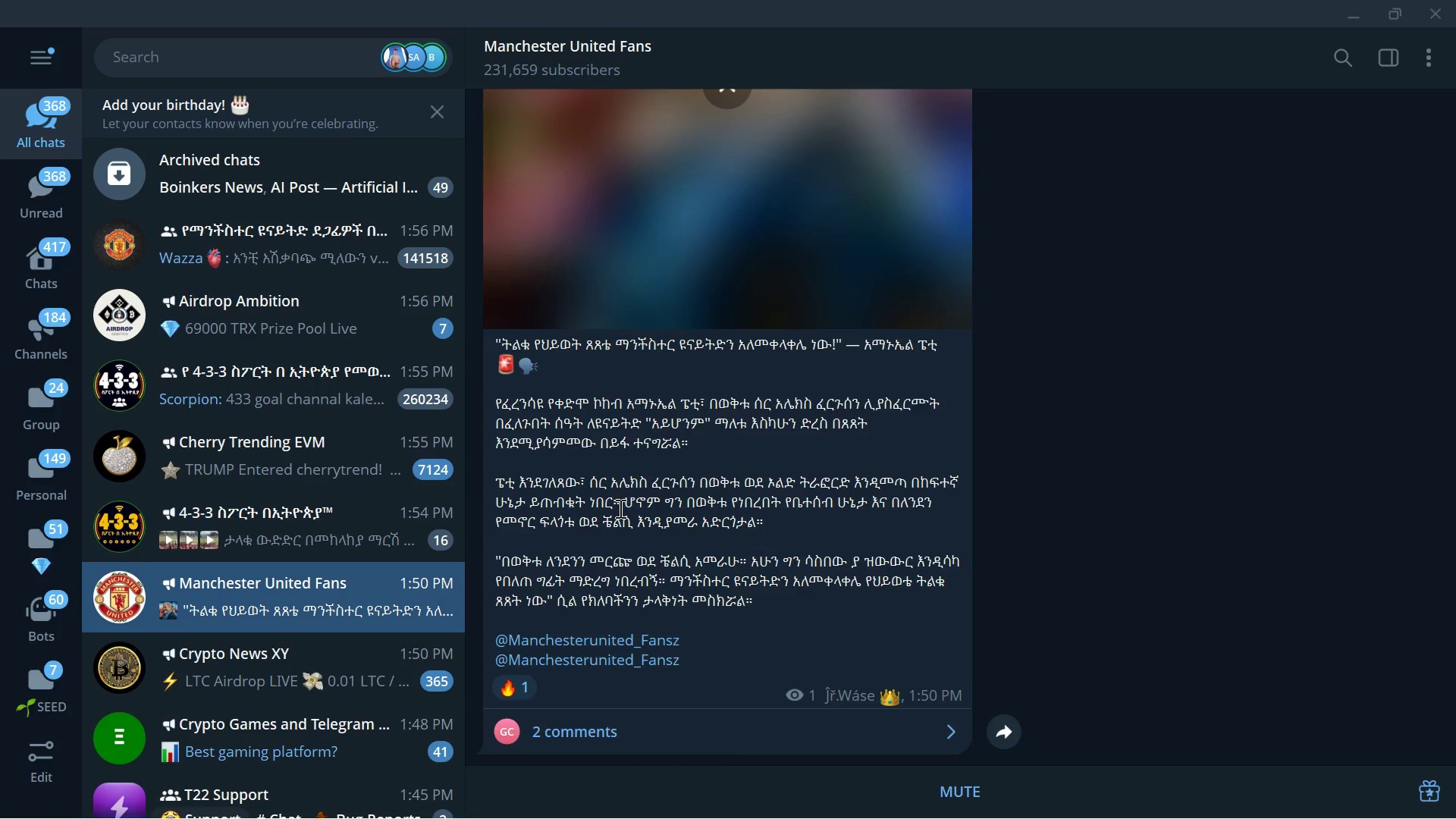 
left_click([620, 507])
 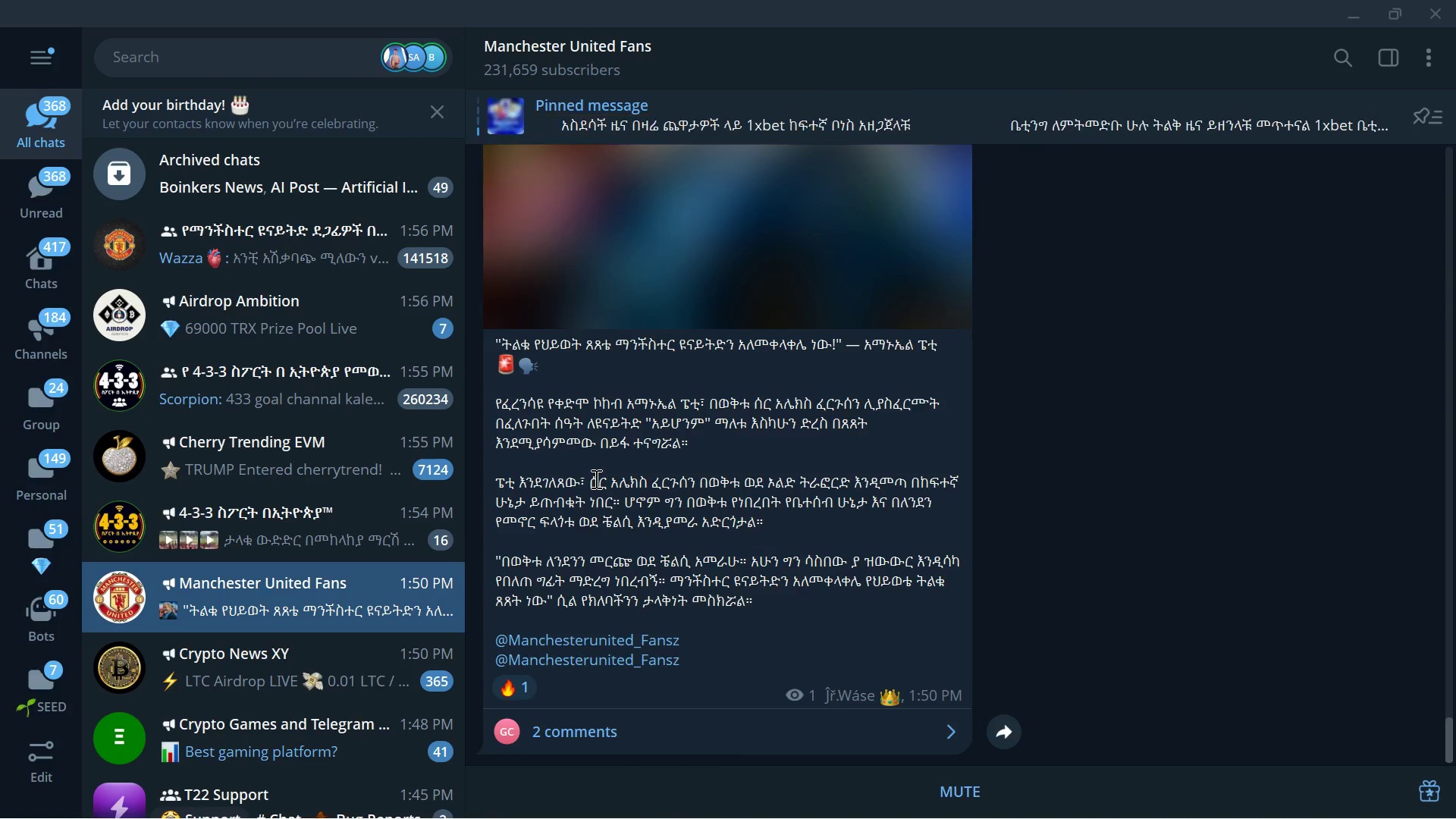 
left_click_drag(start_coordinate=[595, 479], to_coordinate=[811, 485])
 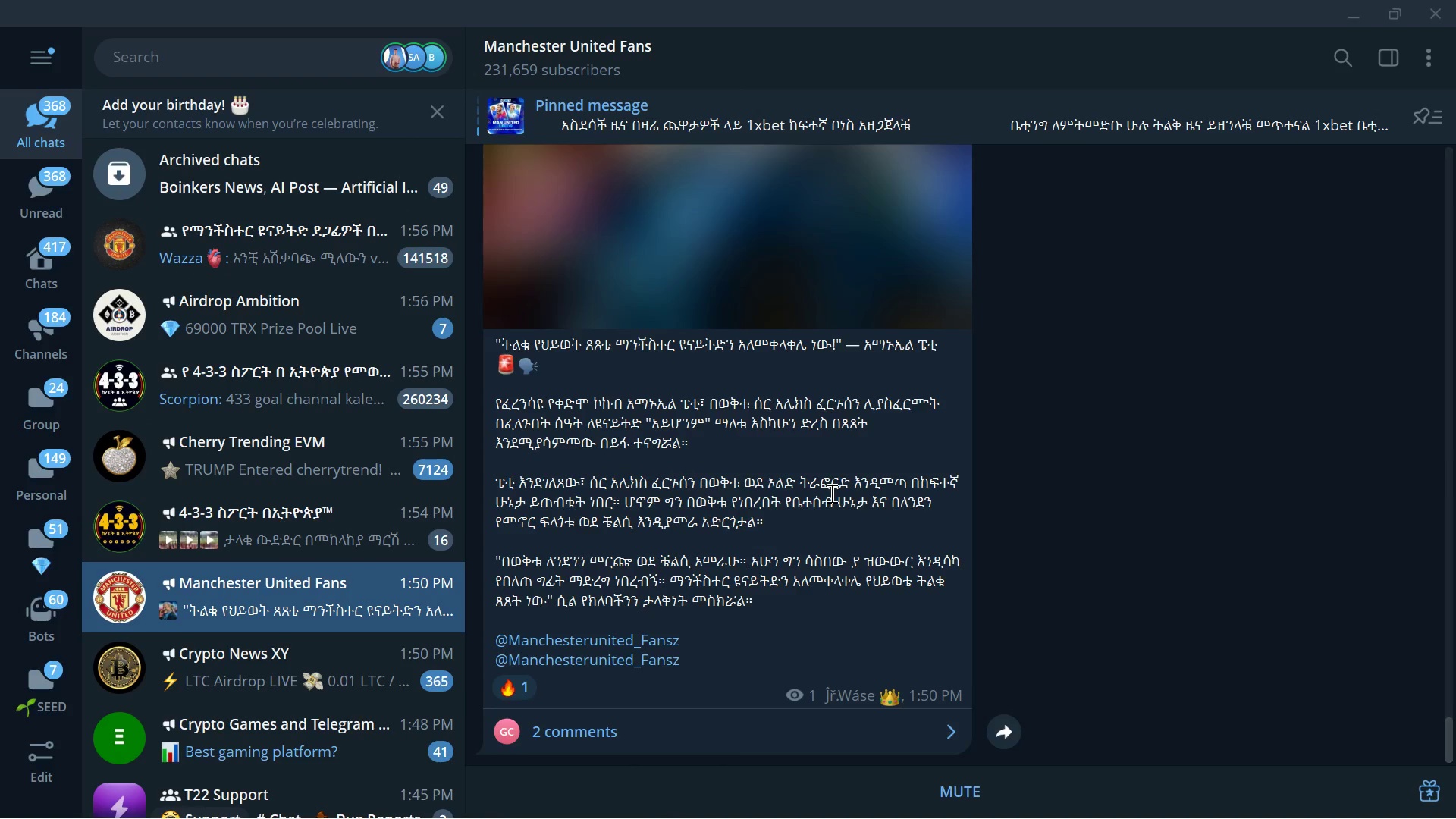 
left_click([830, 493])
 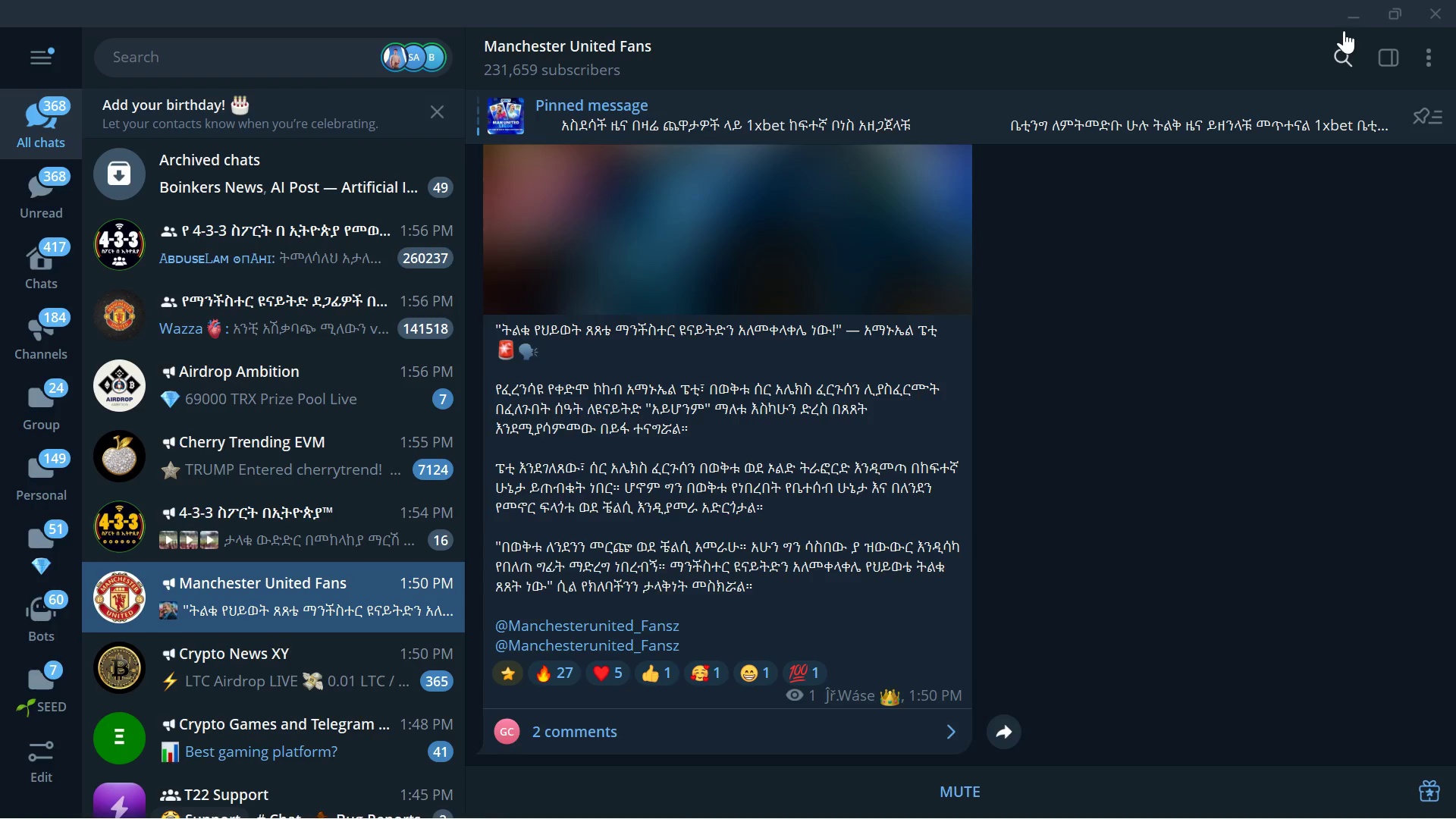 
wait(16.73)
 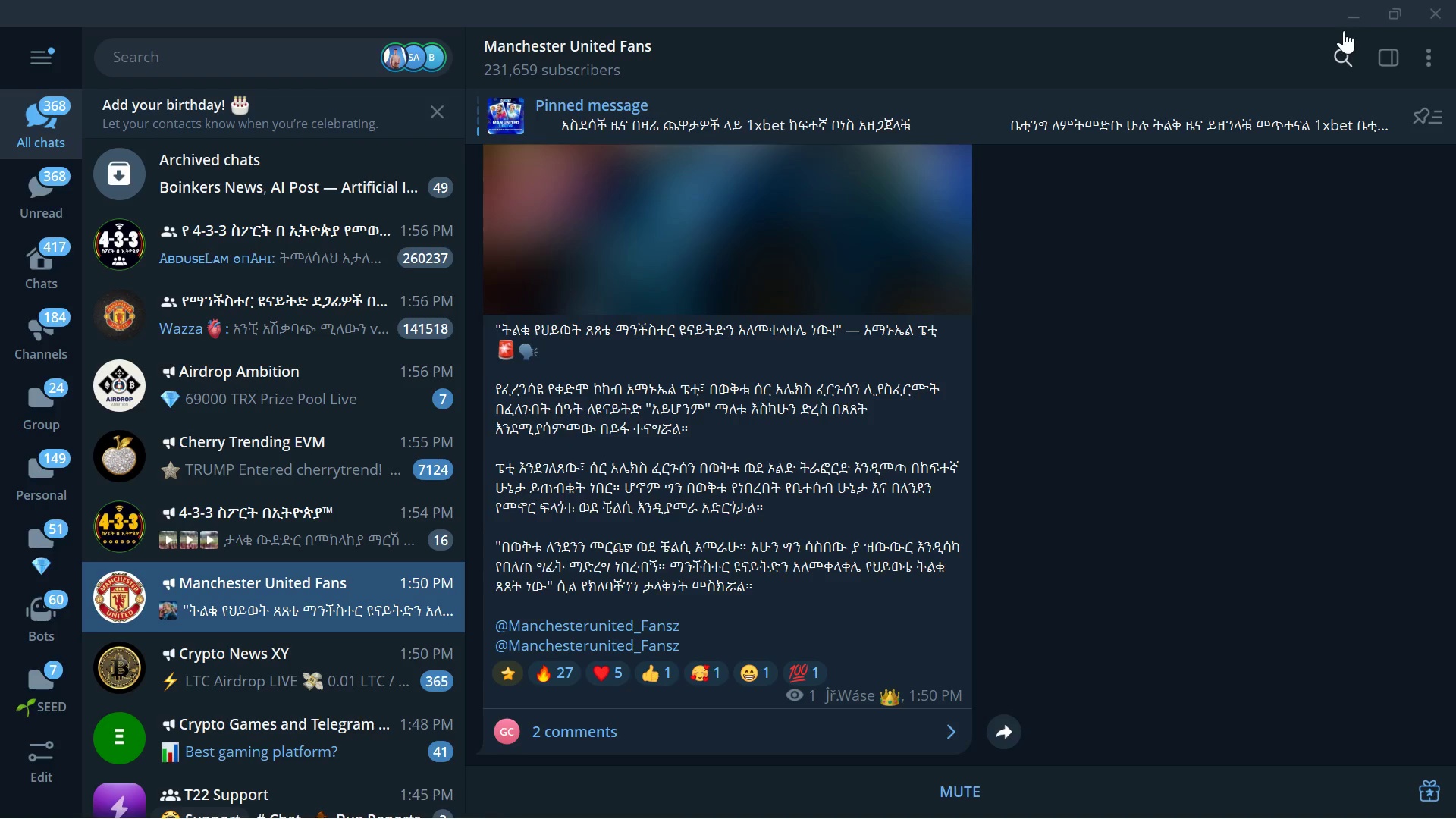 
left_click([1347, 20])
 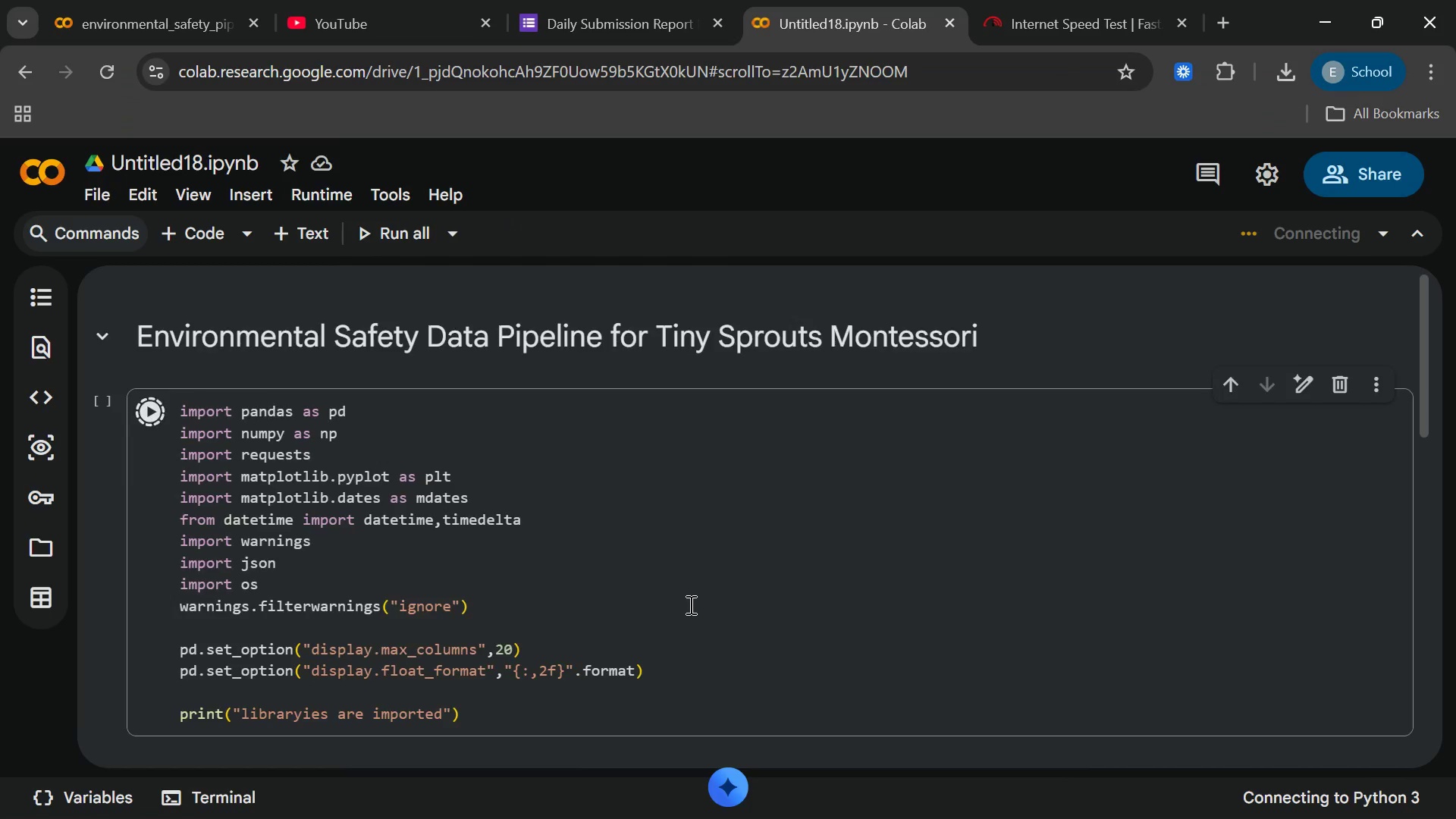 
scroll: coordinate [683, 592], scroll_direction: down, amount: 3.0
 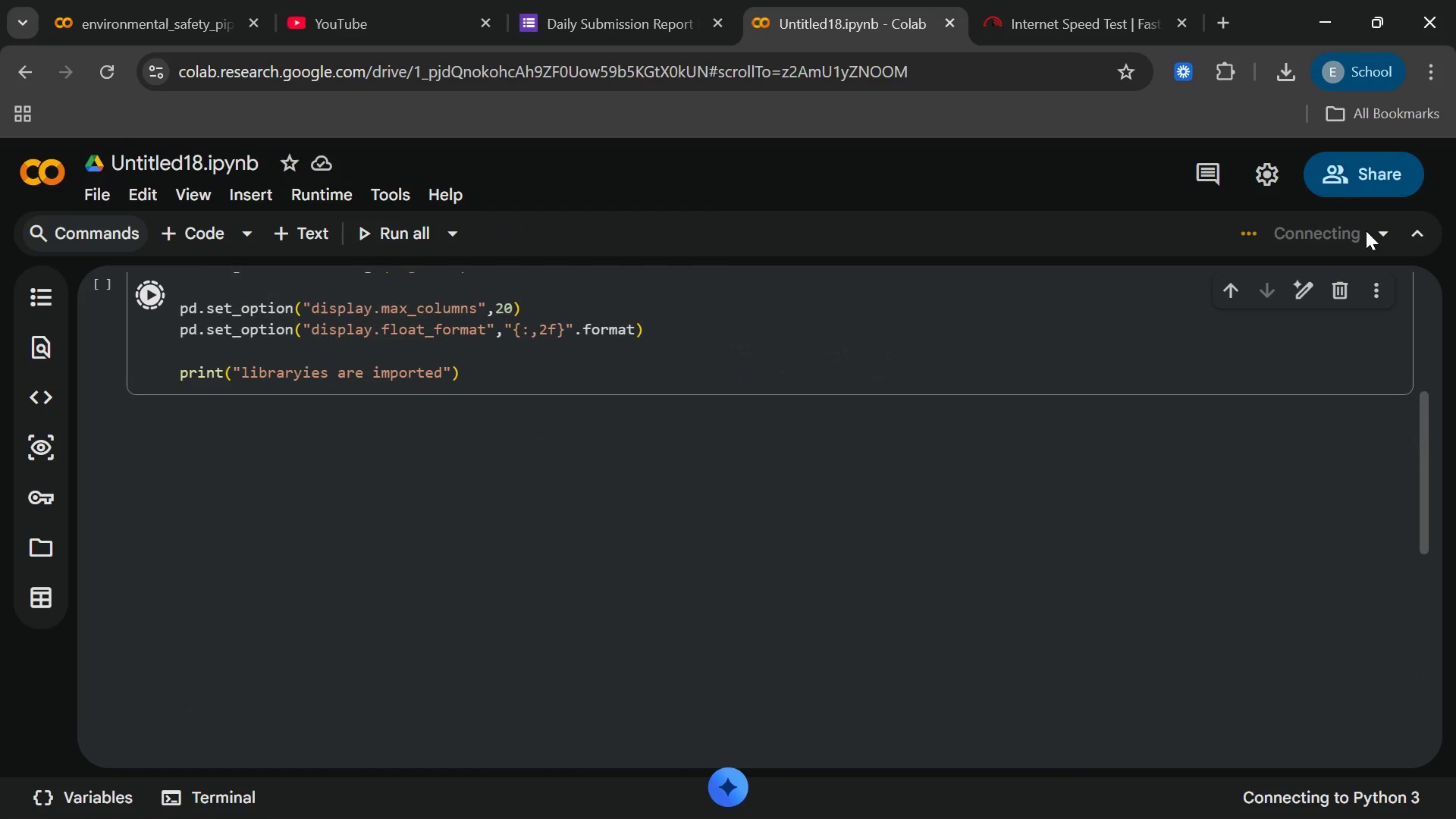 
left_click([1365, 231])
 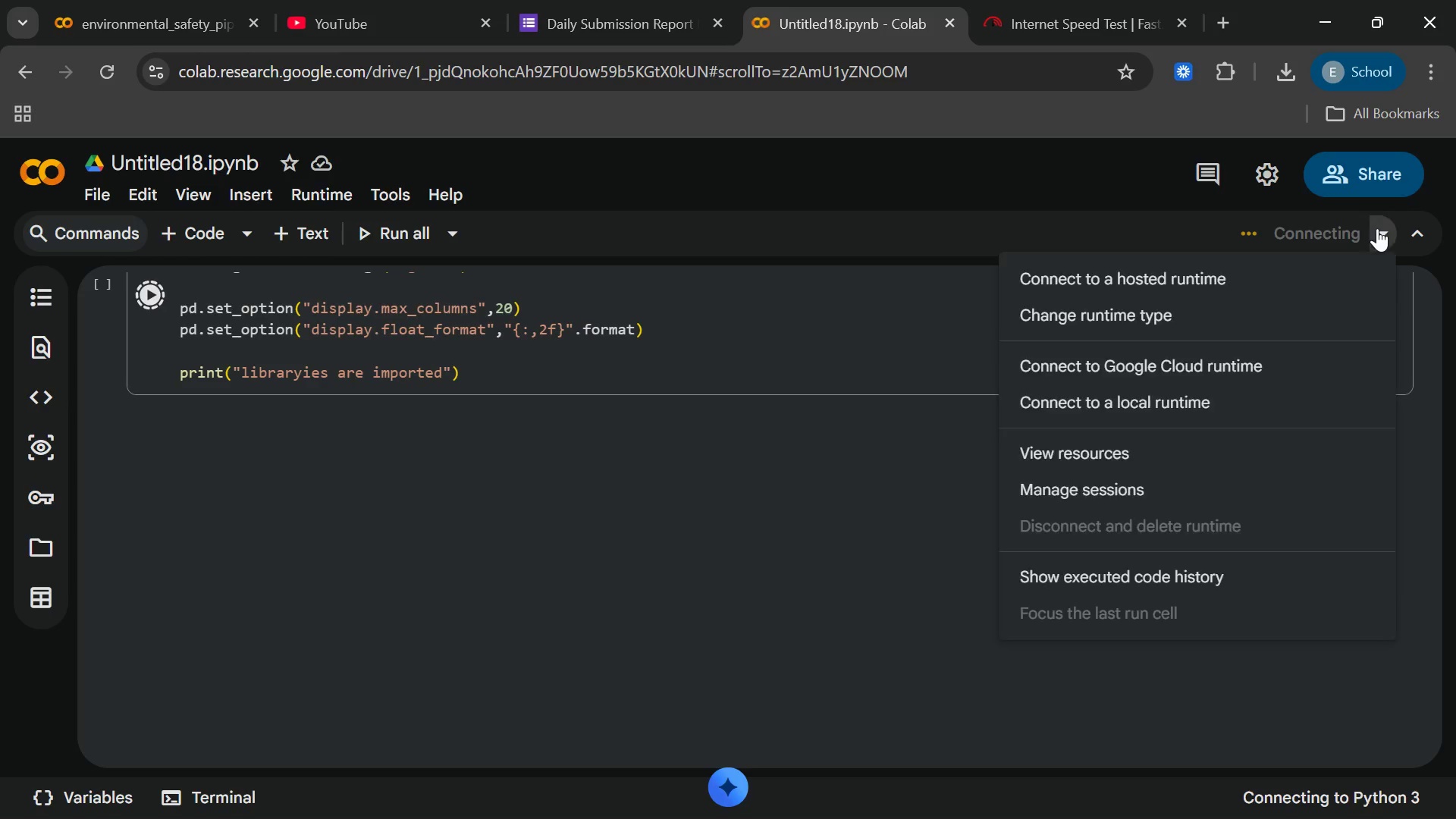 
left_click([1377, 228])
 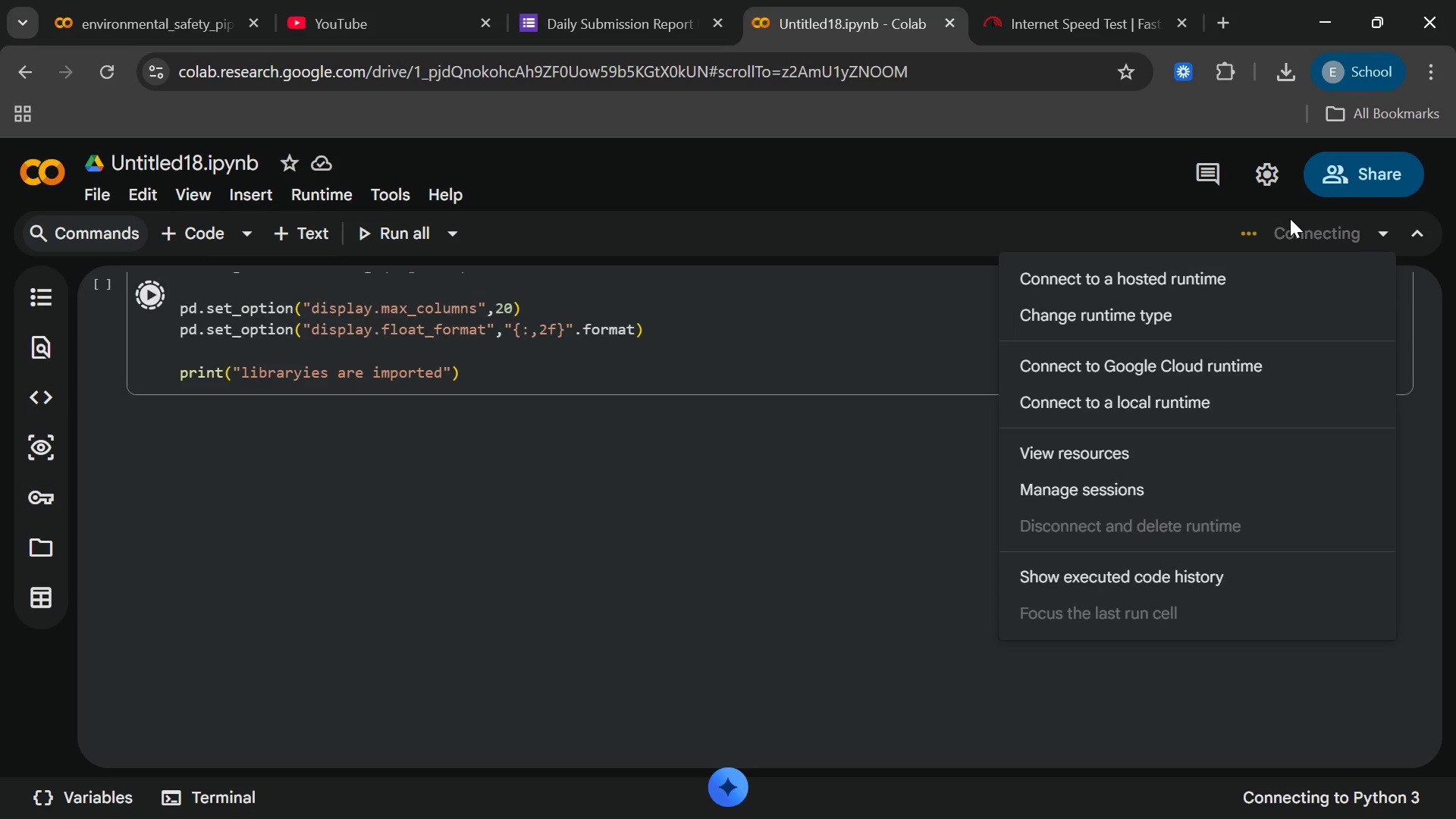 
left_click([1290, 218])
 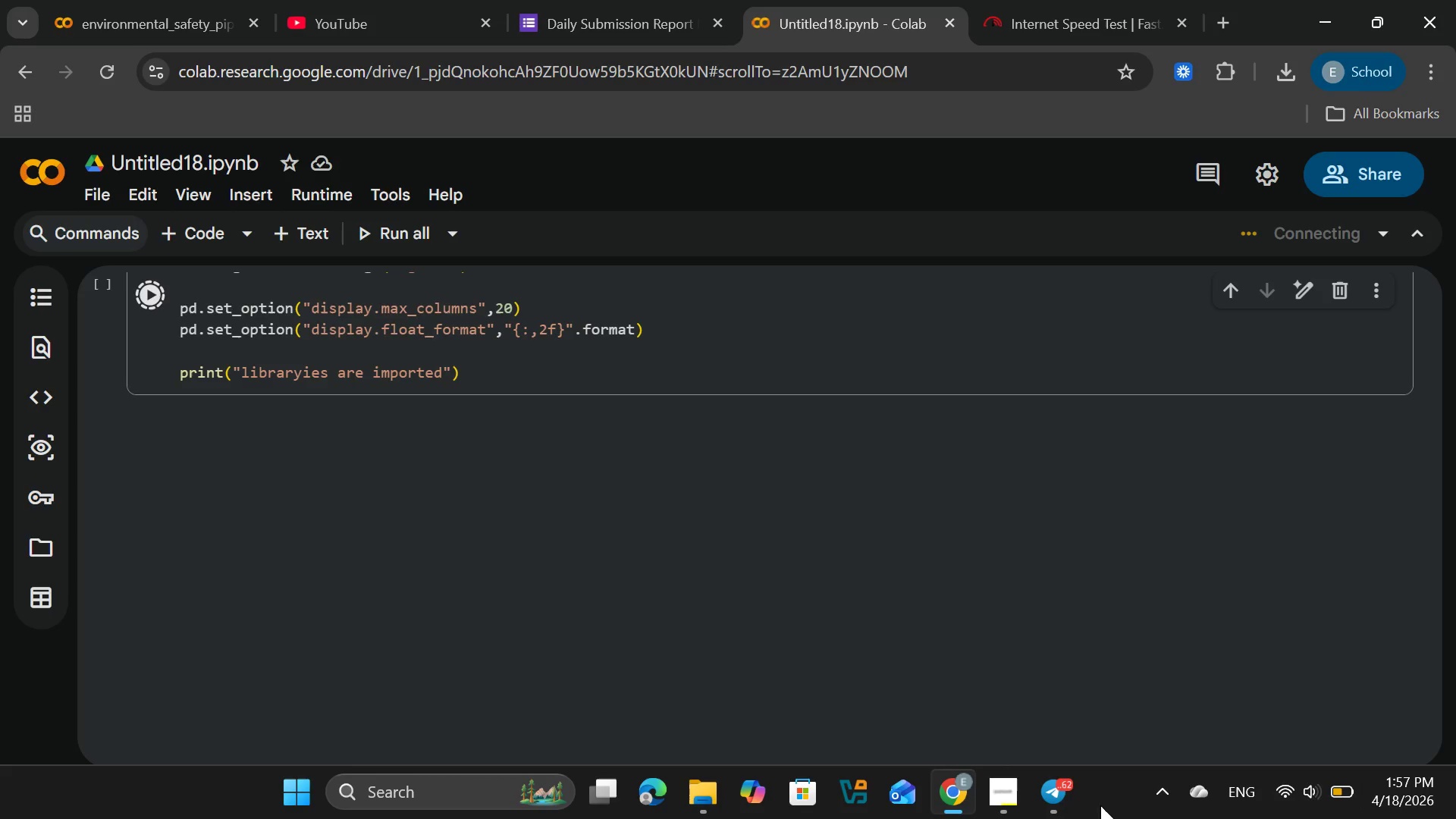 
left_click([1065, 802])
 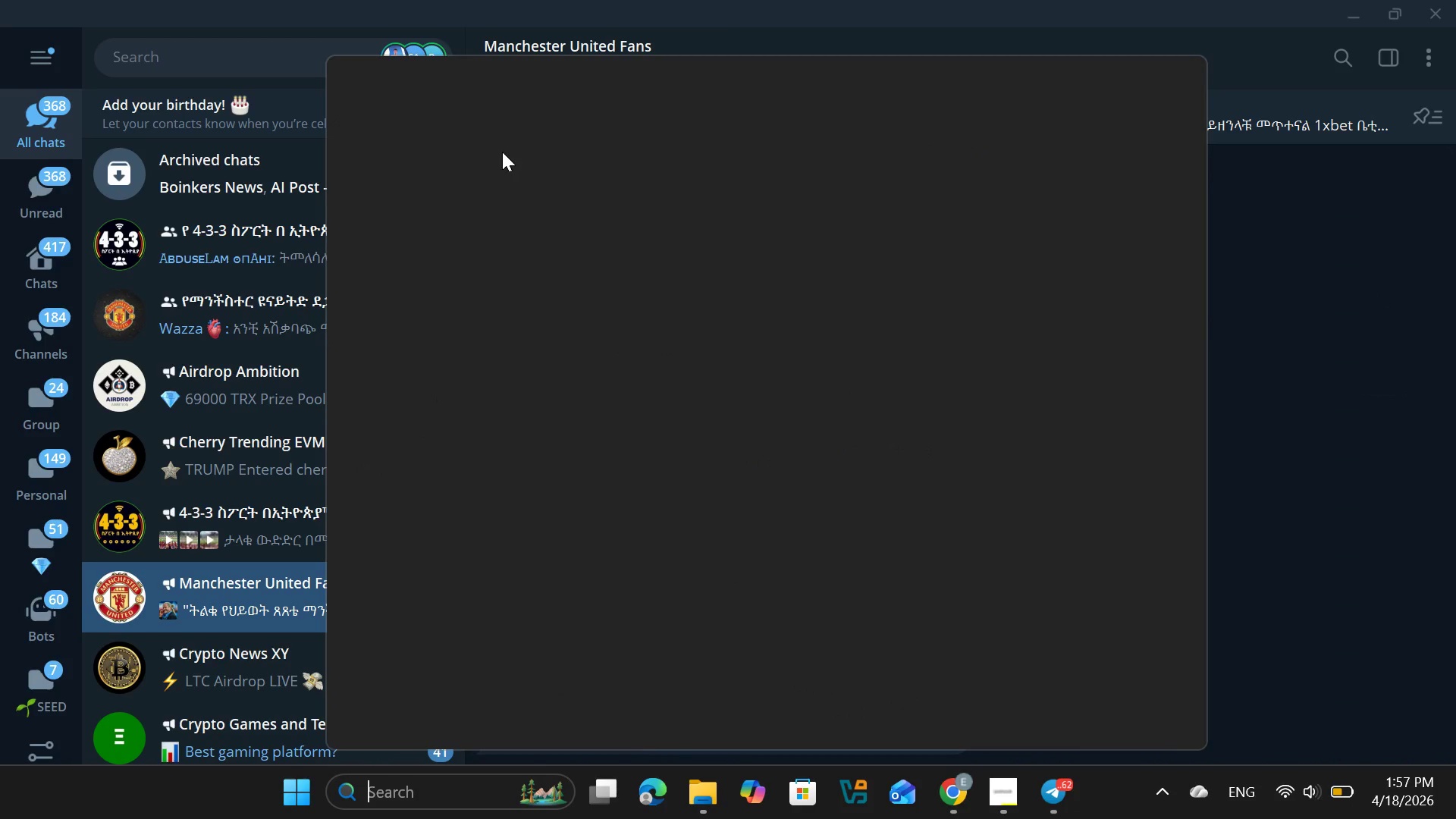 
double_click([503, 151])
 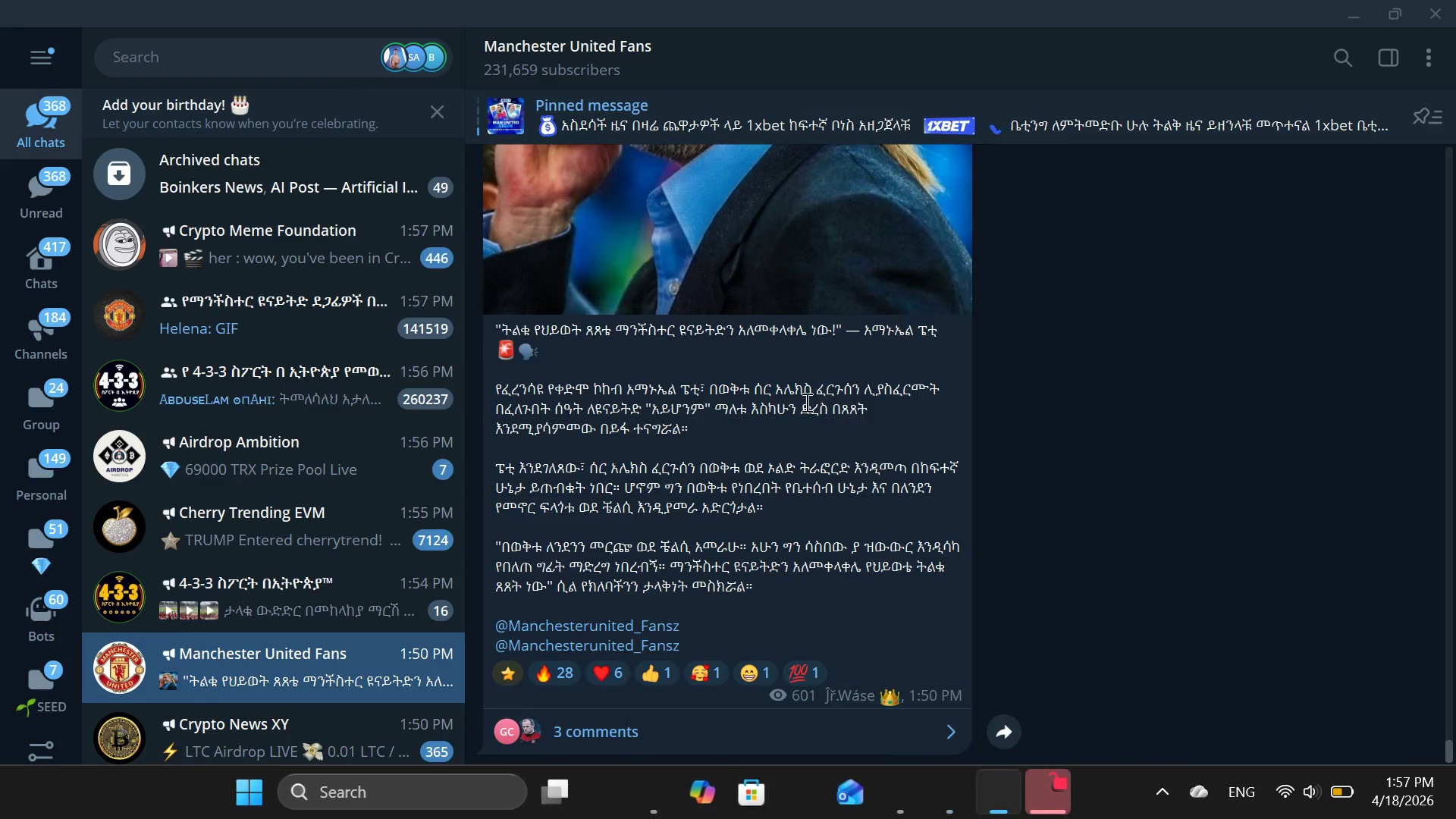 
left_click([1068, 792])
 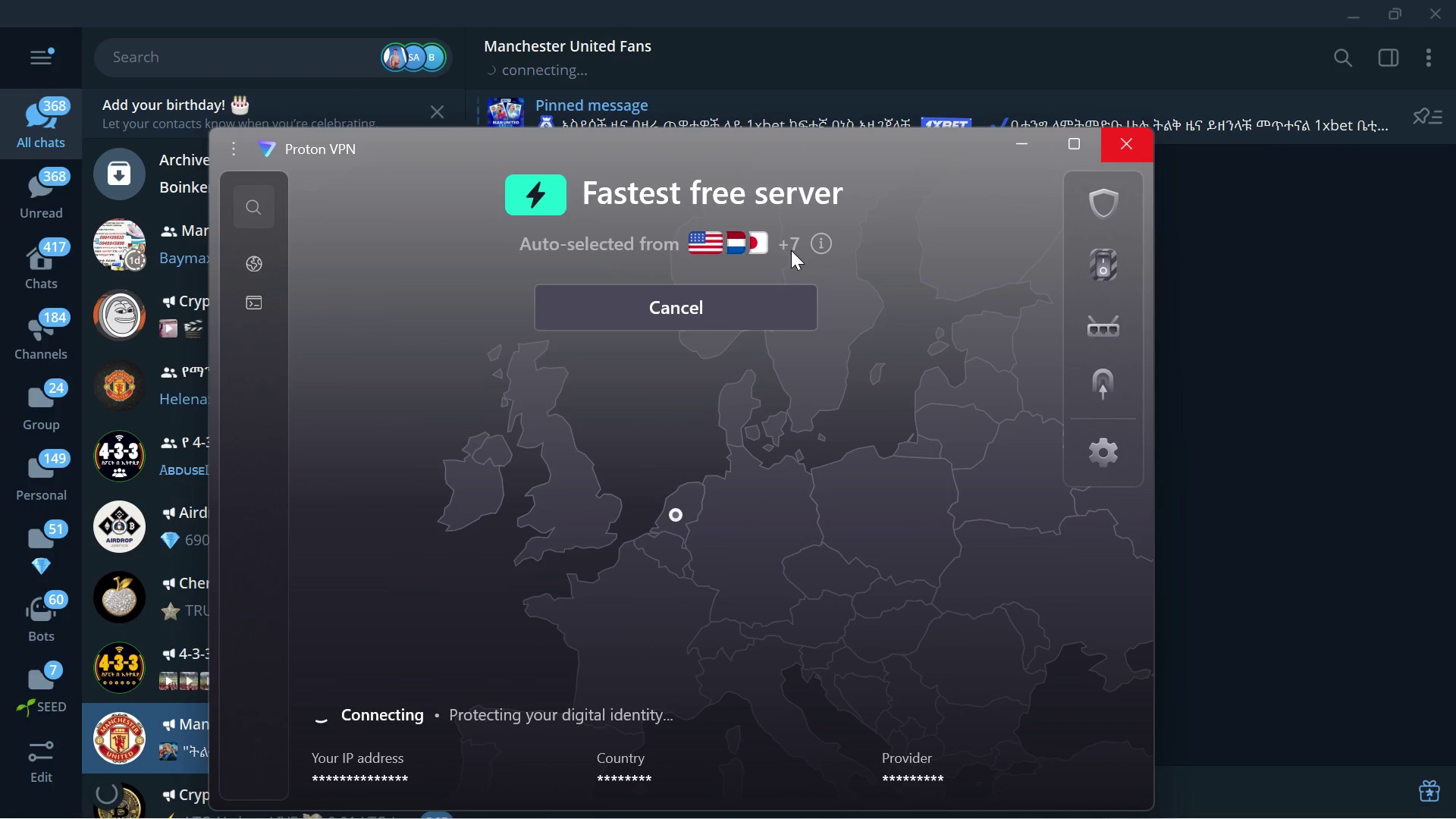 
wait(7.28)
 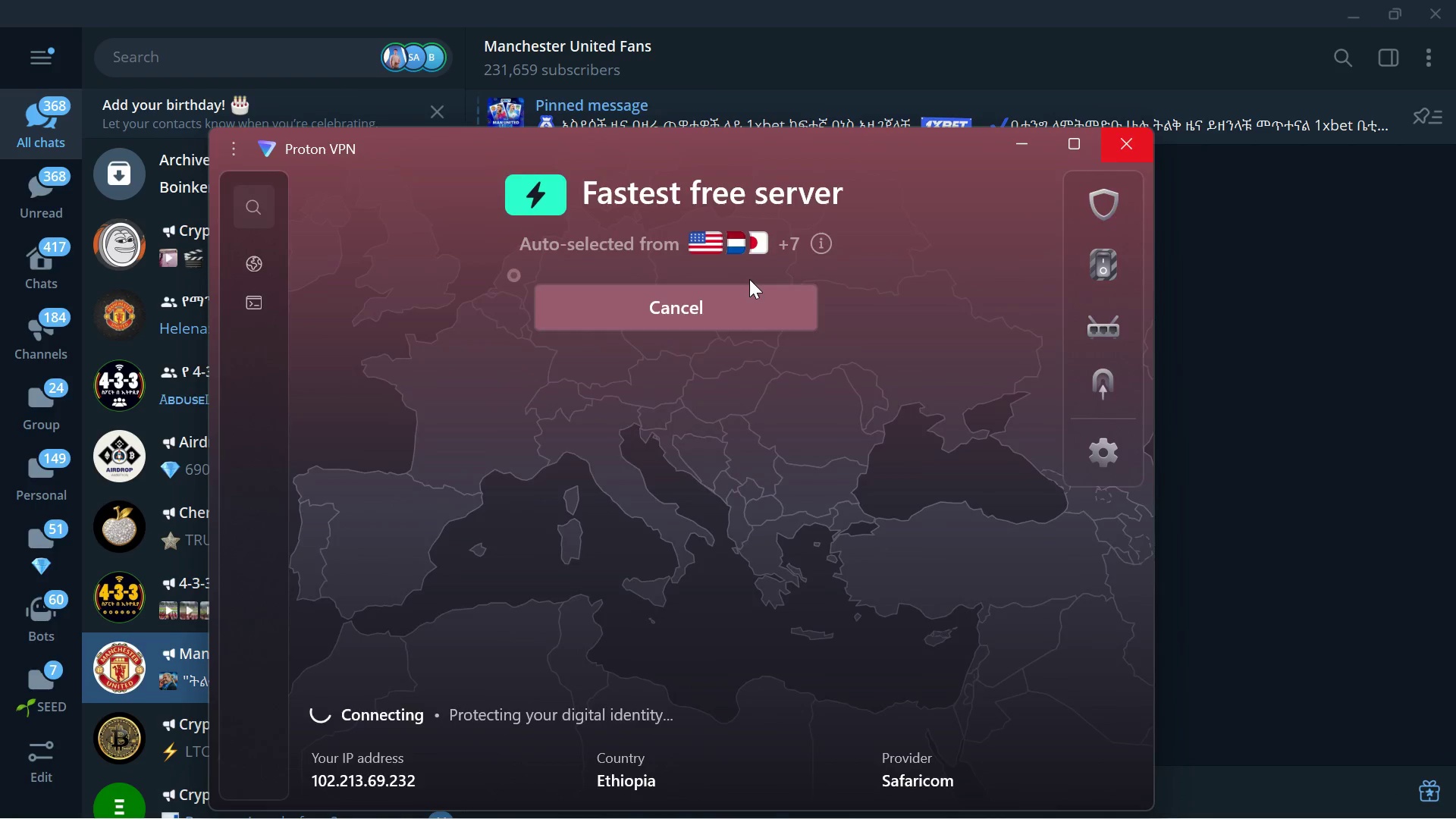 
left_click([926, 796])
 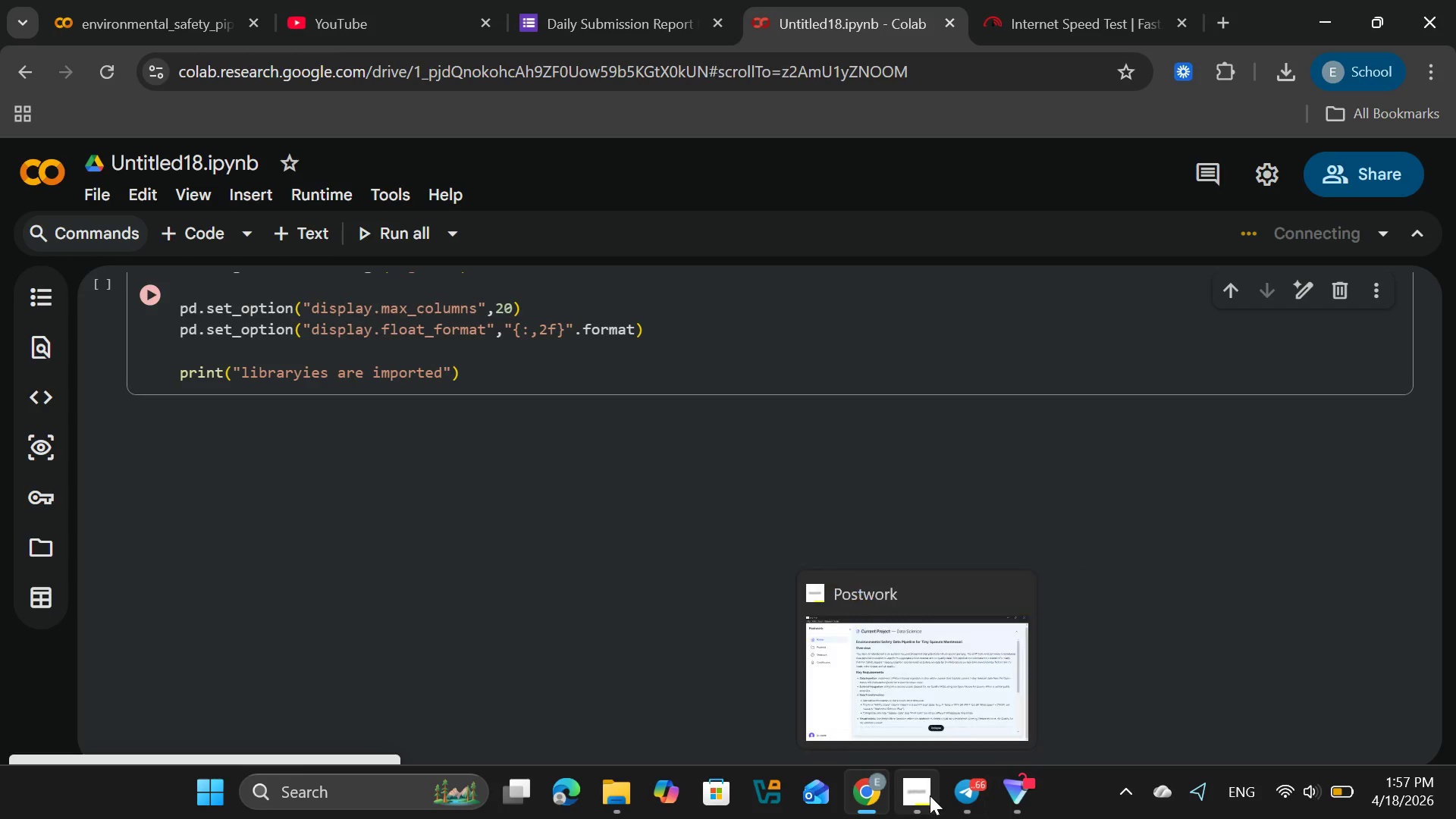 
left_click([925, 796])